 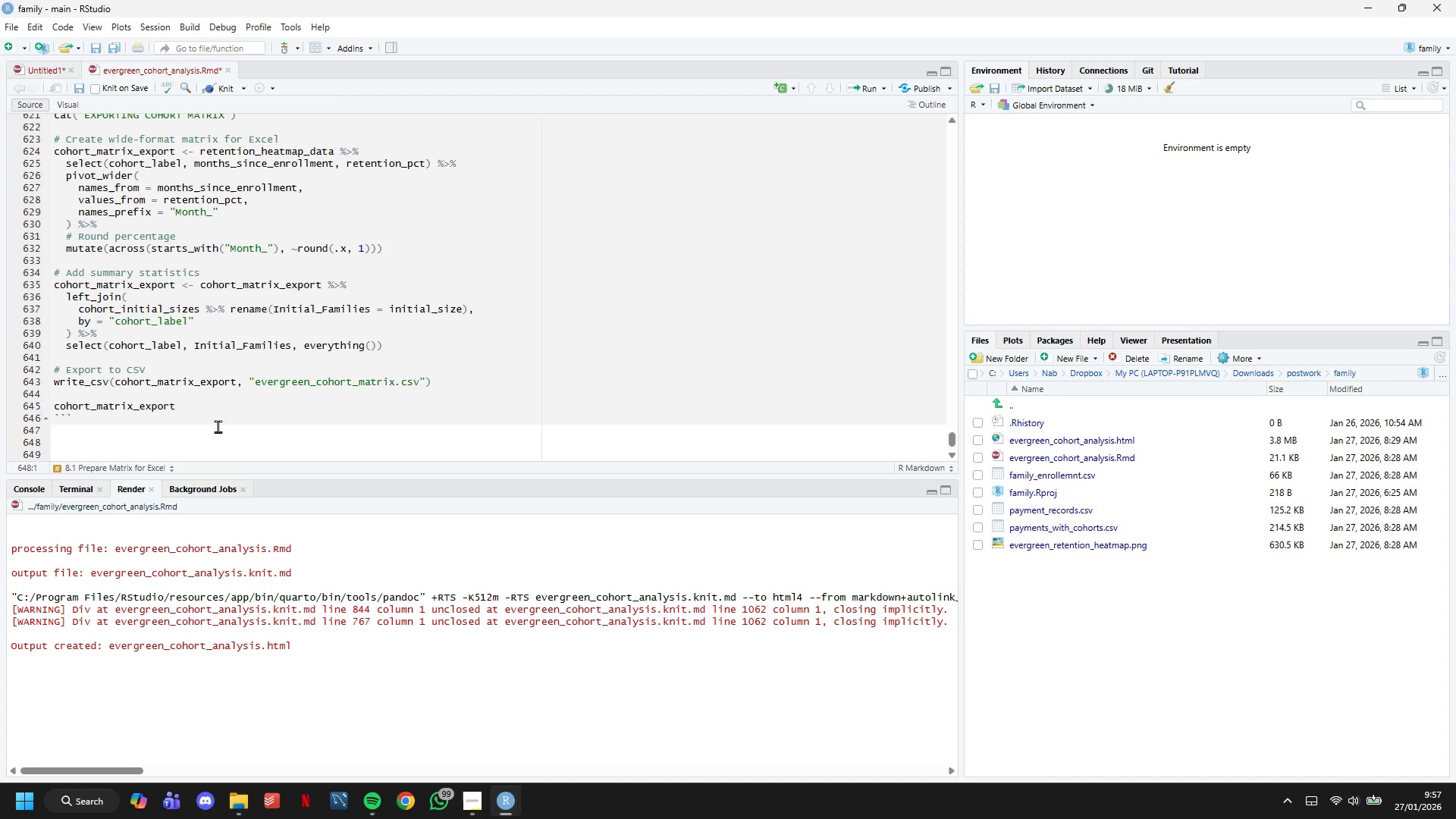 
type(# 9. Advanced Insights: Chunr)
key(Backspace)
type(rn )
key(Backspace)
key(Backspace)
key(Backspace)
key(Backspace)
type(rn Analysis)
 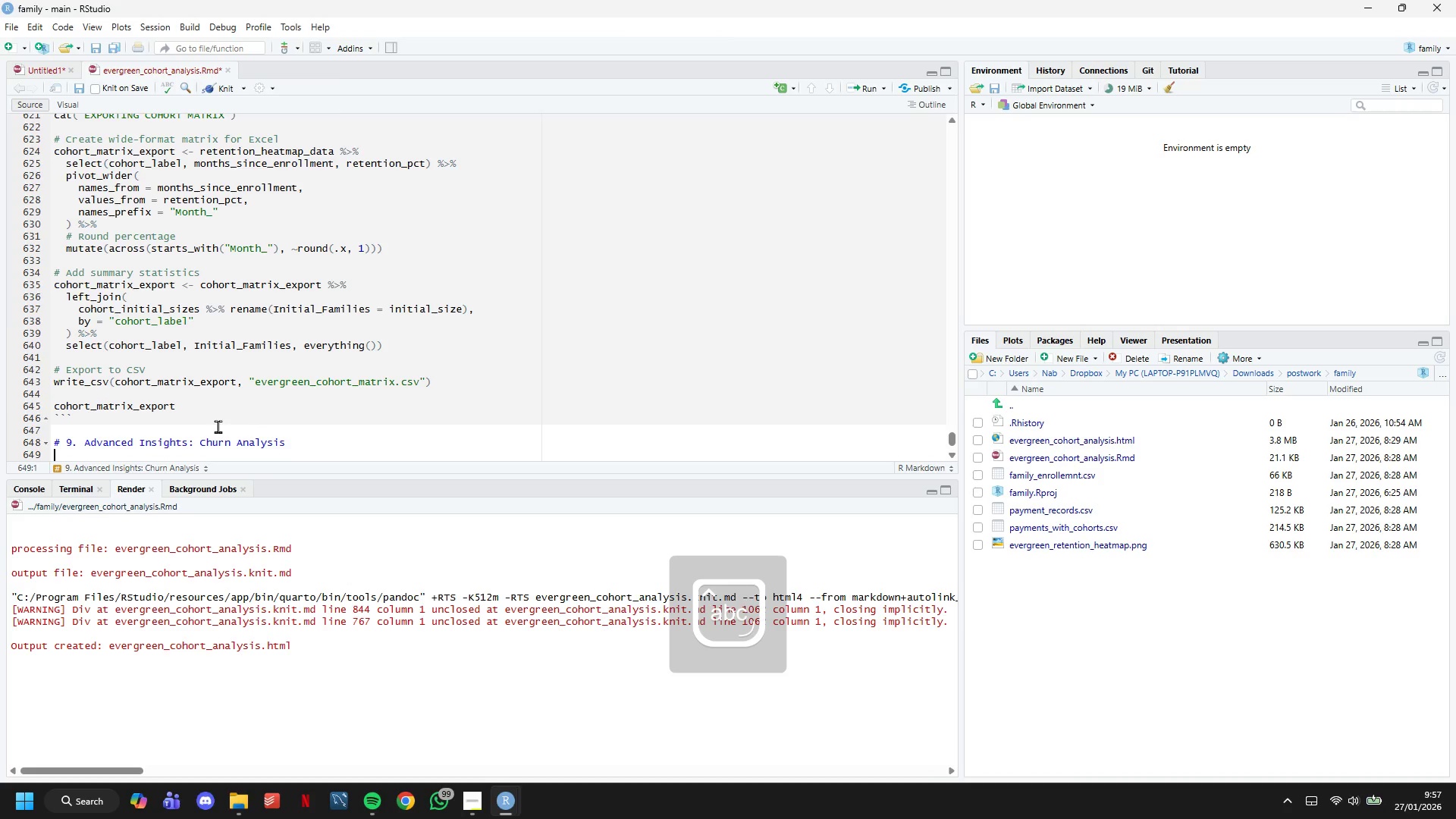 
 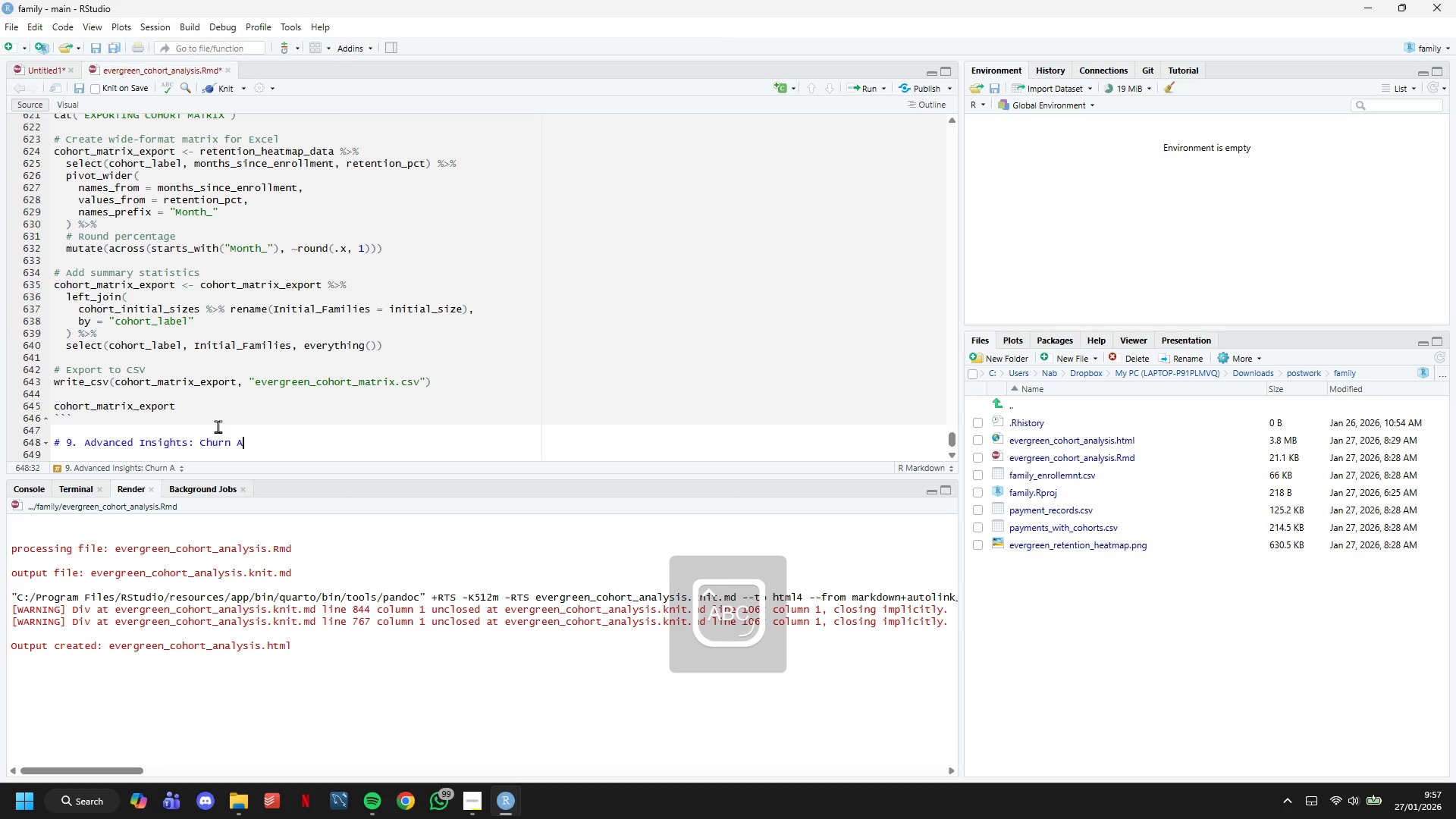 
key(Enter)
 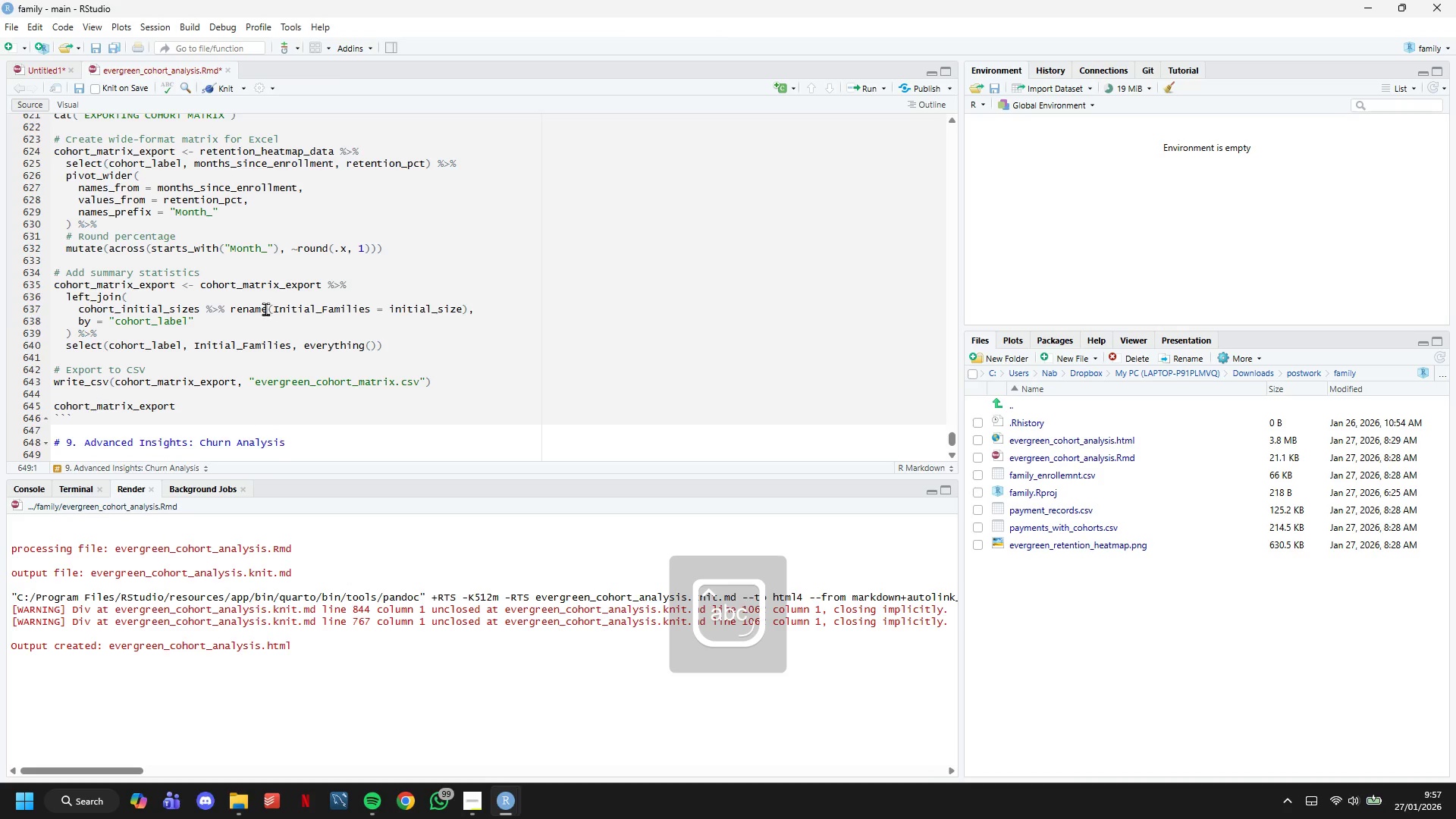 
scroll: coordinate [268, 306], scroll_direction: down, amount: 7.0
 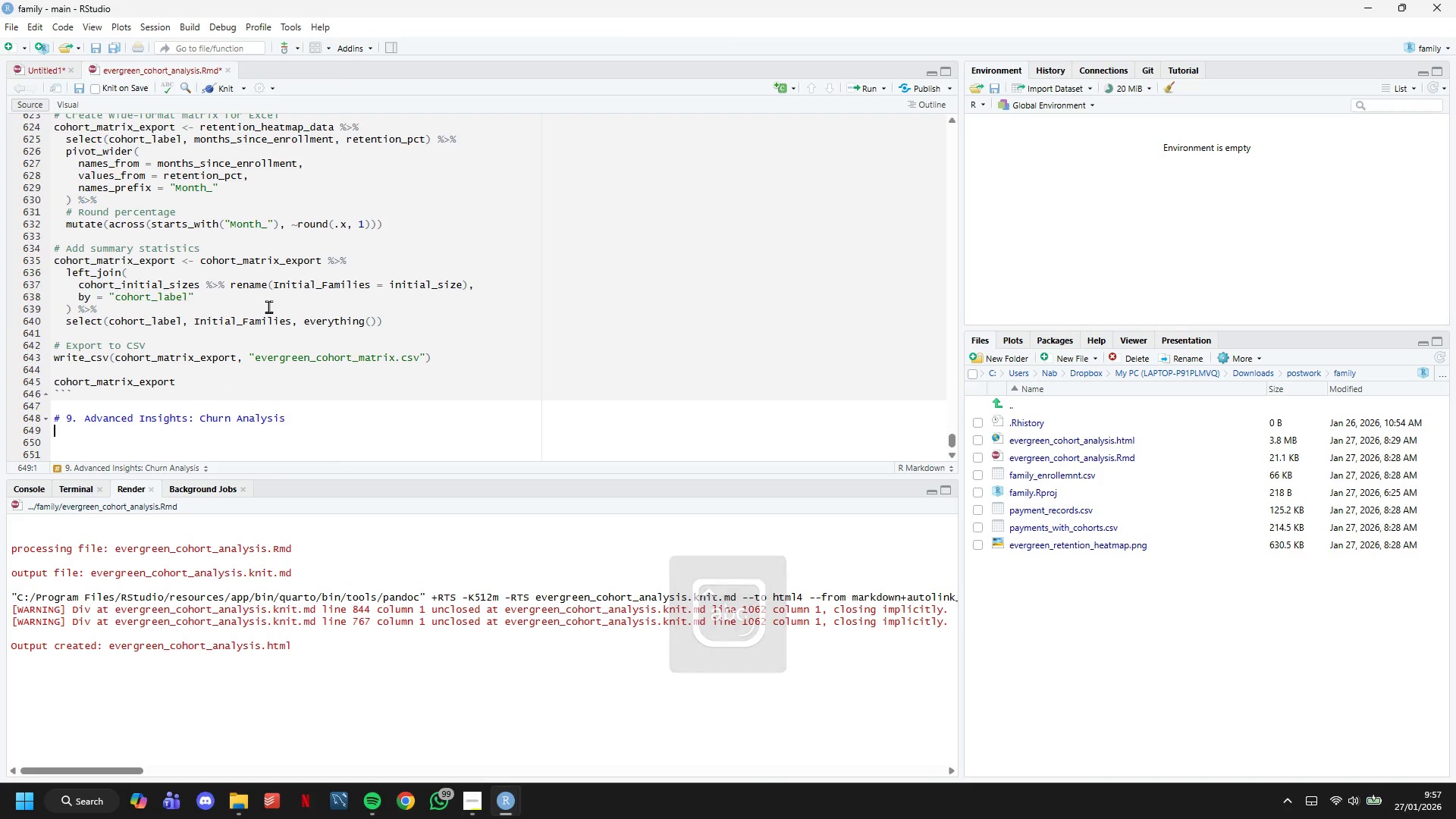 
type(## 9.1 Ca;)
key(Backspace)
type(lculate  Month-Over Month )
 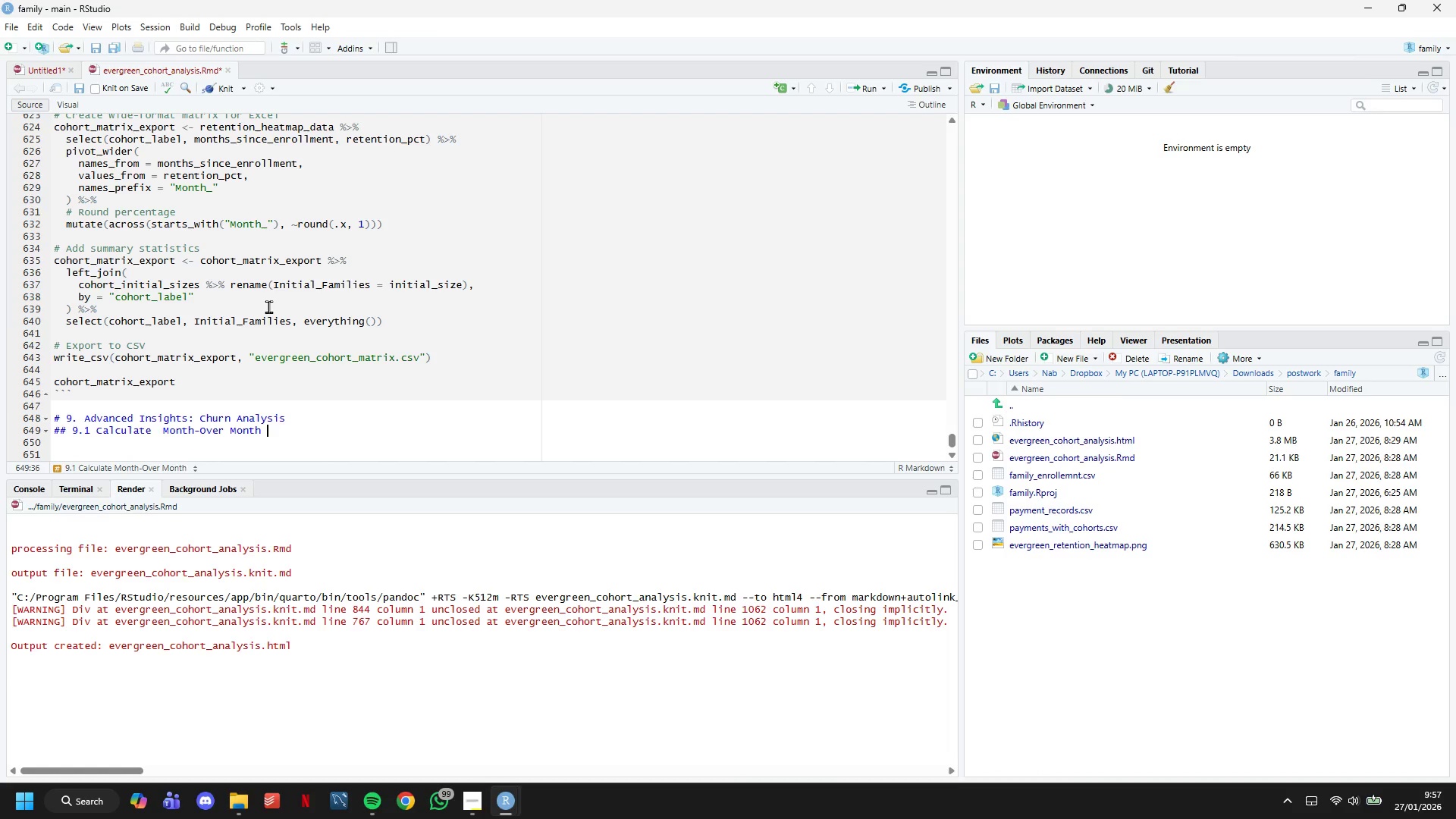 
type(Churn Rates)
 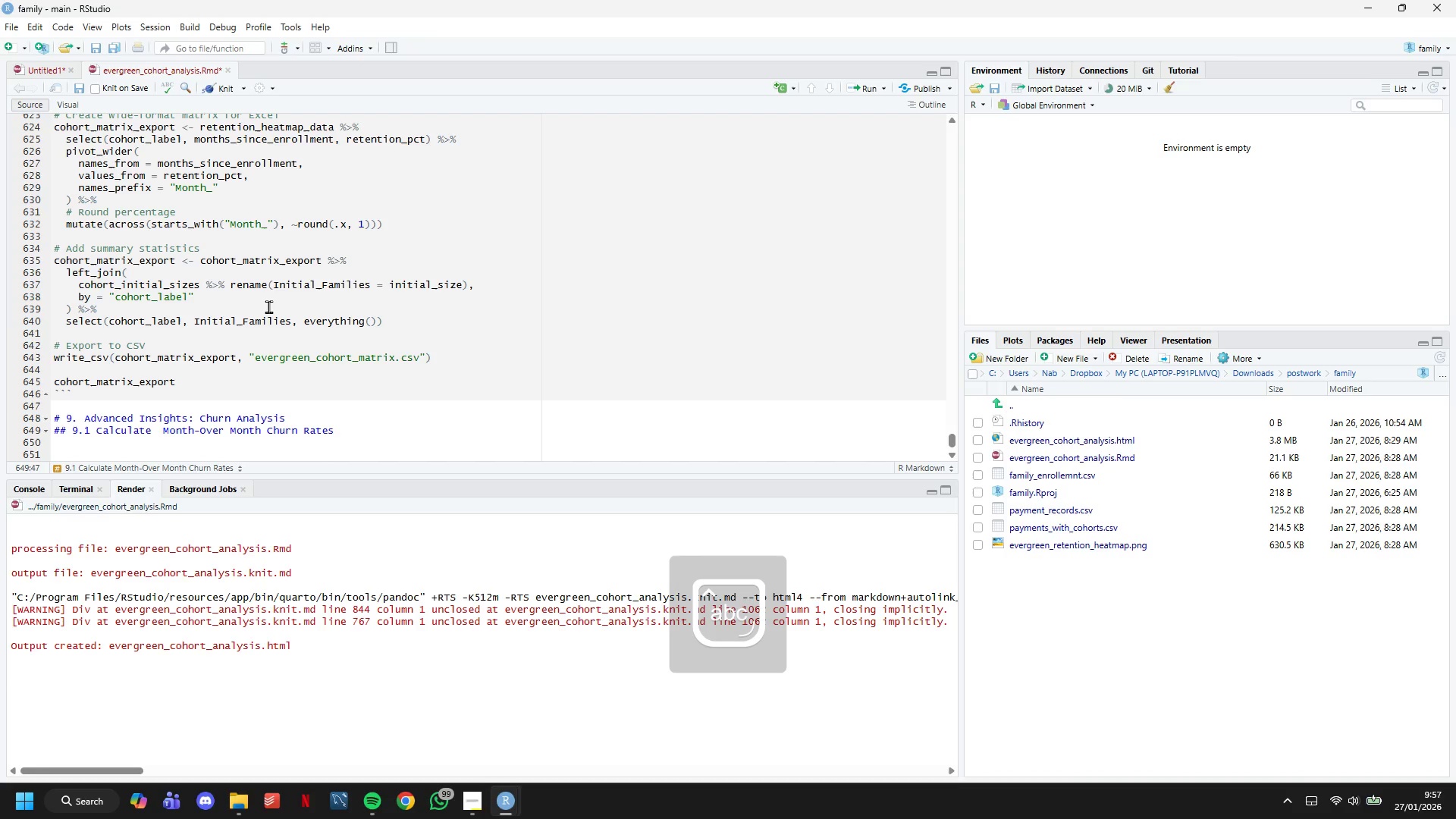 
key(Enter)
 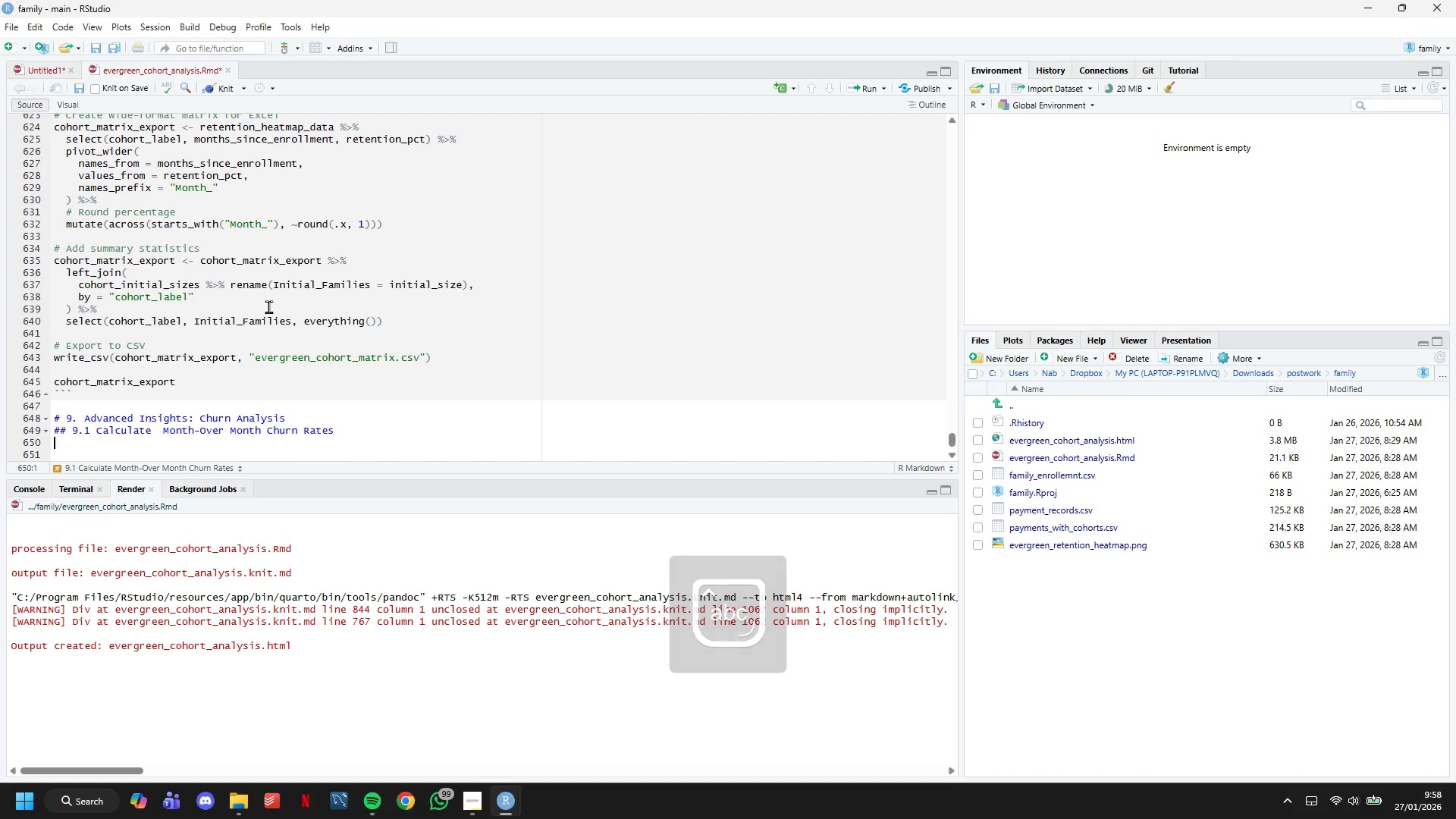 
key(Enter)
 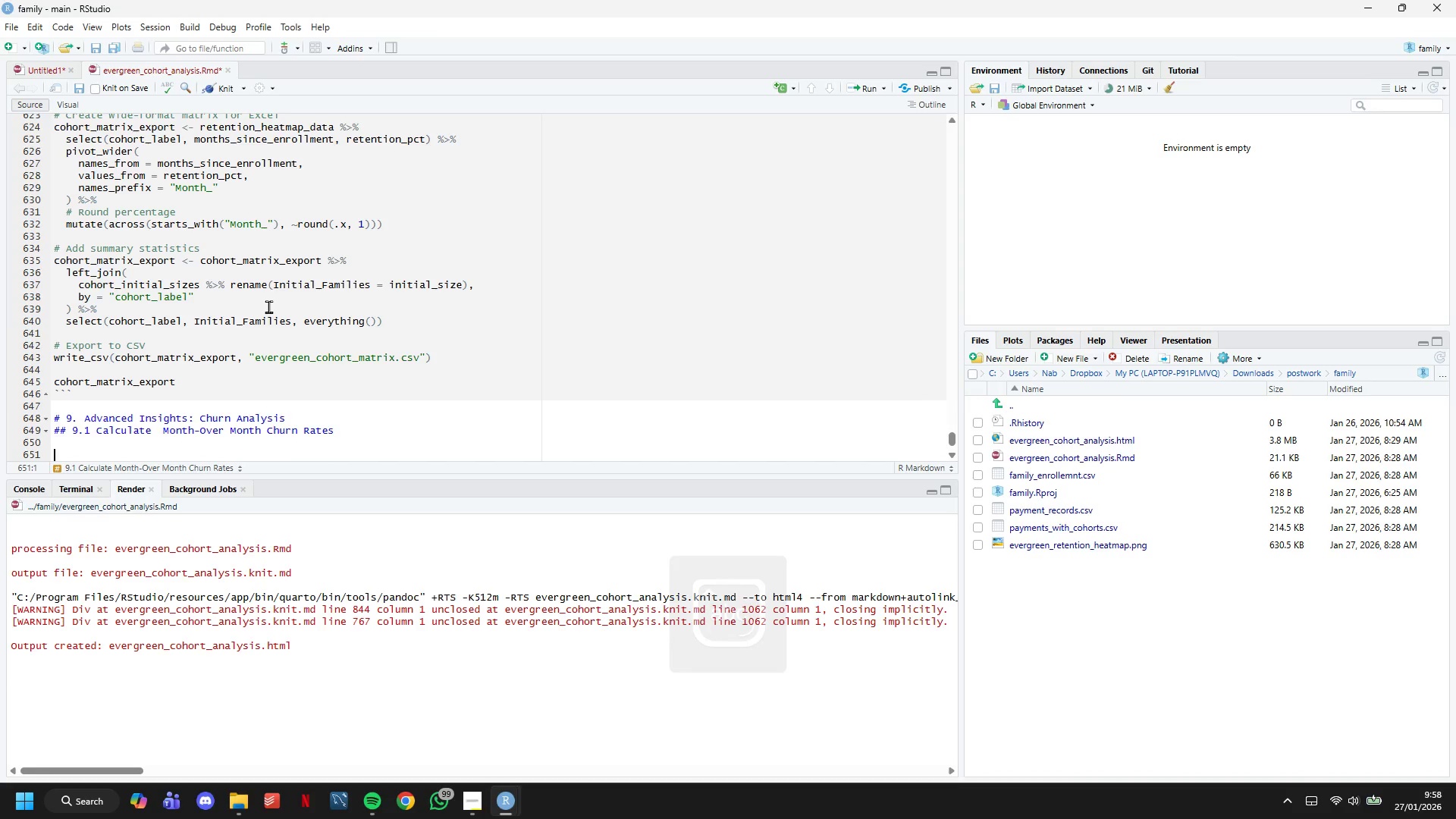 
scroll: coordinate [270, 304], scroll_direction: down, amount: 8.0
 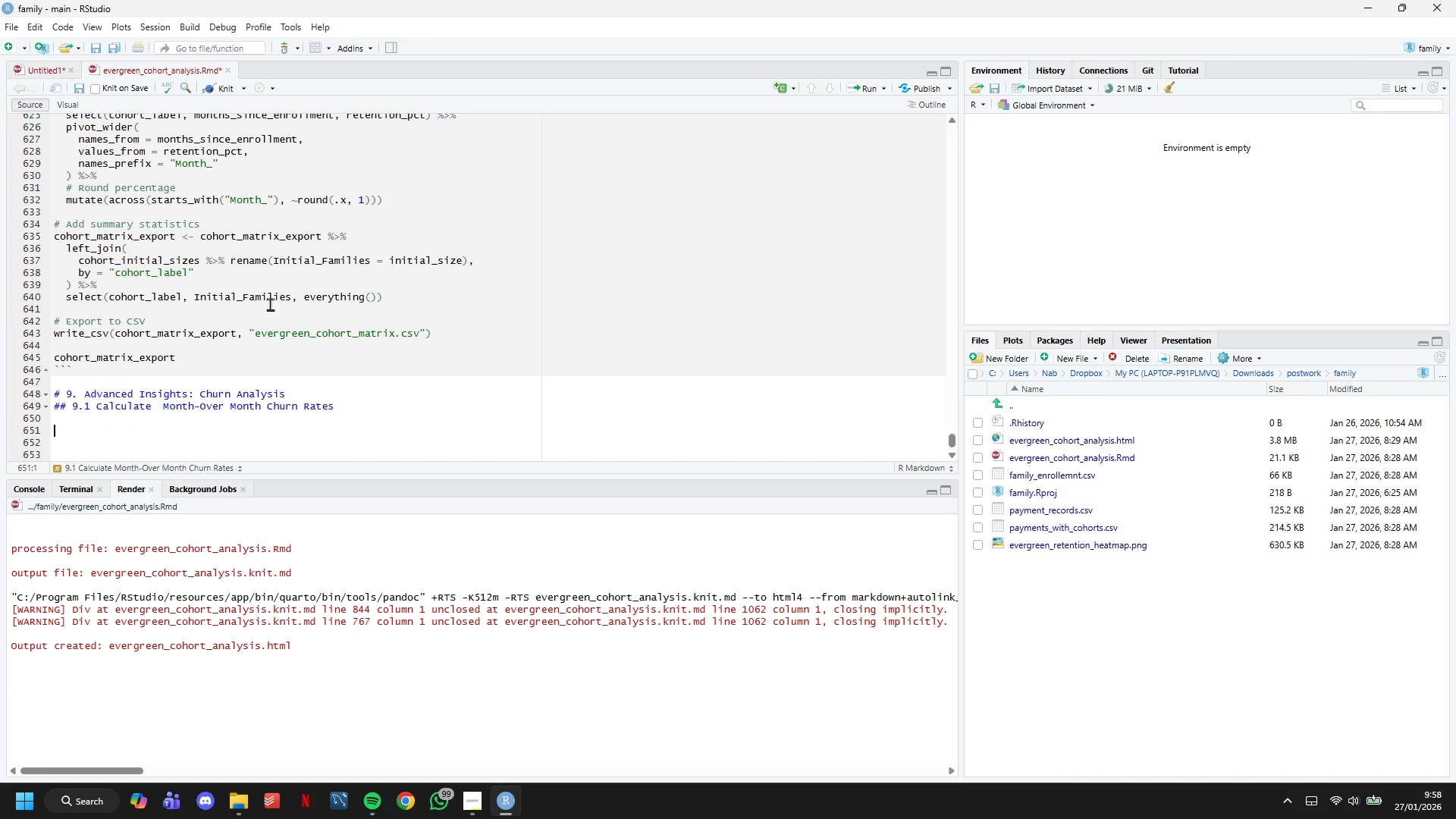 
key(Backquote)
 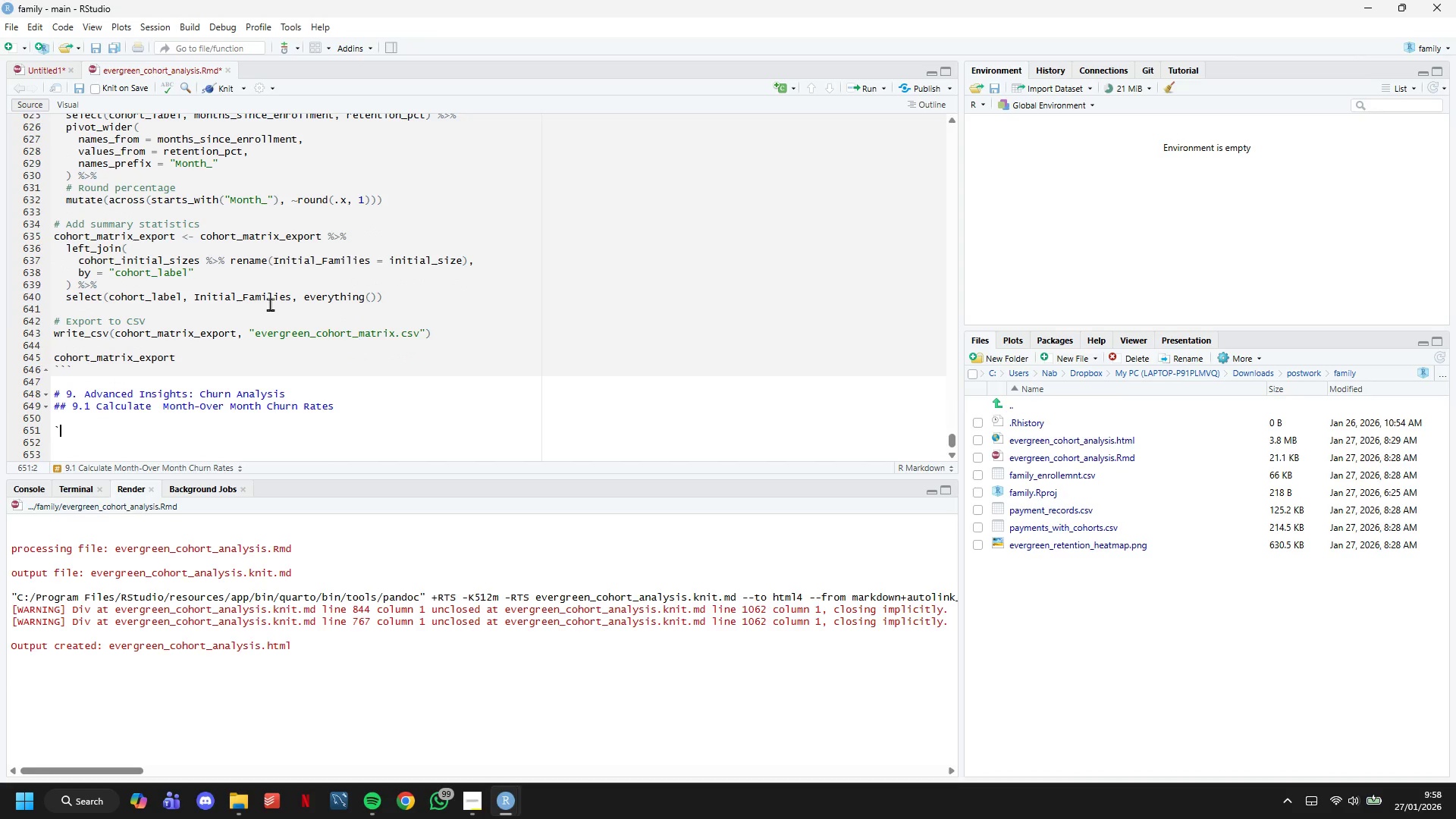 
key(Backquote)
 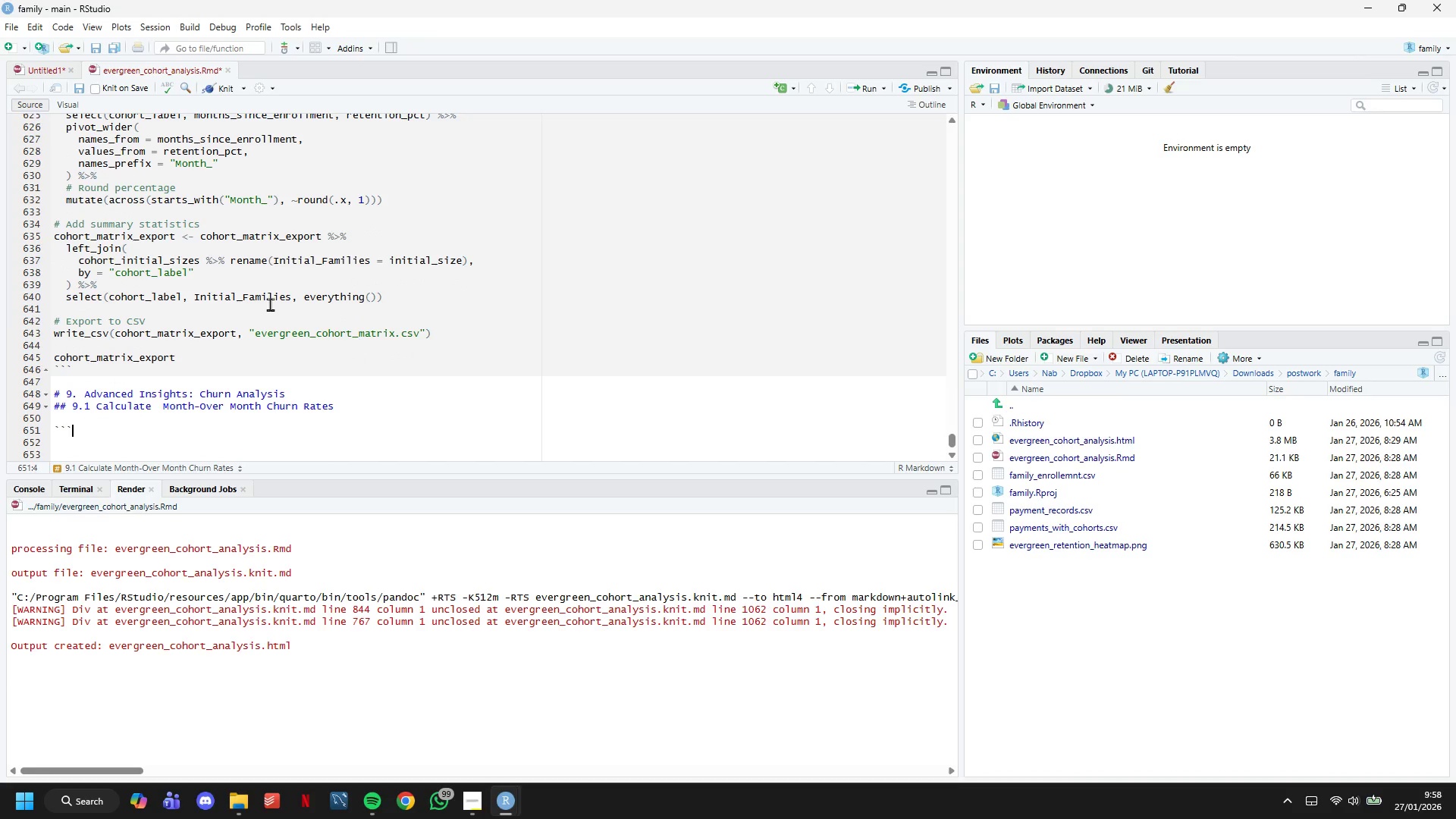 
key(Backquote)
 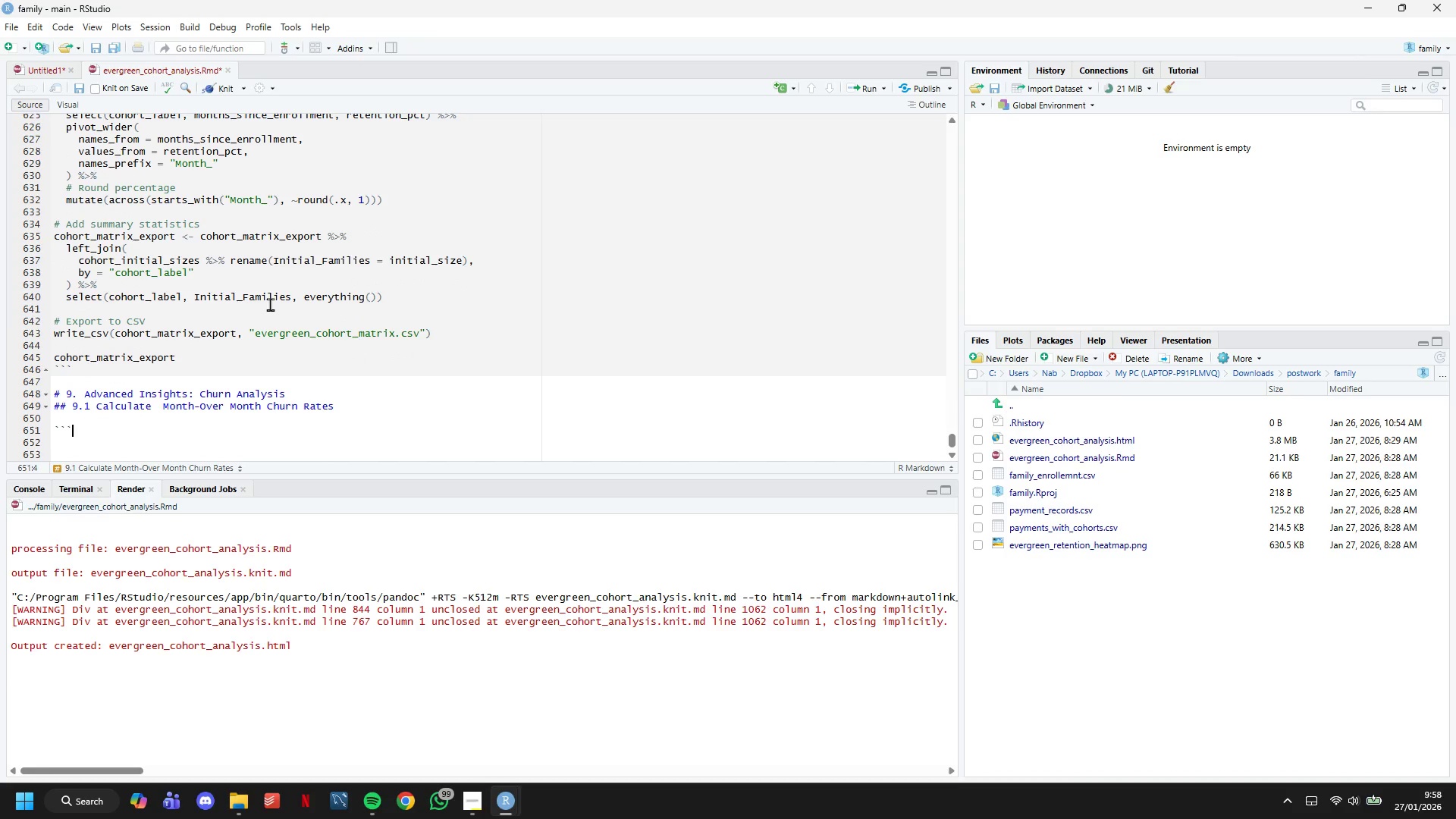 
key(Enter)
 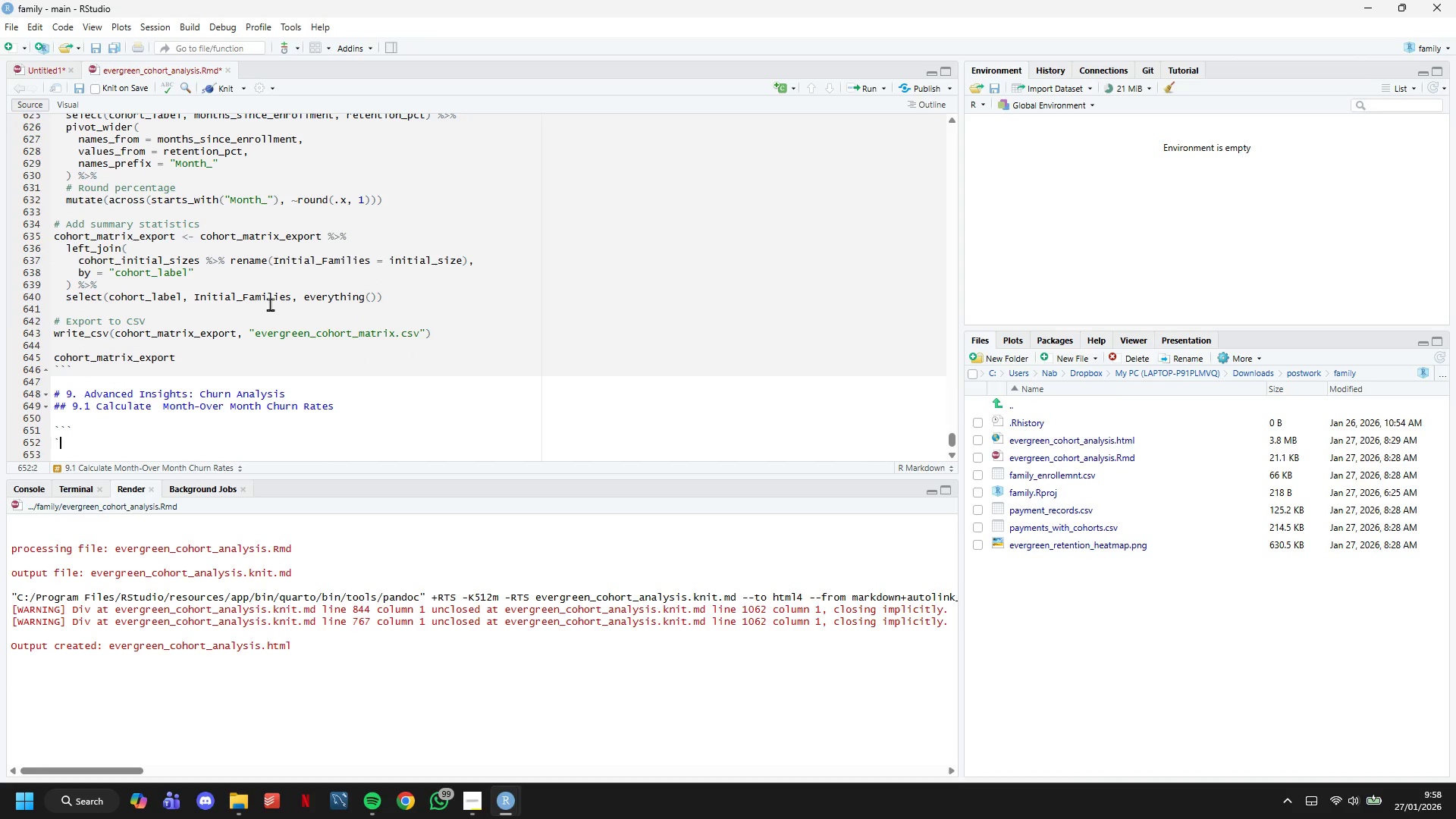 
key(Backquote)
 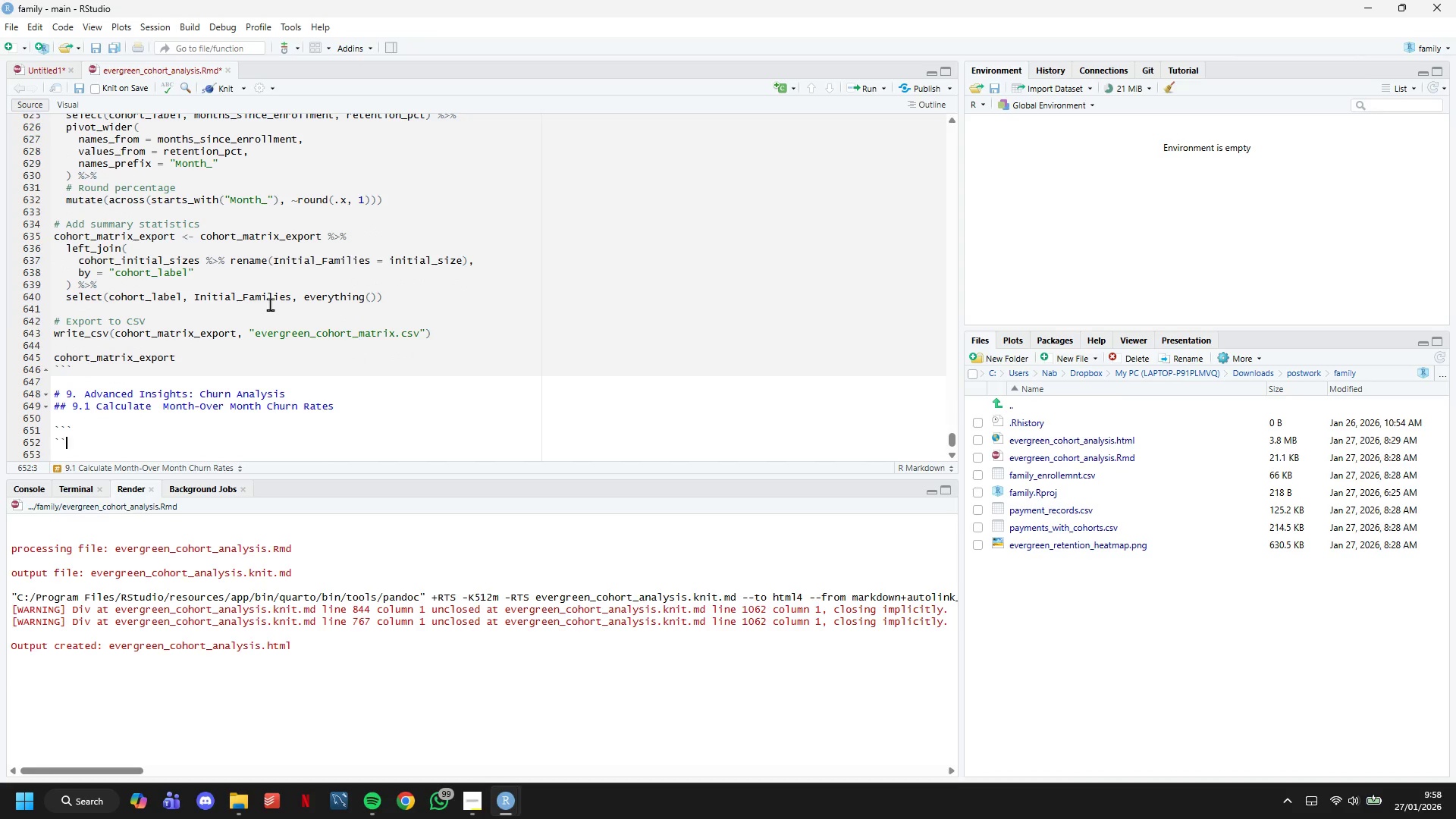 
key(Backquote)
 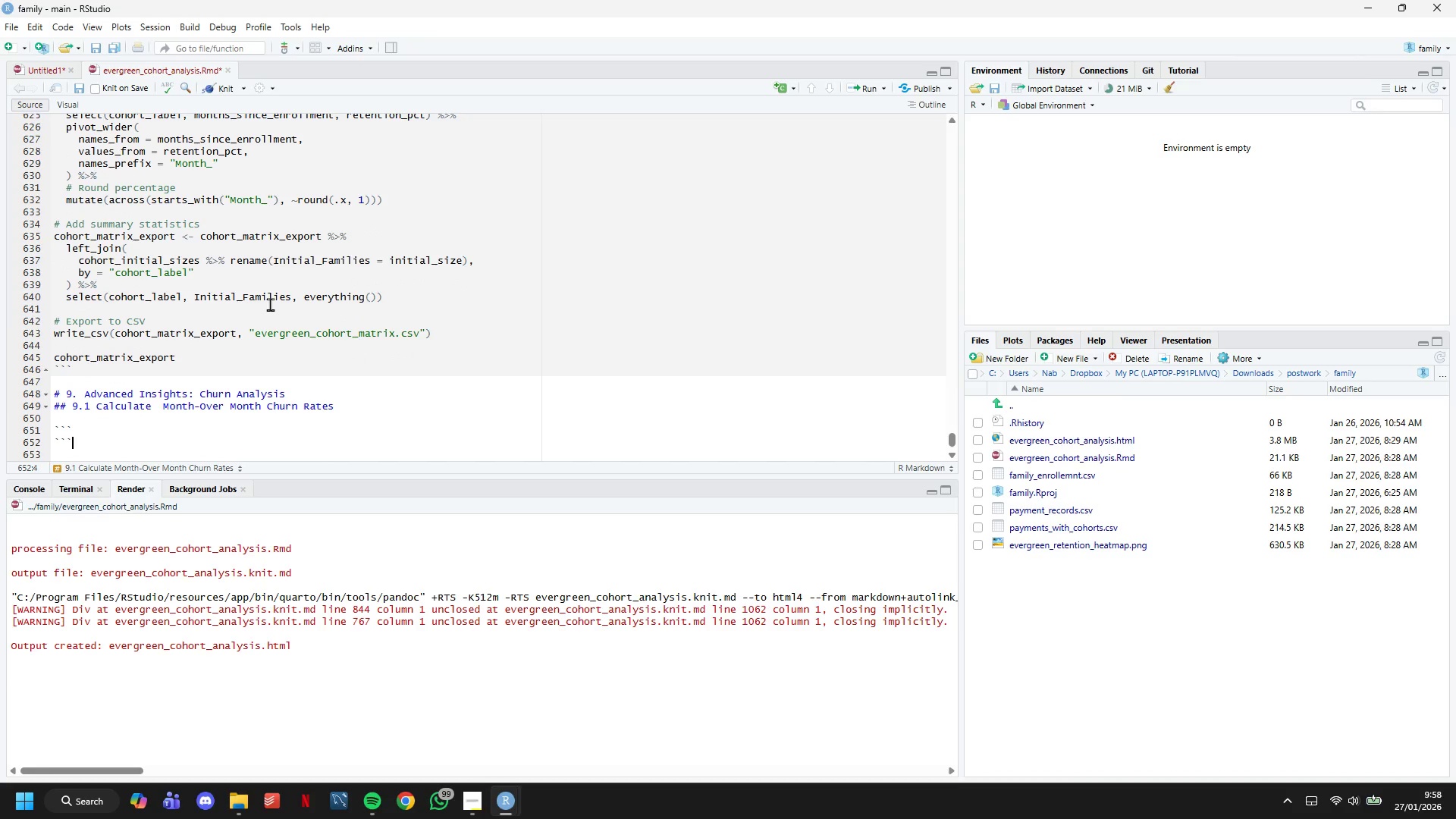 
key(Backquote)
 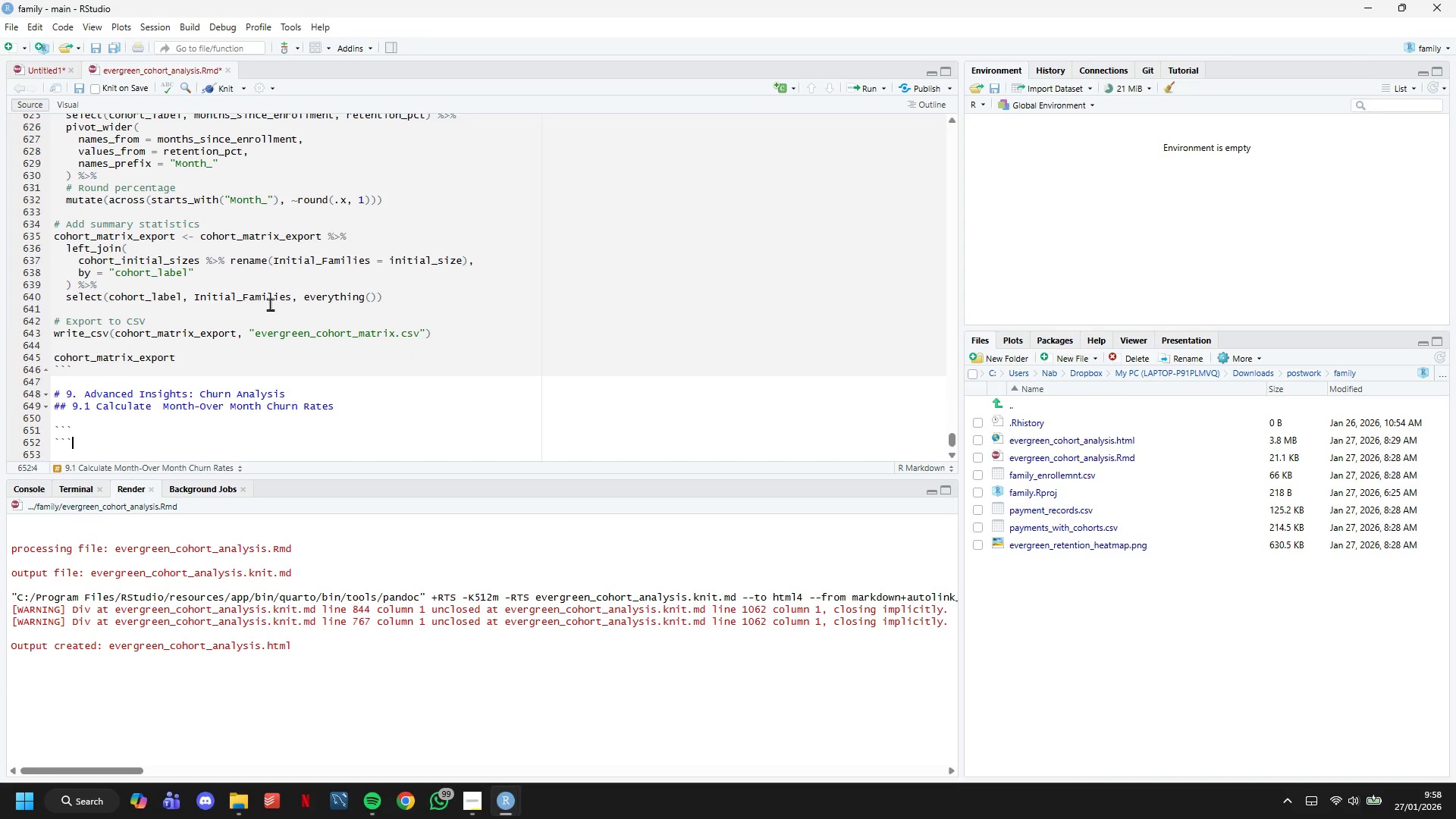 
key(ArrowUp)
 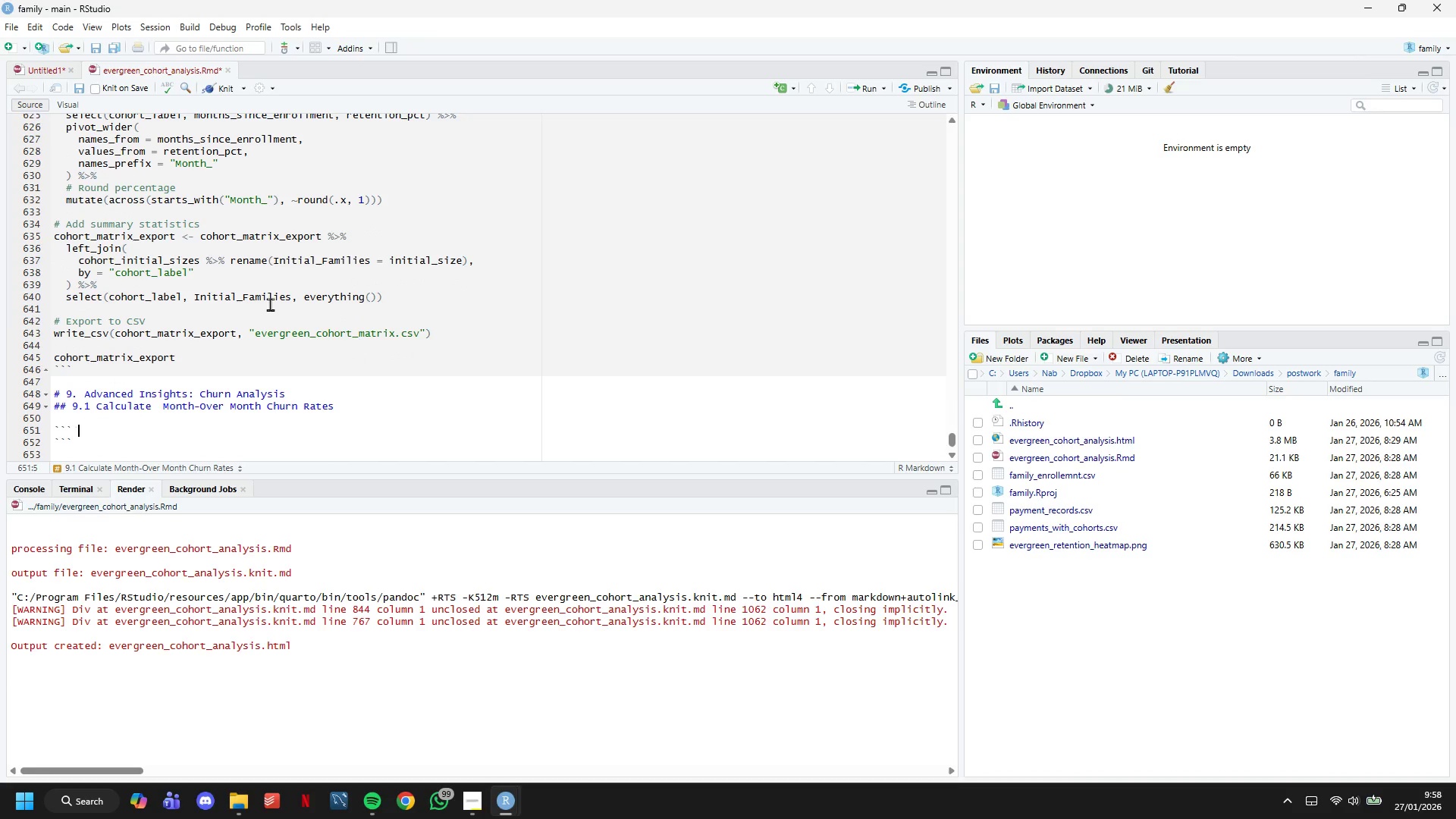 
type( {r churn_analysis)
 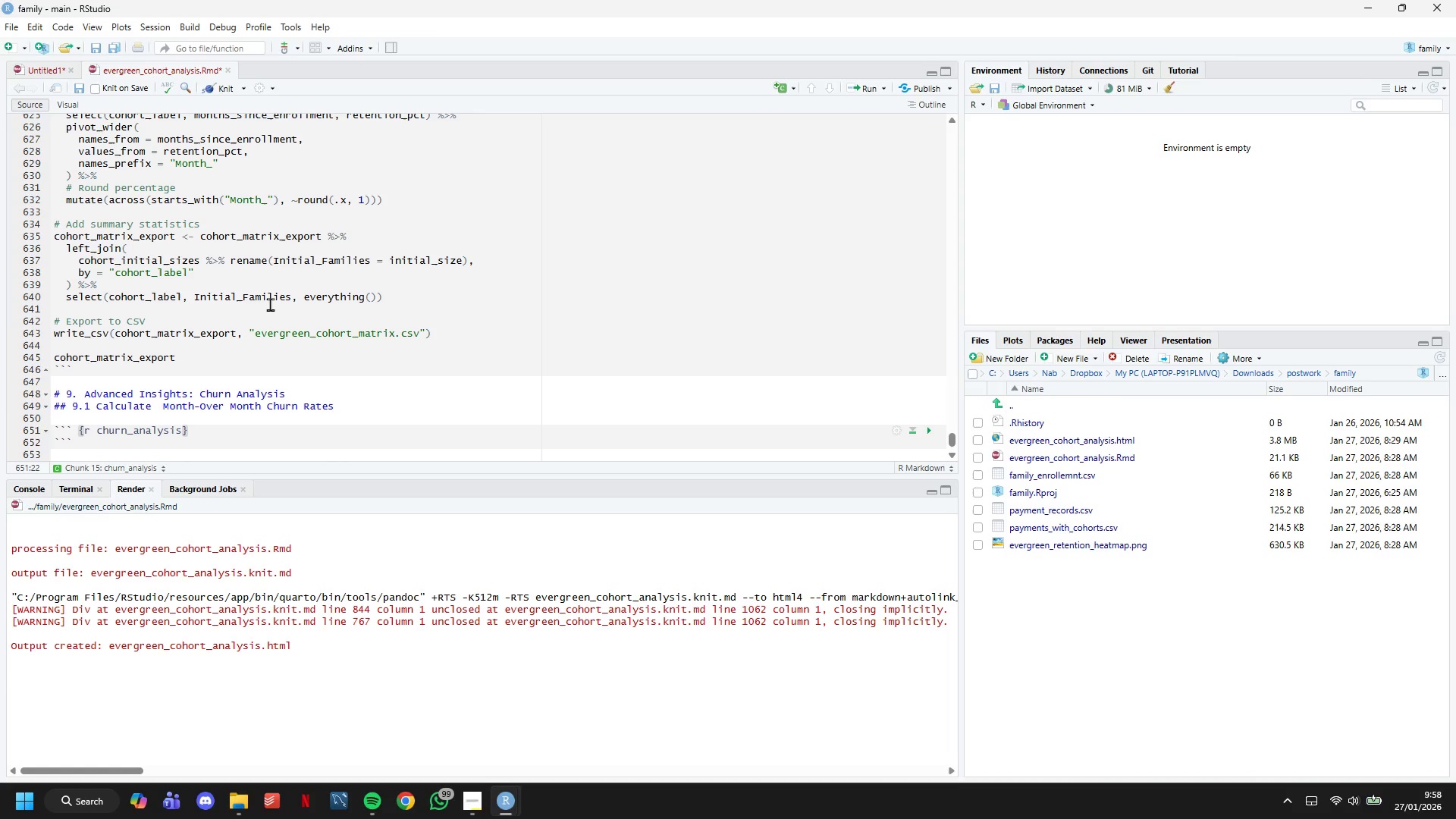 
key(ArrowRight)
 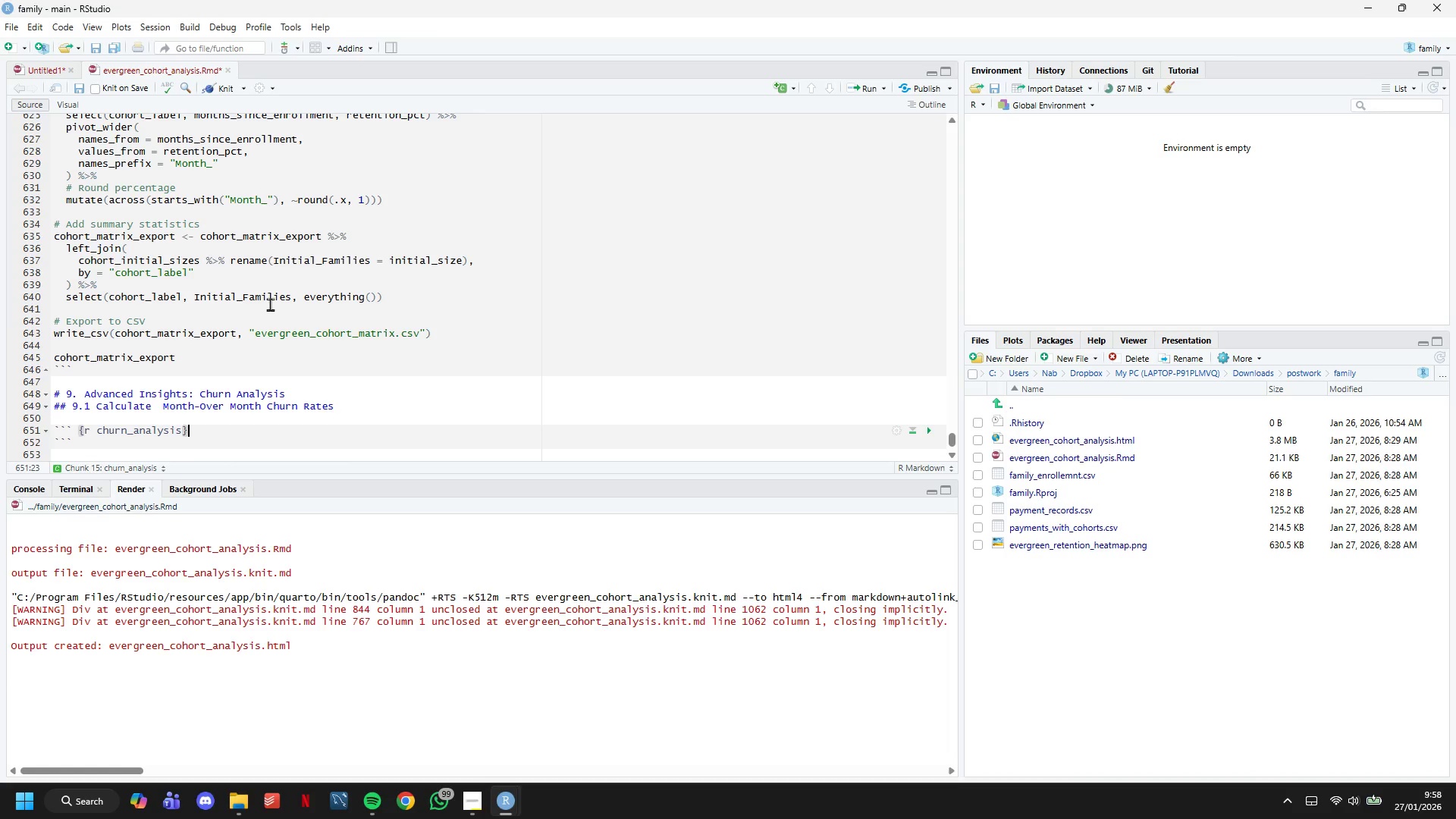 
key(Enter)
 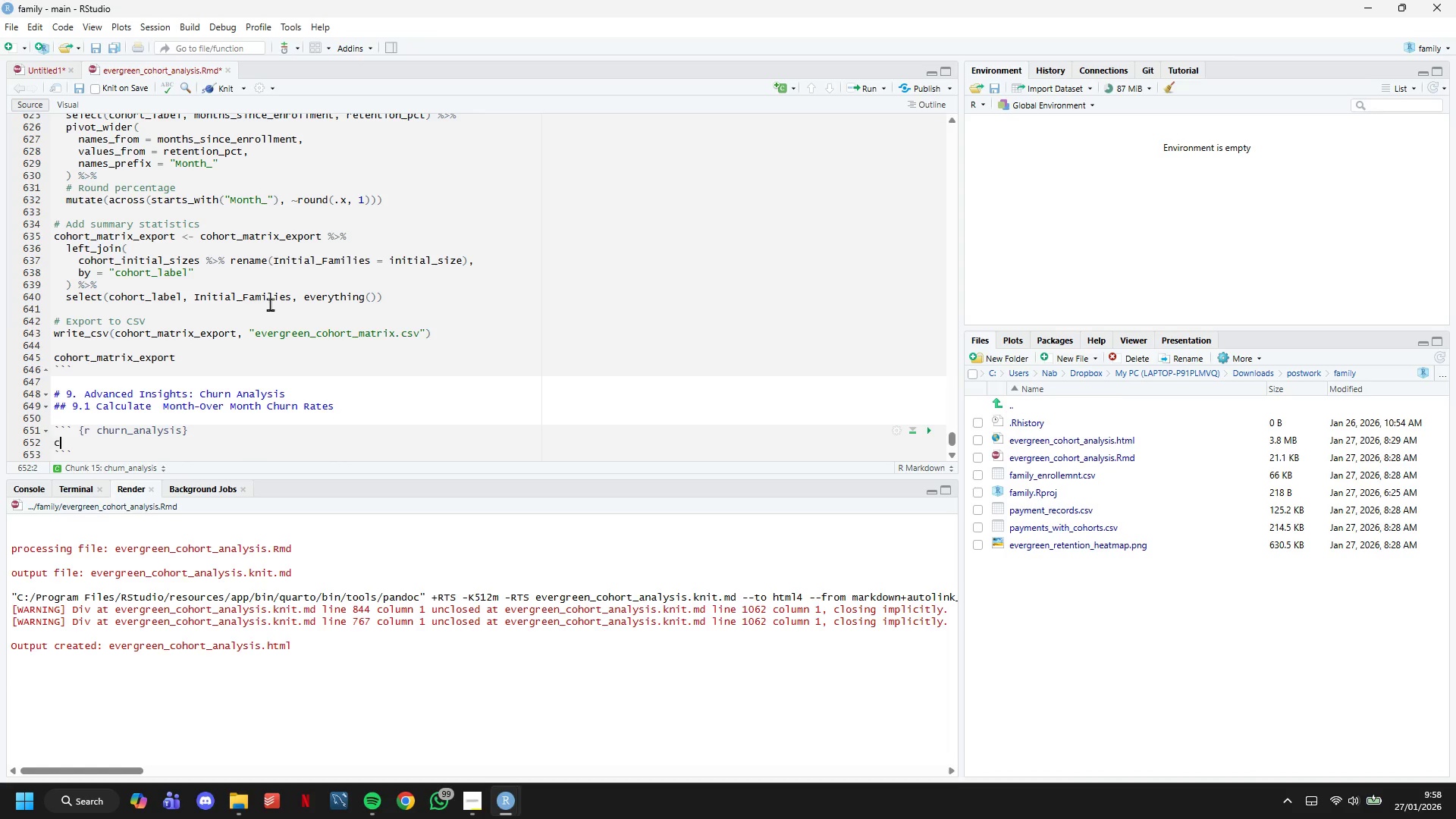 
type(cat("CHURN RATE ANALYSIS)
 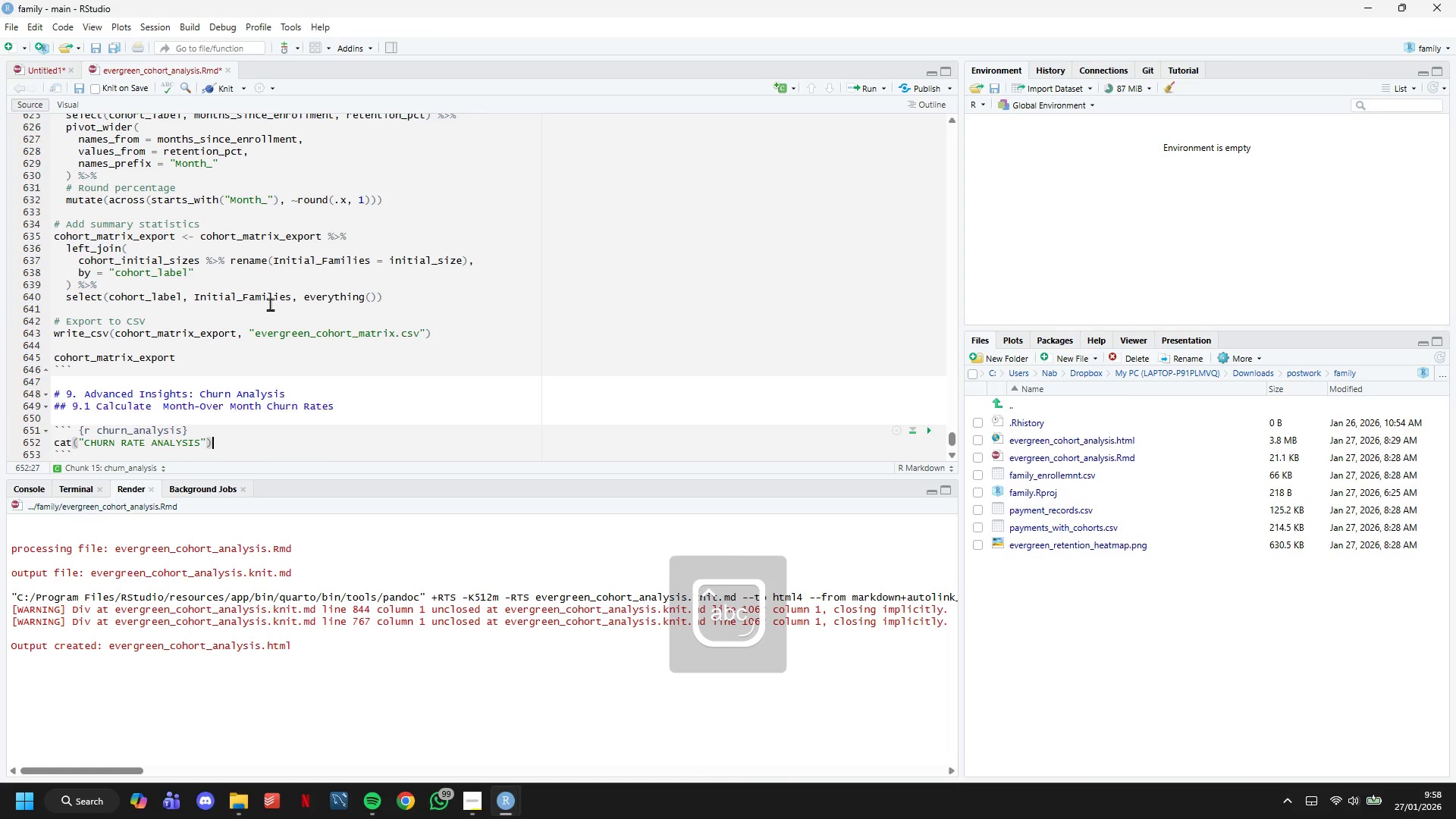 
 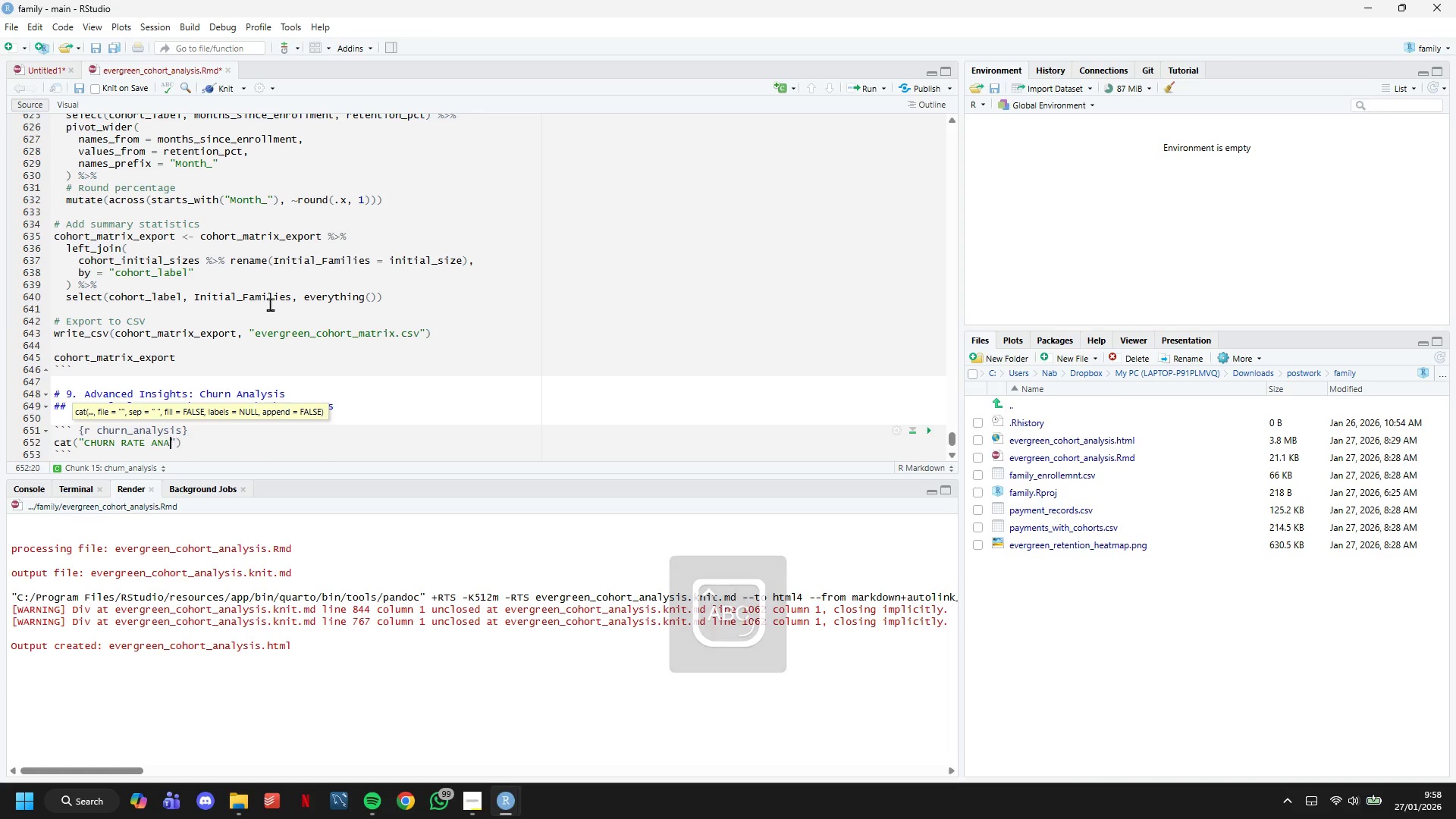 
key(ArrowRight)
 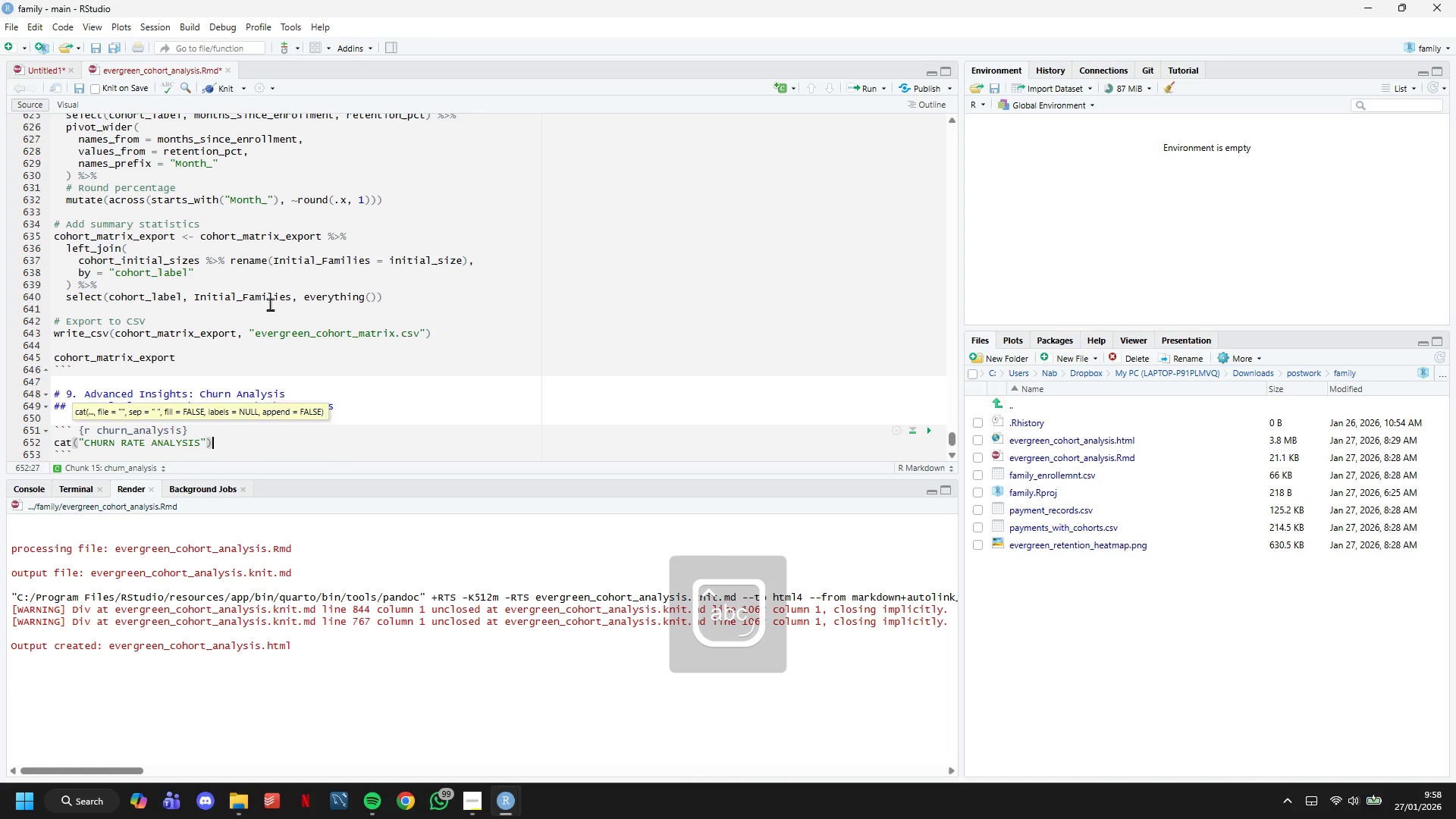 
key(ArrowRight)
 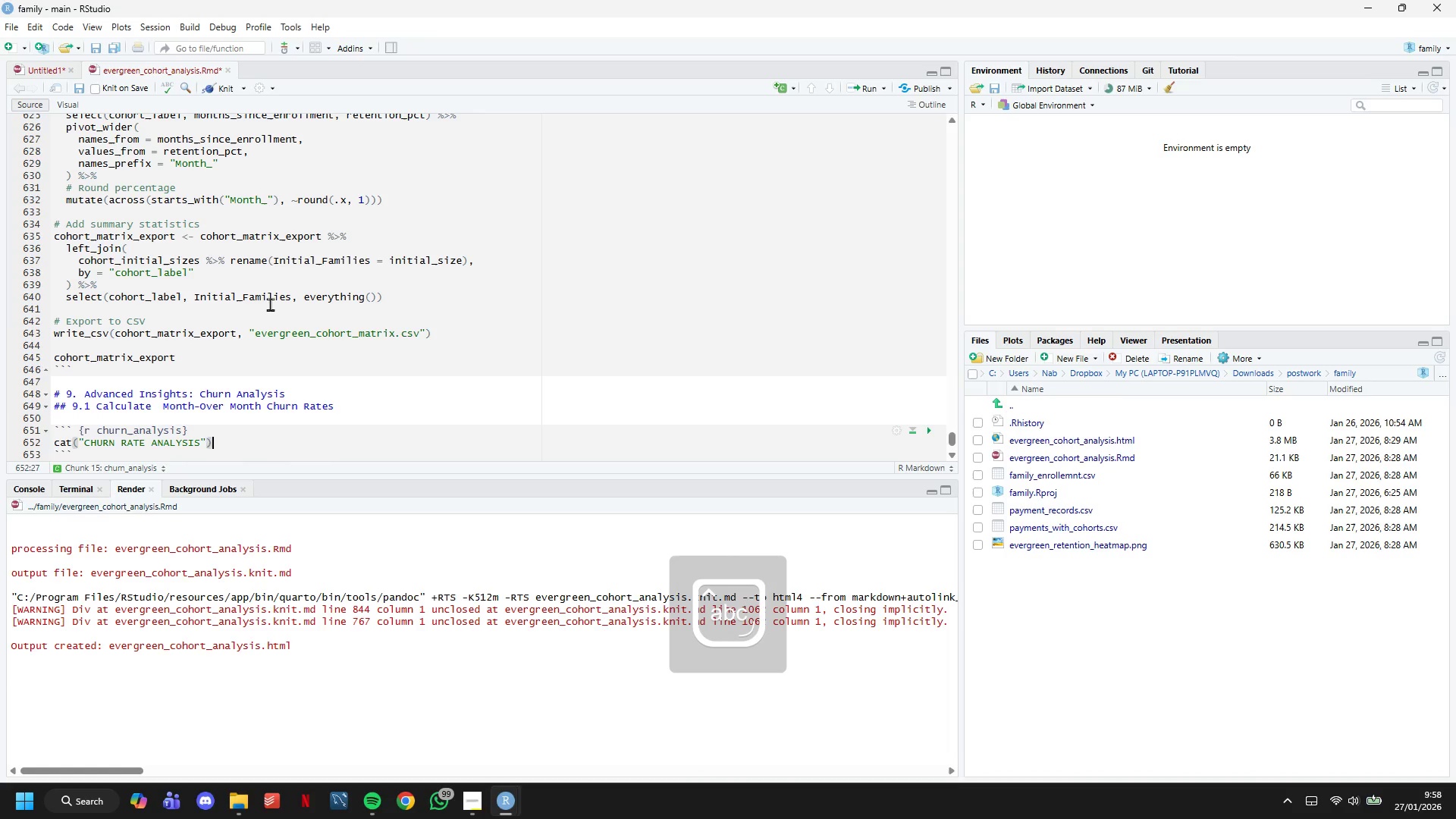 
key(Enter)
 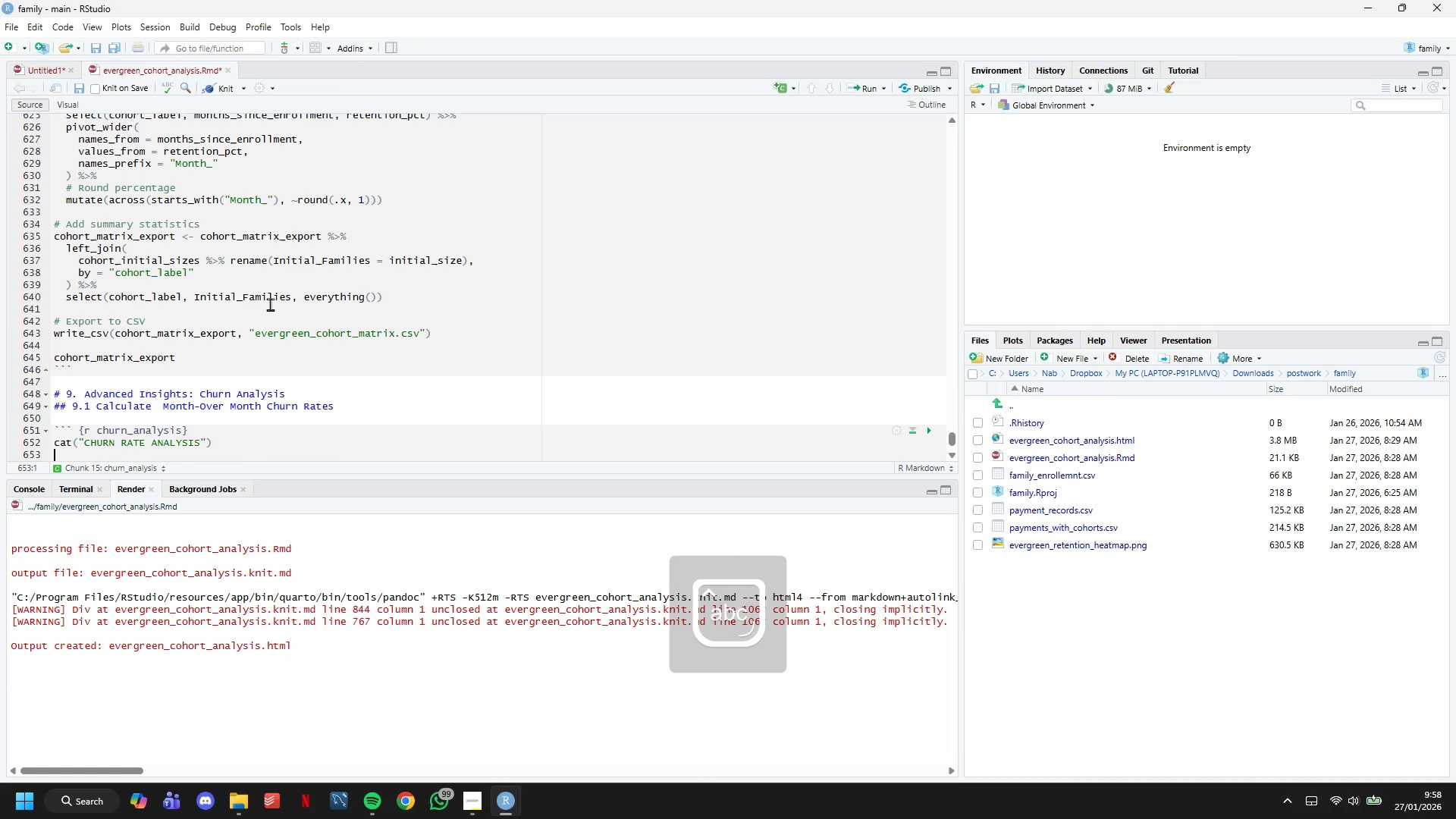 
key(Enter)
 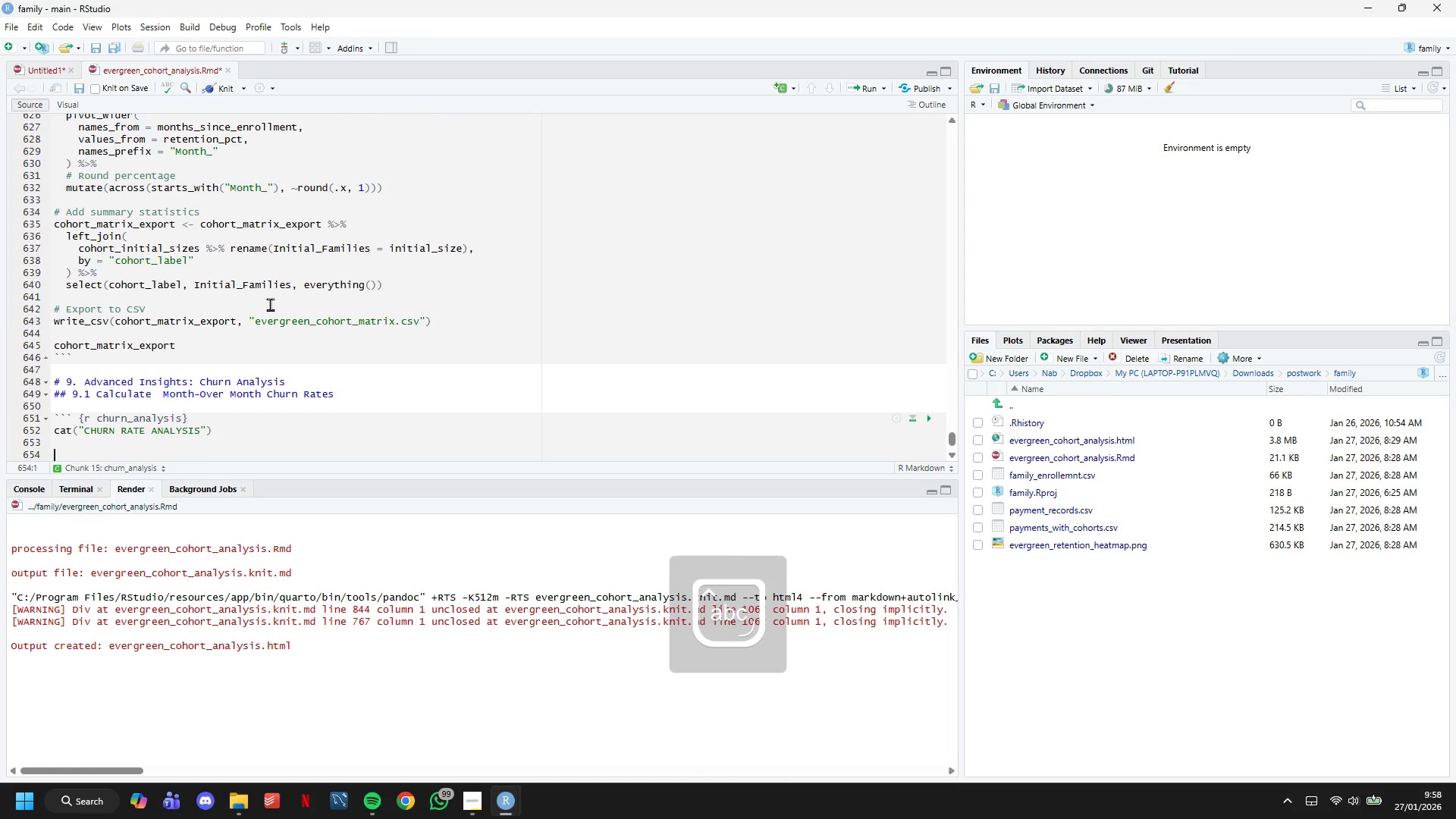 
scroll: coordinate [259, 300], scroll_direction: down, amount: 5.0
 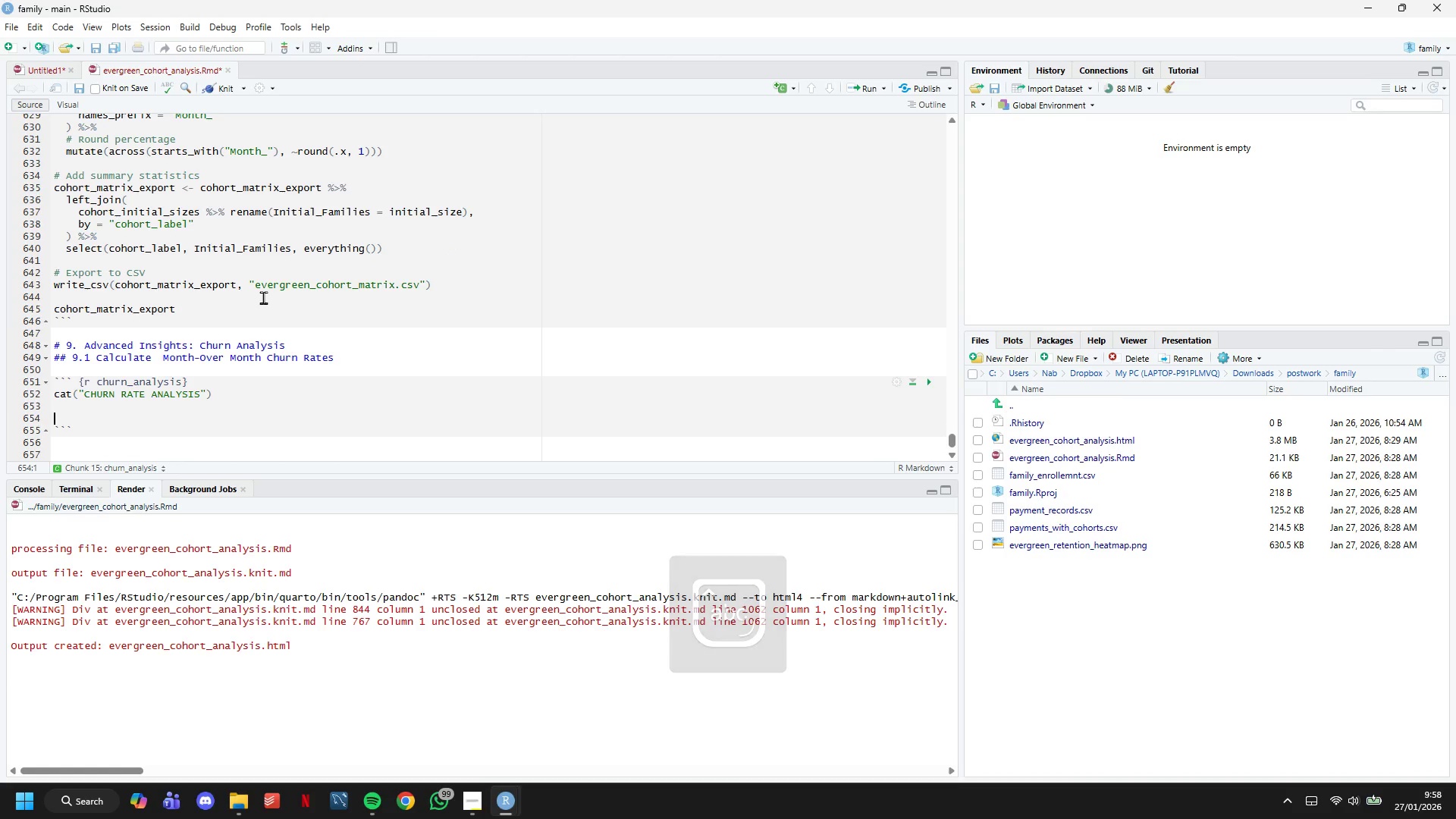 
type(# Cl)
key(Backspace)
type(alculate Month-over-month retention a)
key(Backspace)
type(changes)
 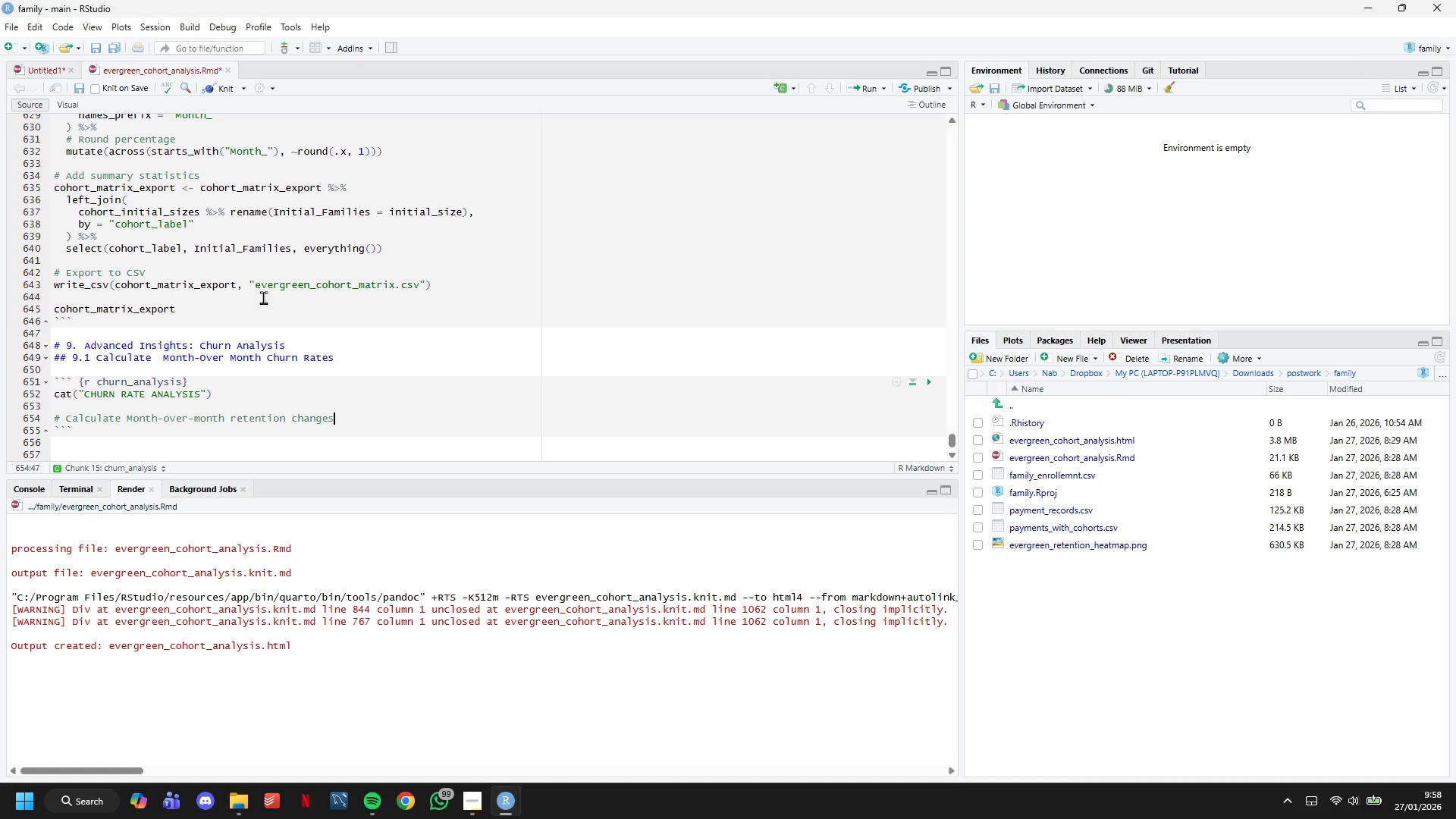 
key(Enter)
 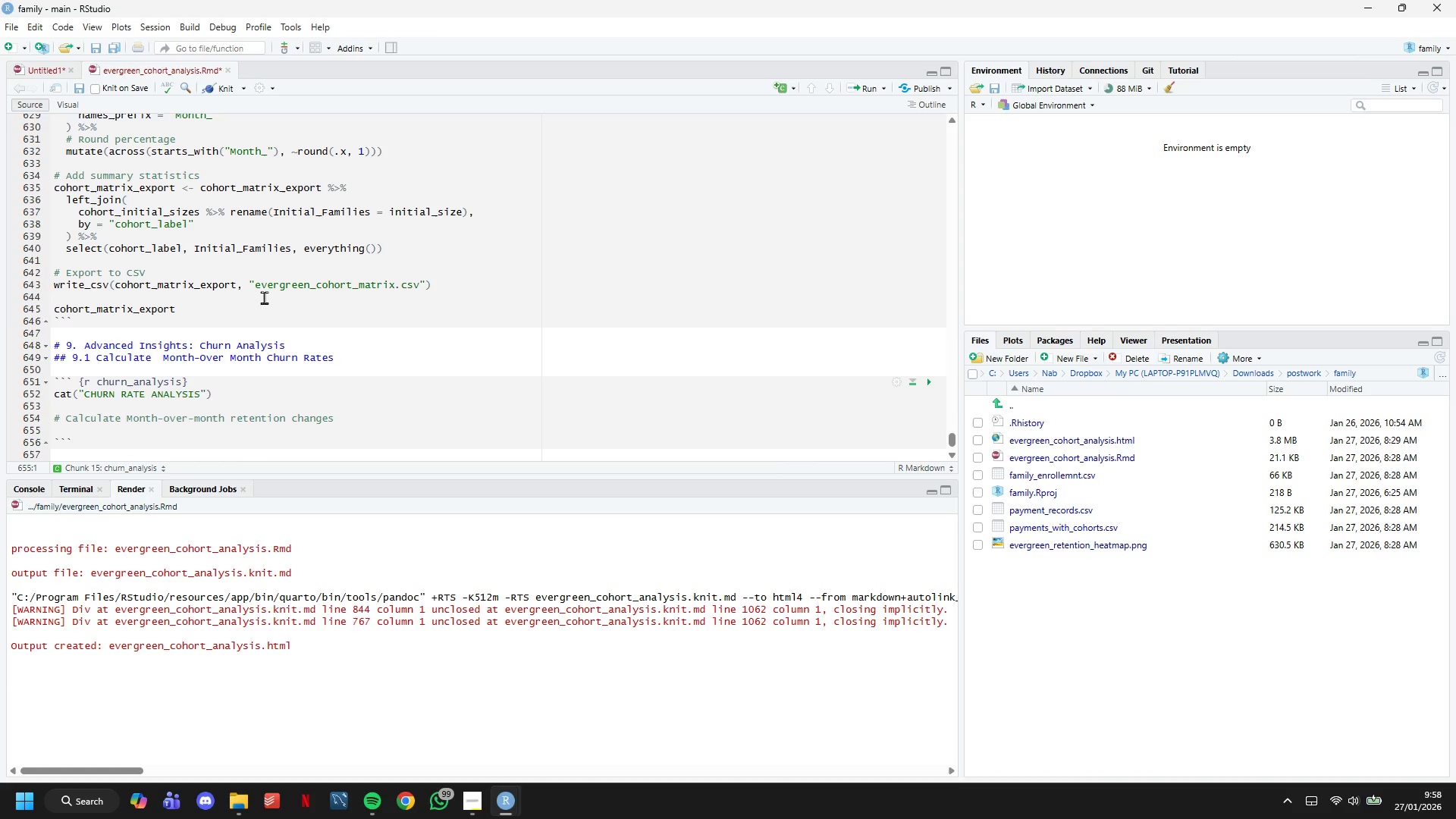 
scroll: coordinate [264, 297], scroll_direction: down, amount: 4.0
 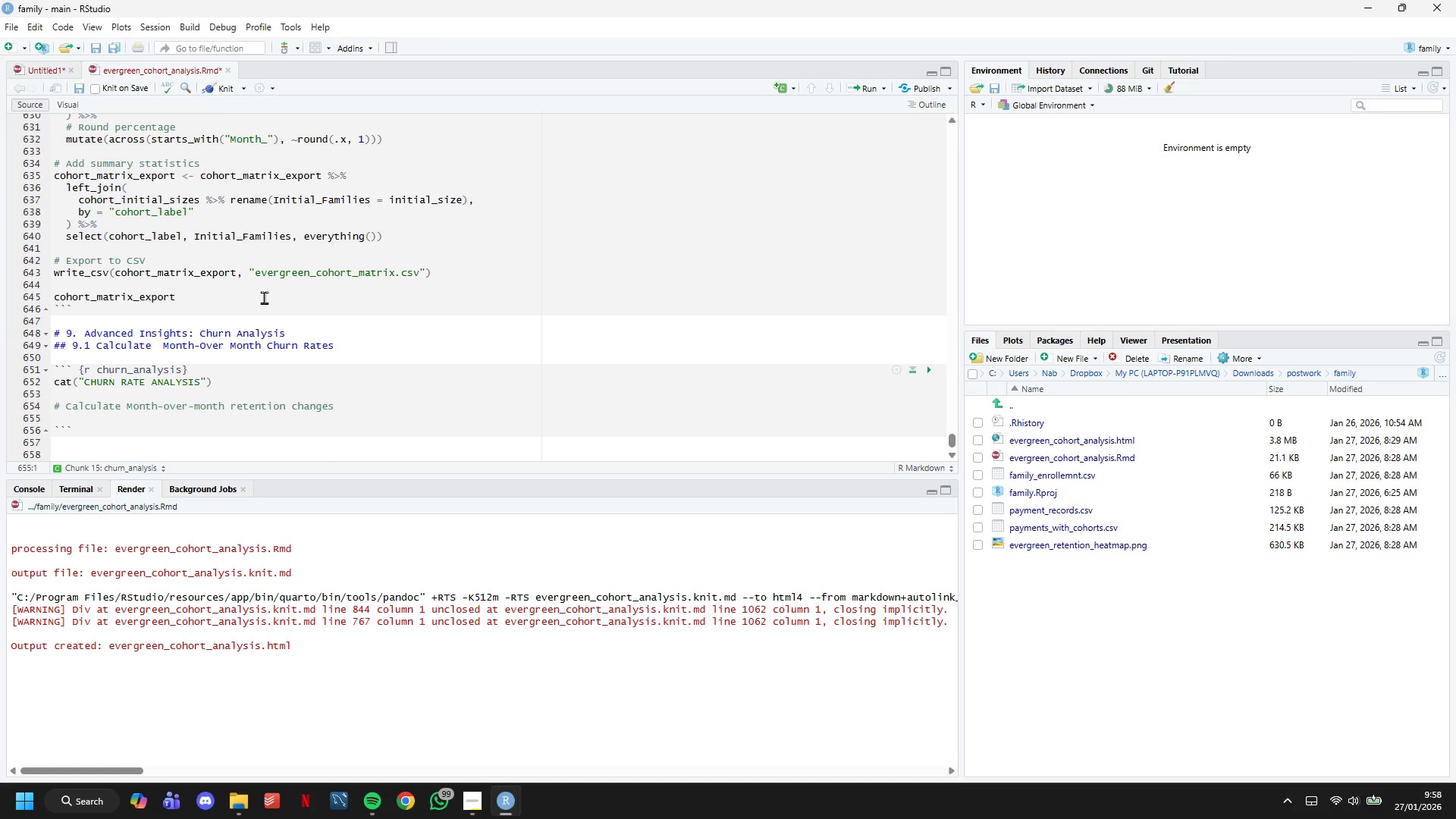 
type(churn_rates <- retention)
 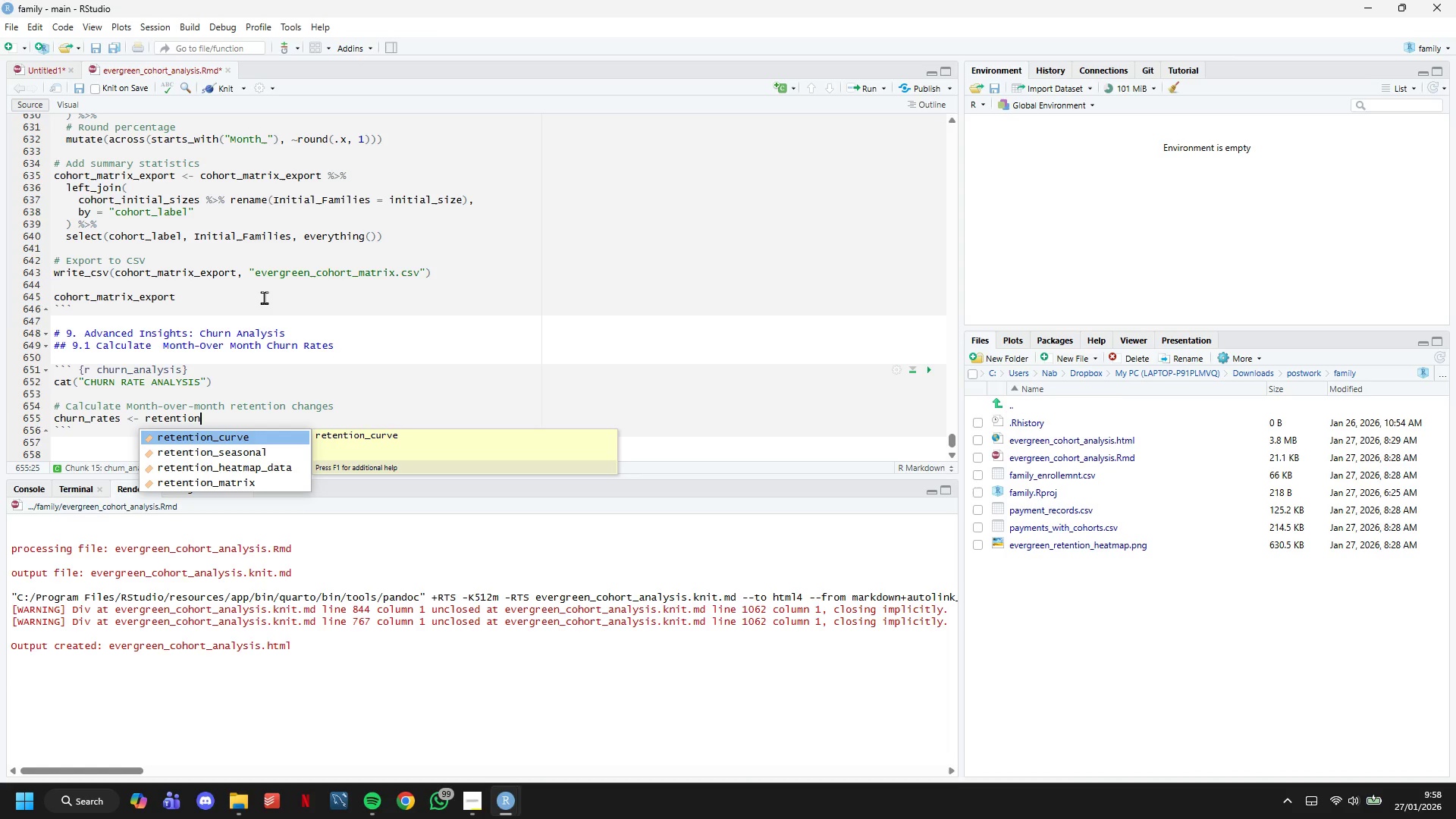 
key(ArrowDown)
 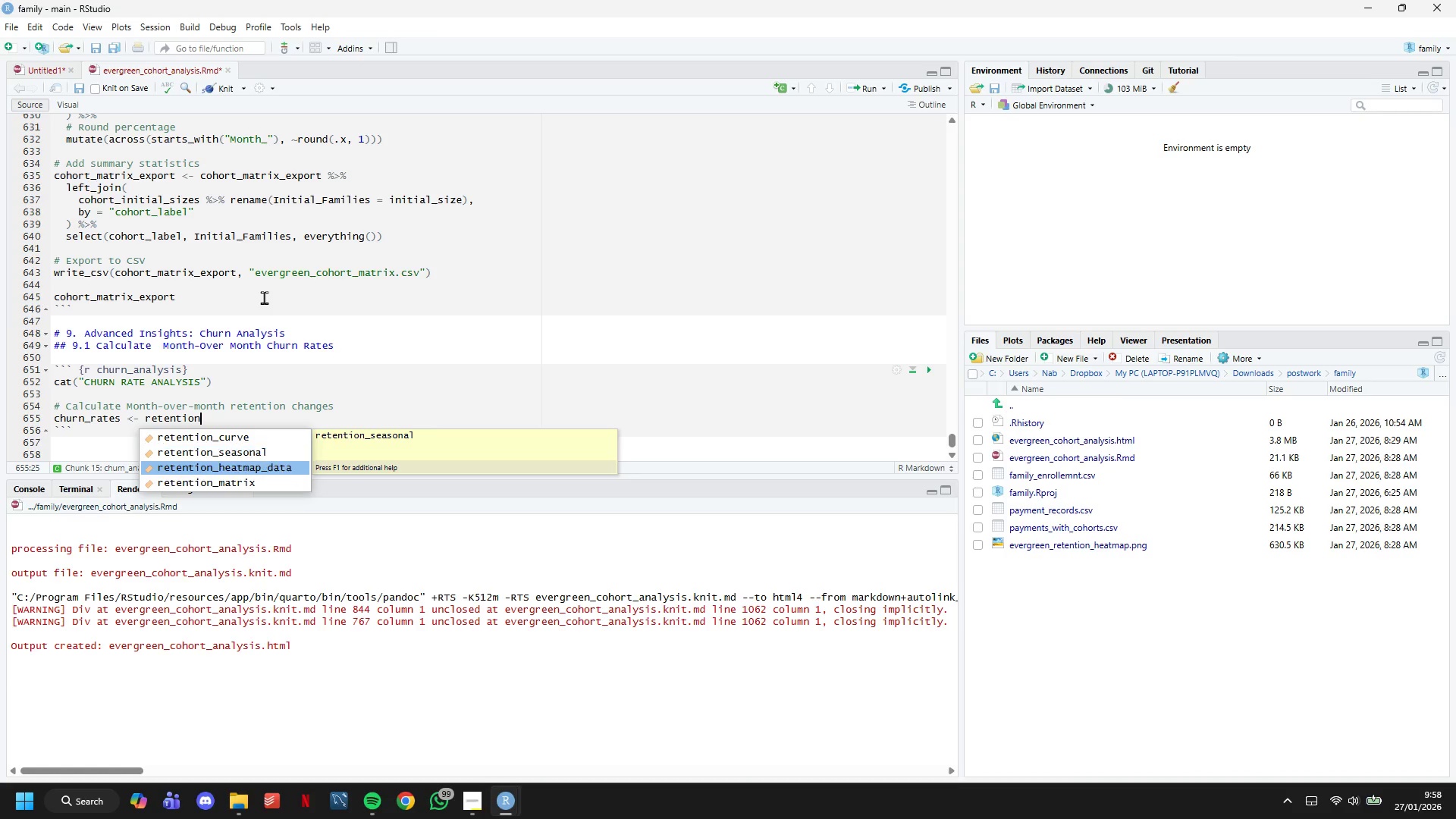 
key(ArrowDown)
 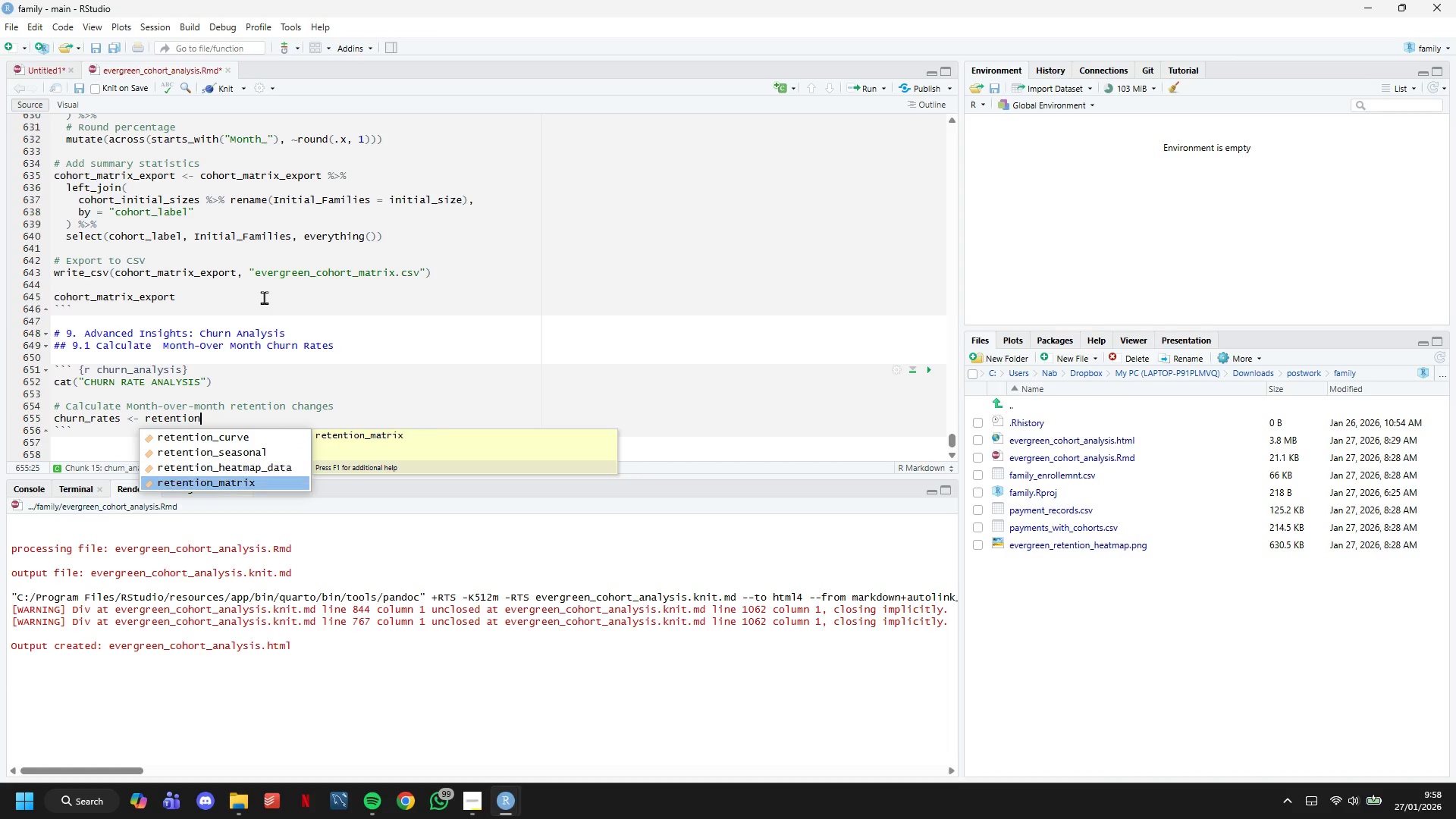 
key(ArrowDown)
 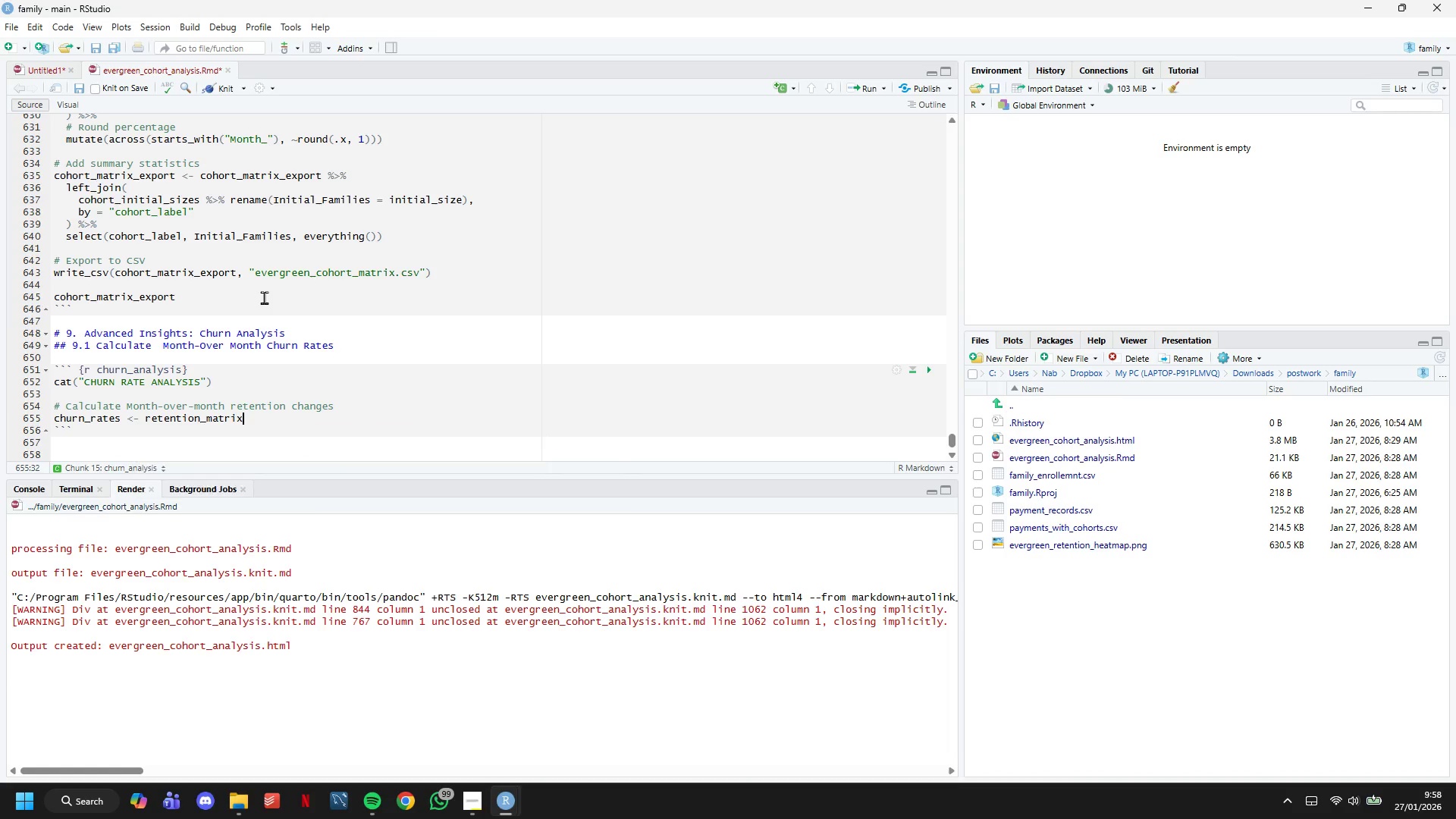 
key(Enter)
 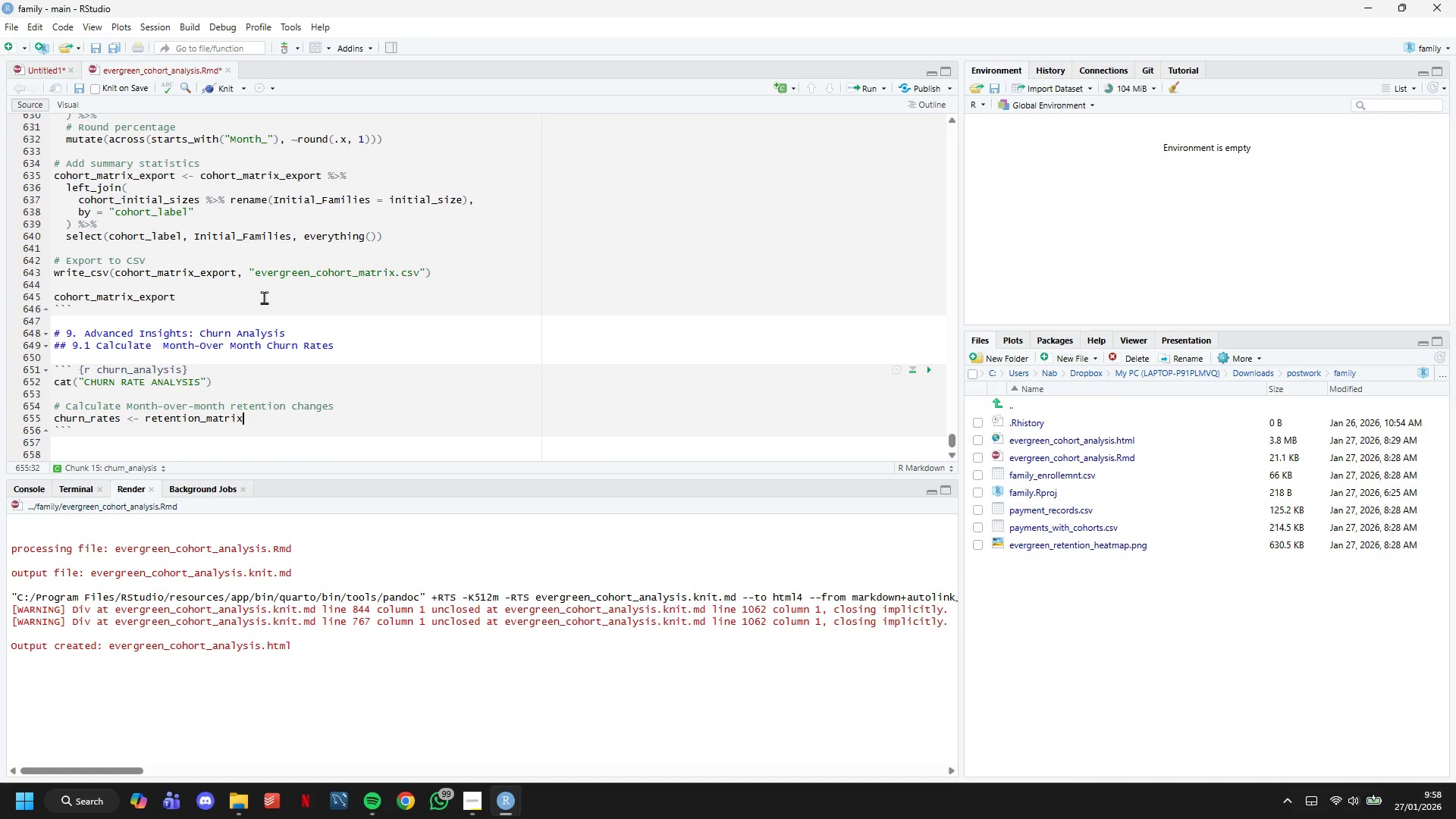 
key(Space)
 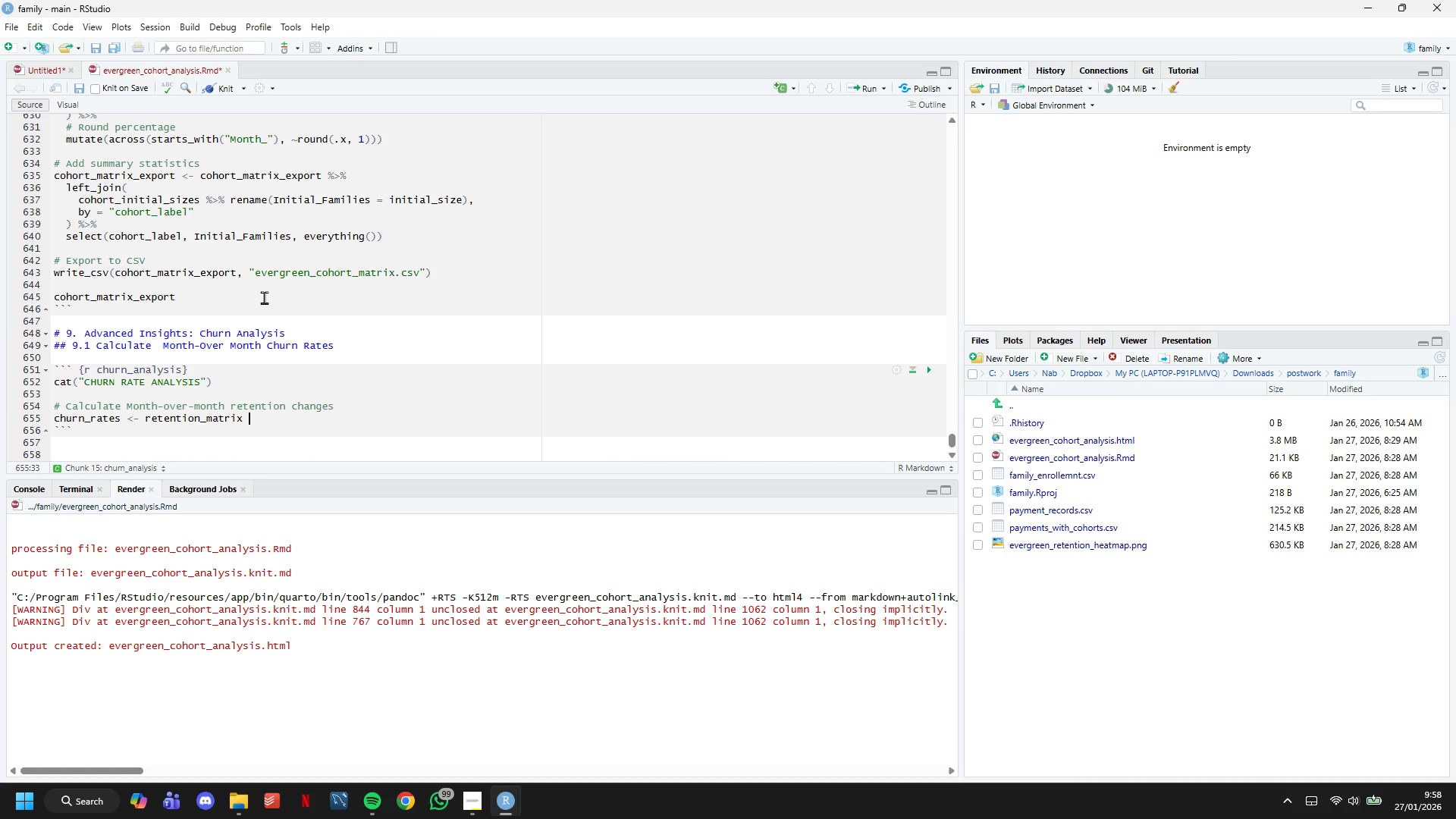 
key(Shift+5)
 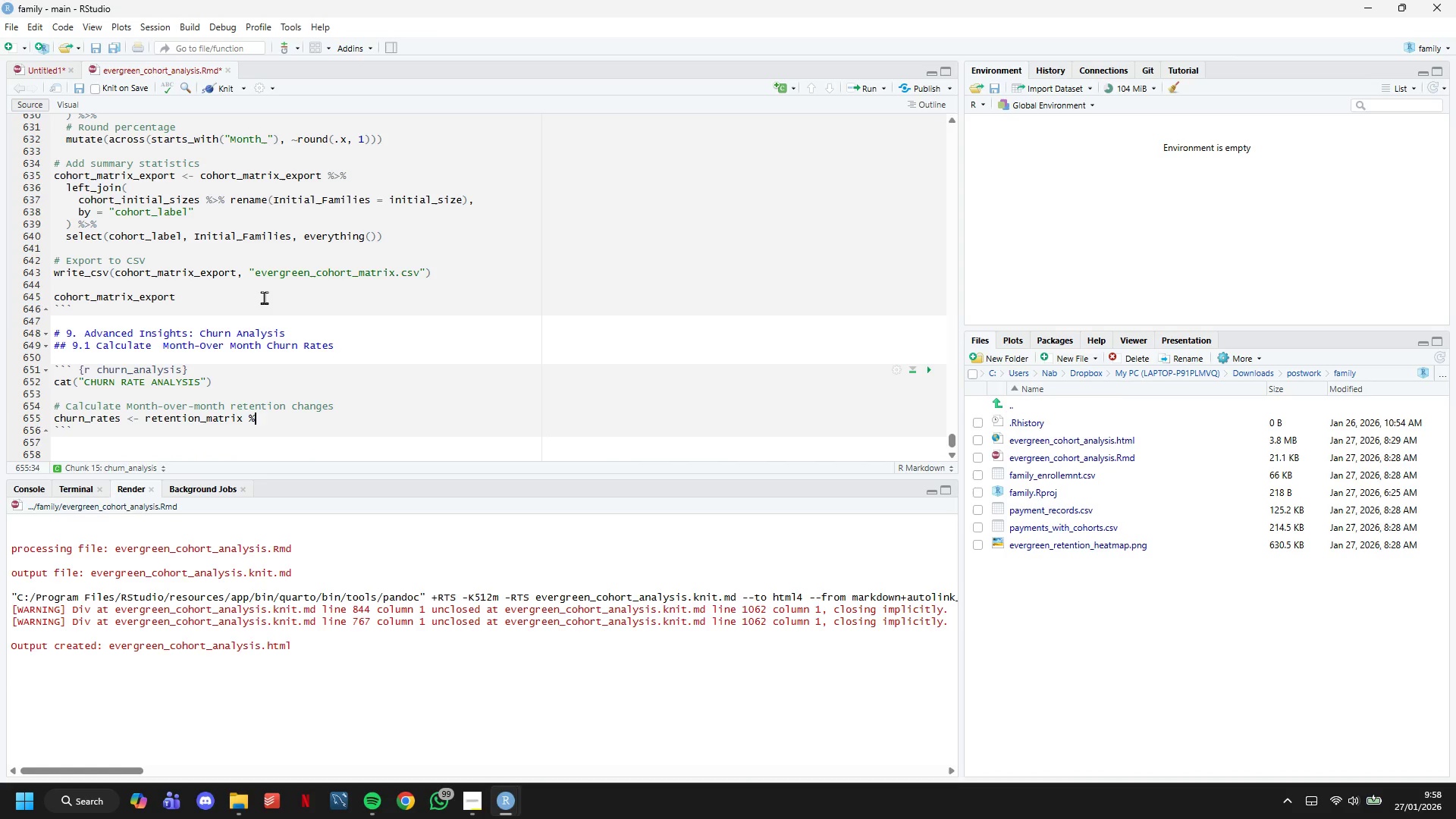 
key(Shift+Period)
 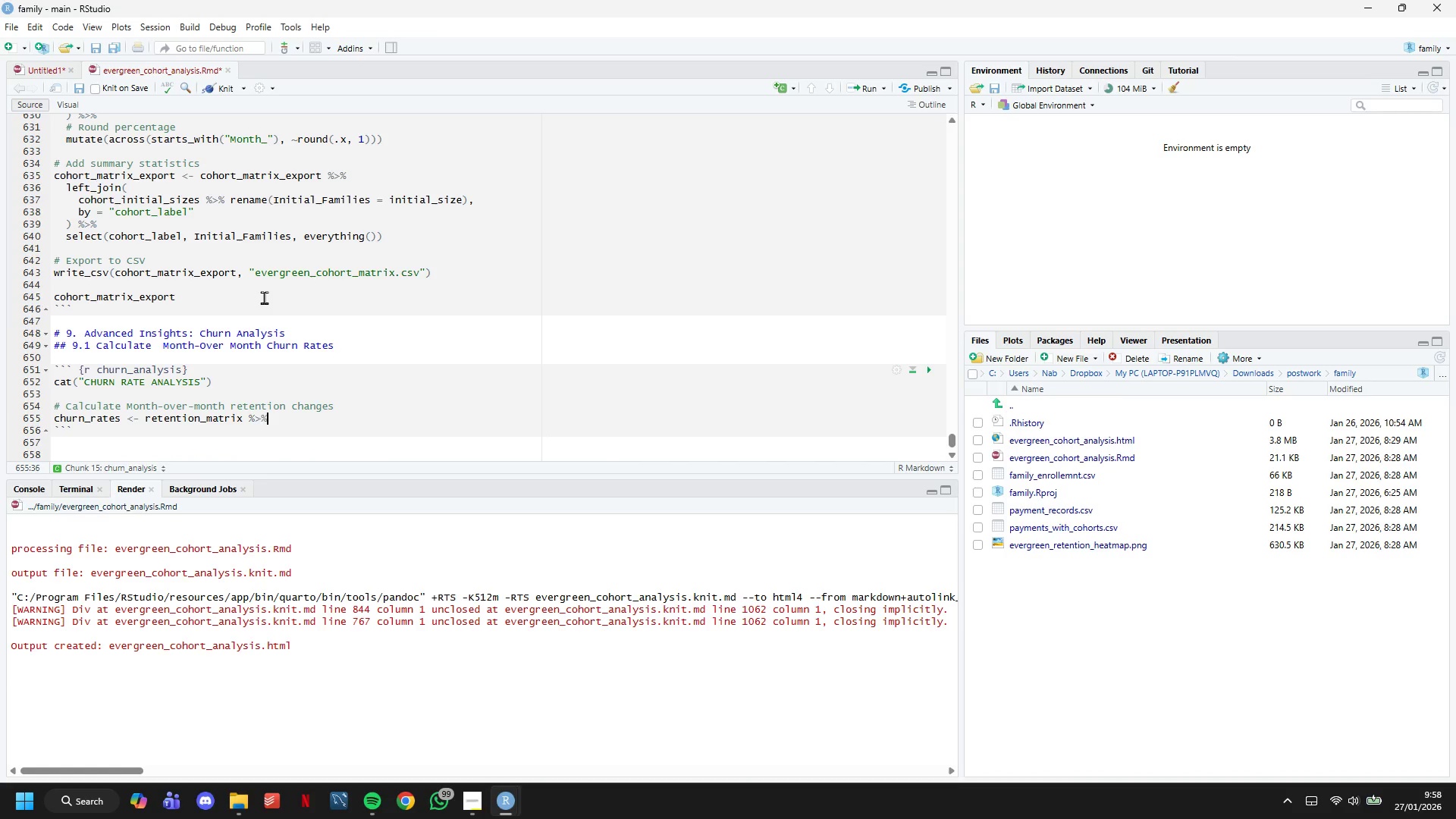 
key(Shift+5)
 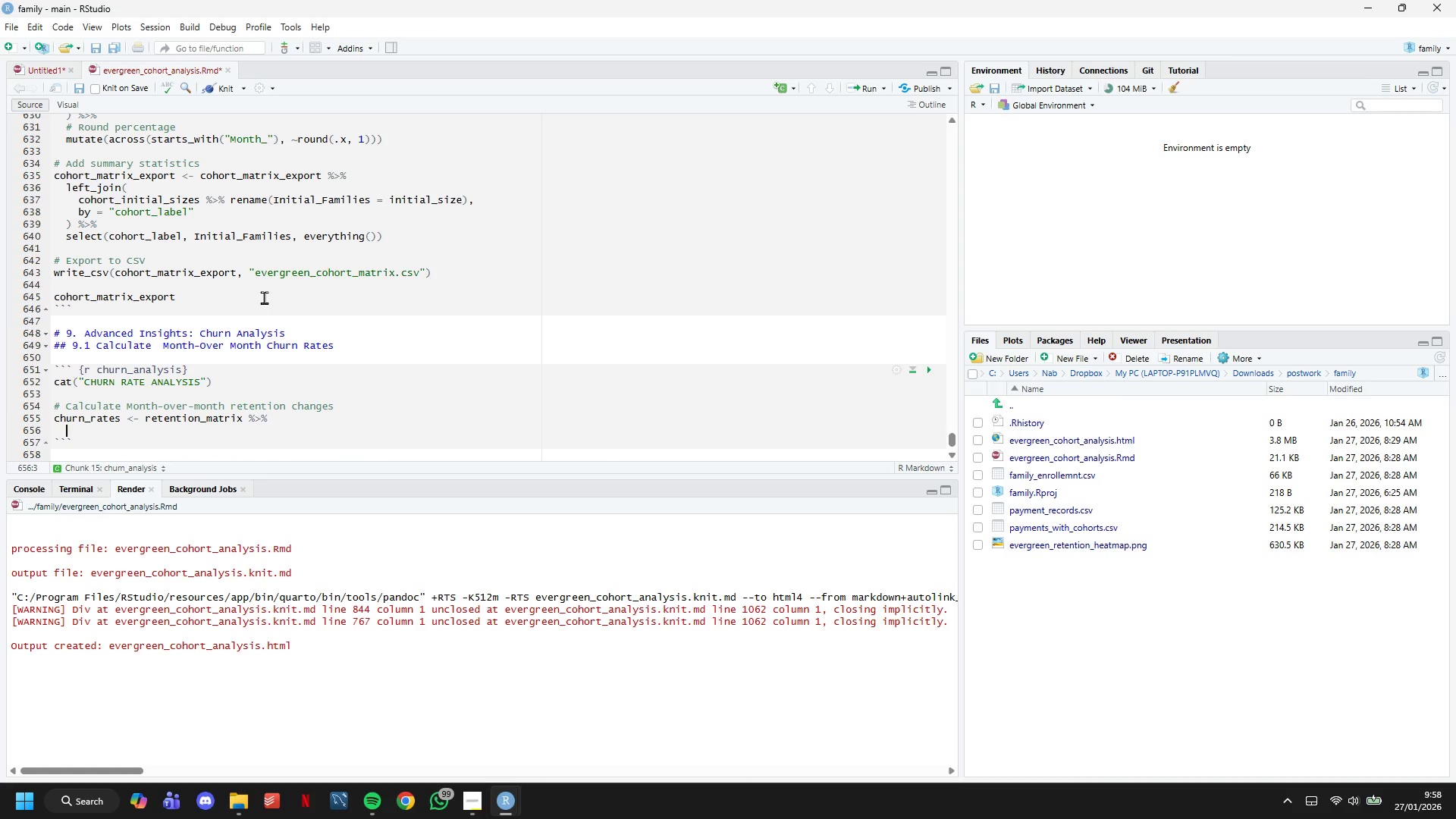 
key(Enter)
 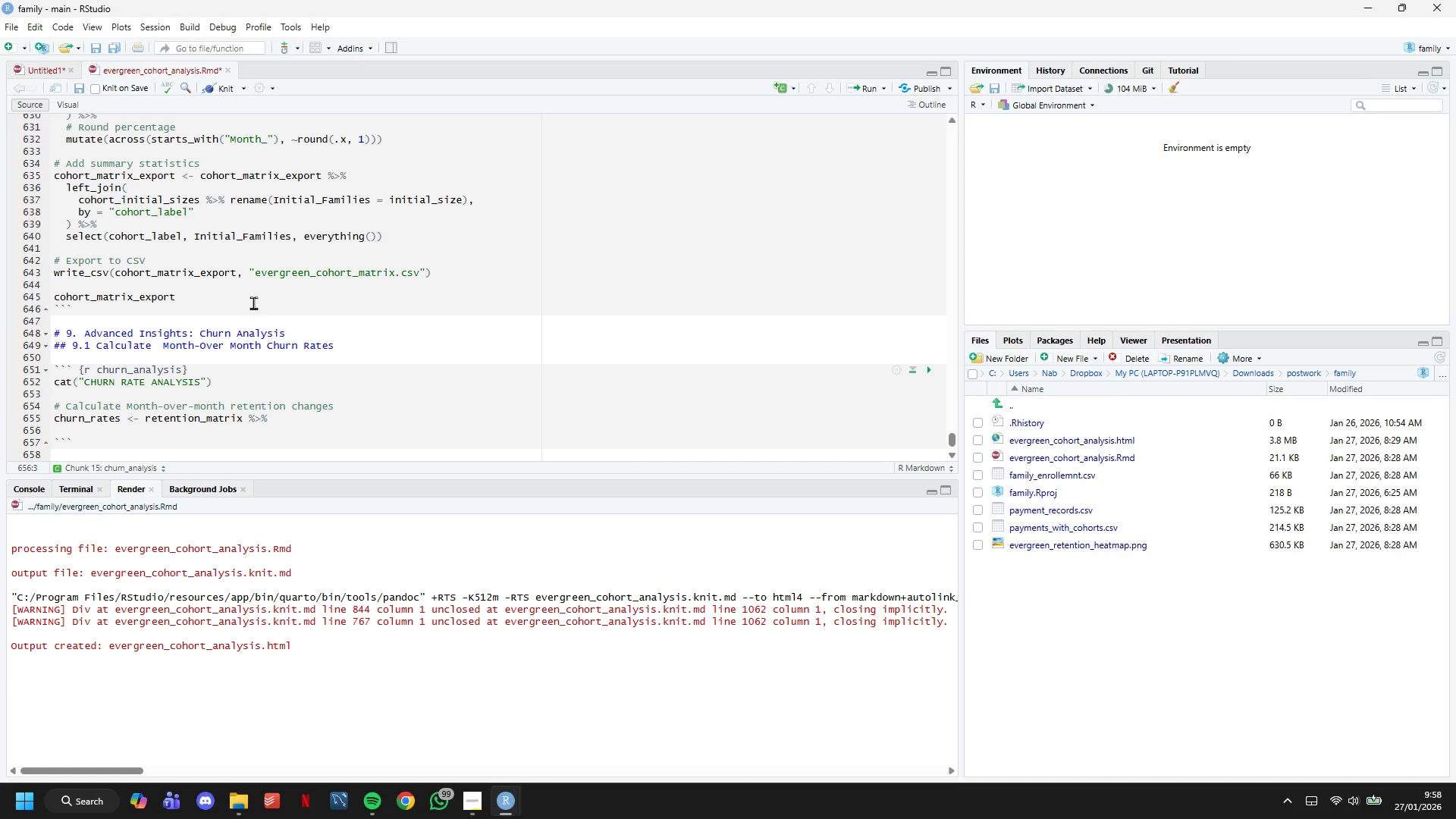 
scroll: coordinate [253, 303], scroll_direction: down, amount: 6.0
 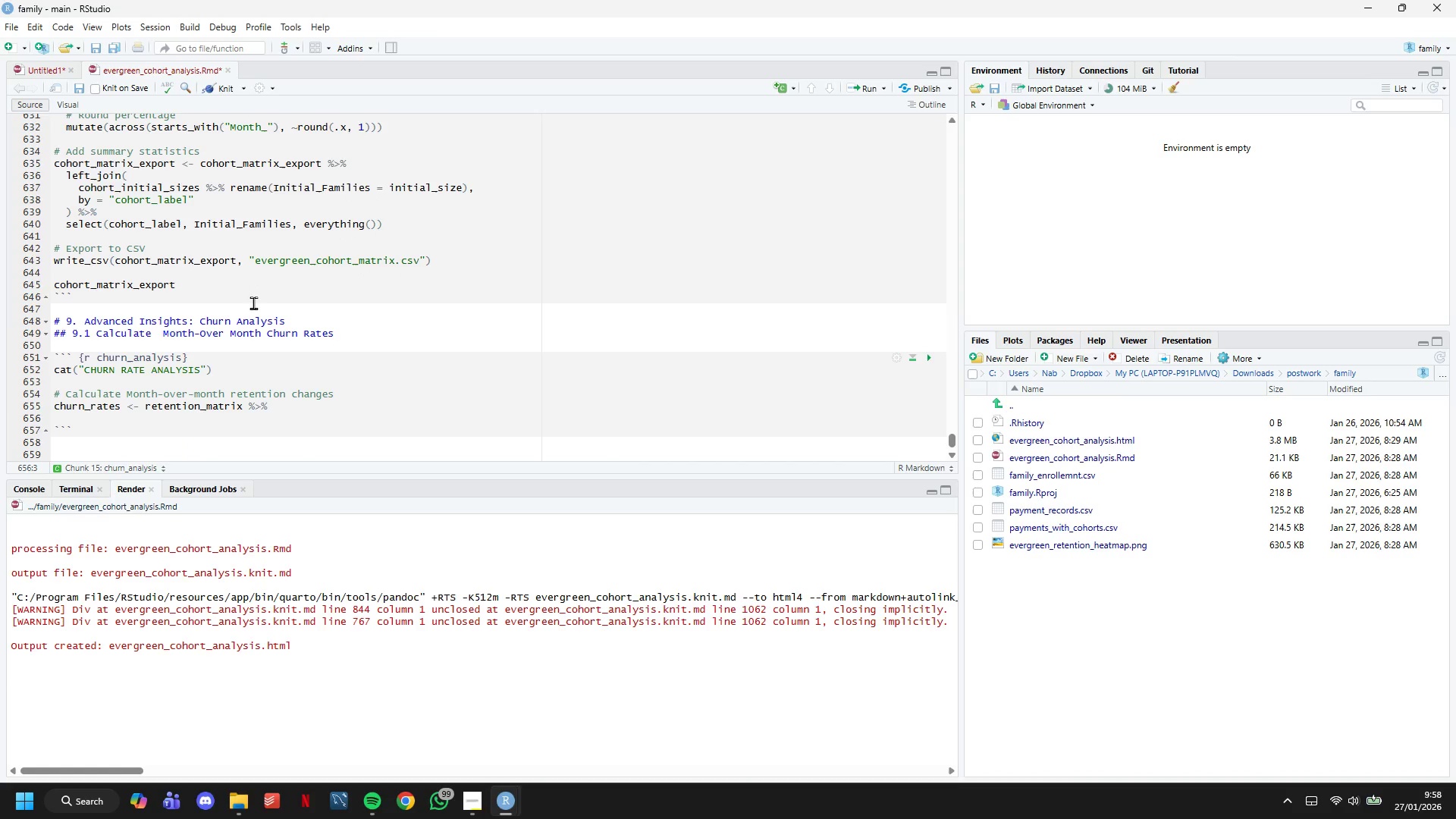 
type(arrange(cohort_label, months_since_enrollment)
 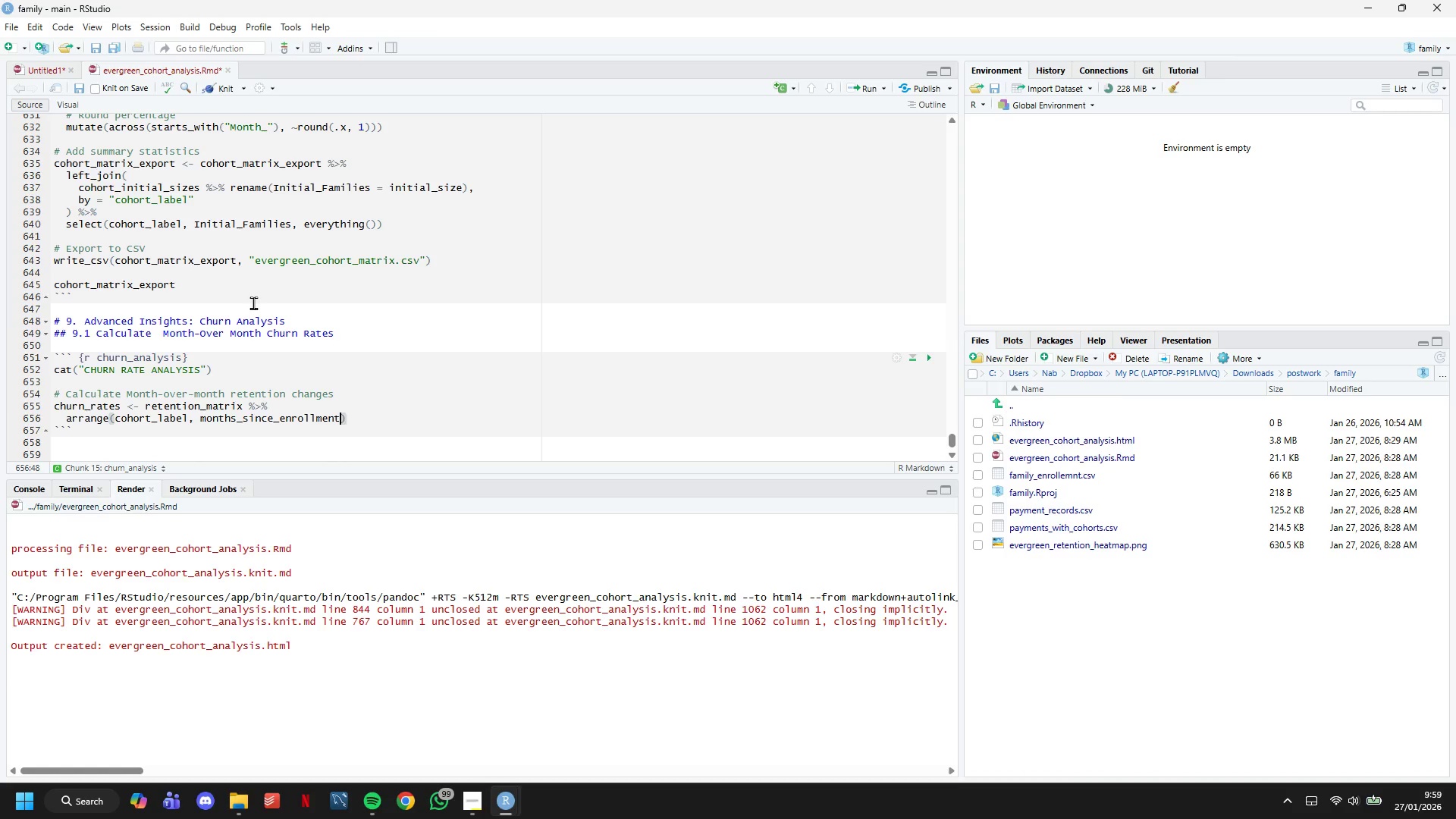 
key(ArrowRight)
 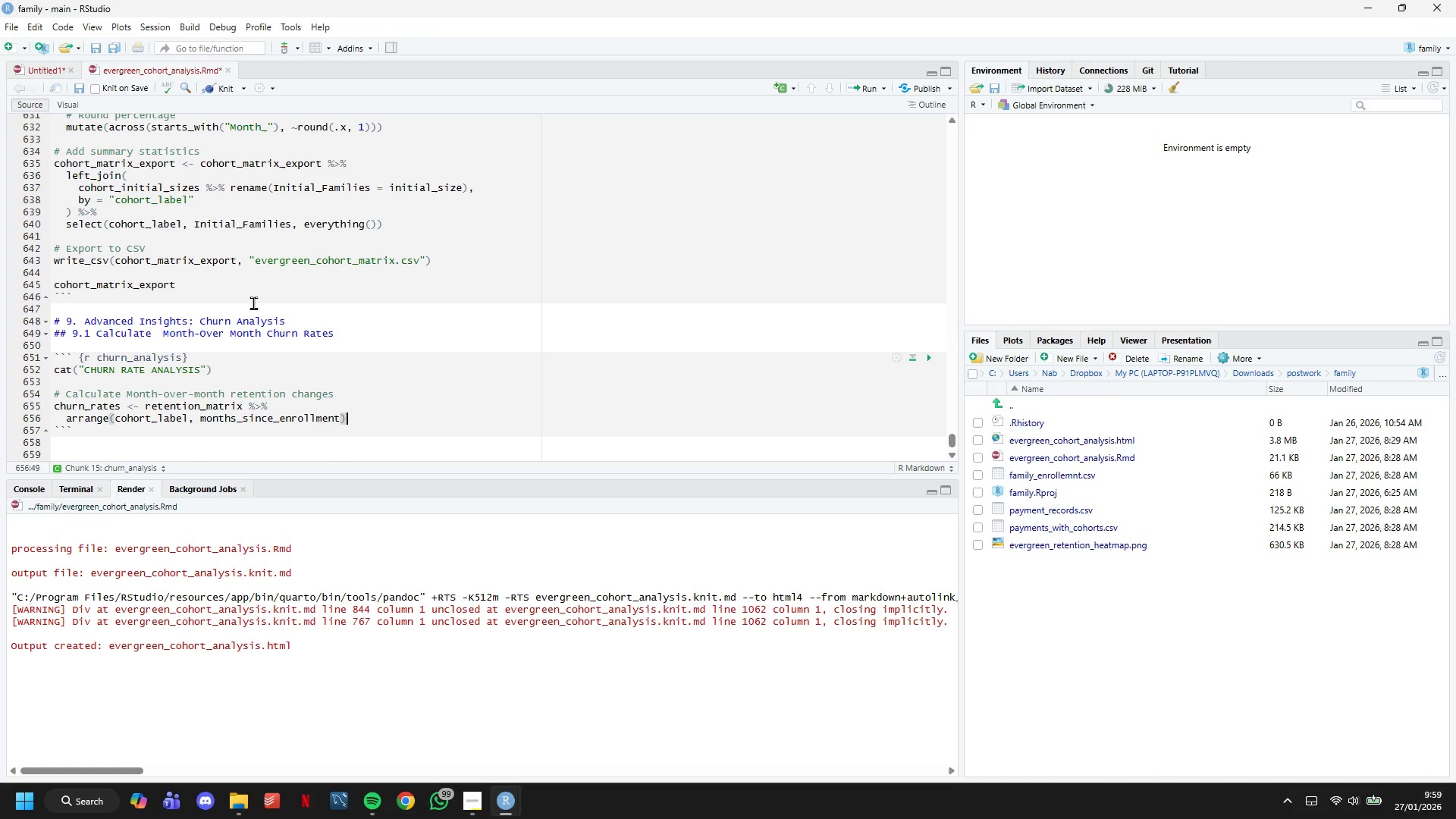 
key(Space)
 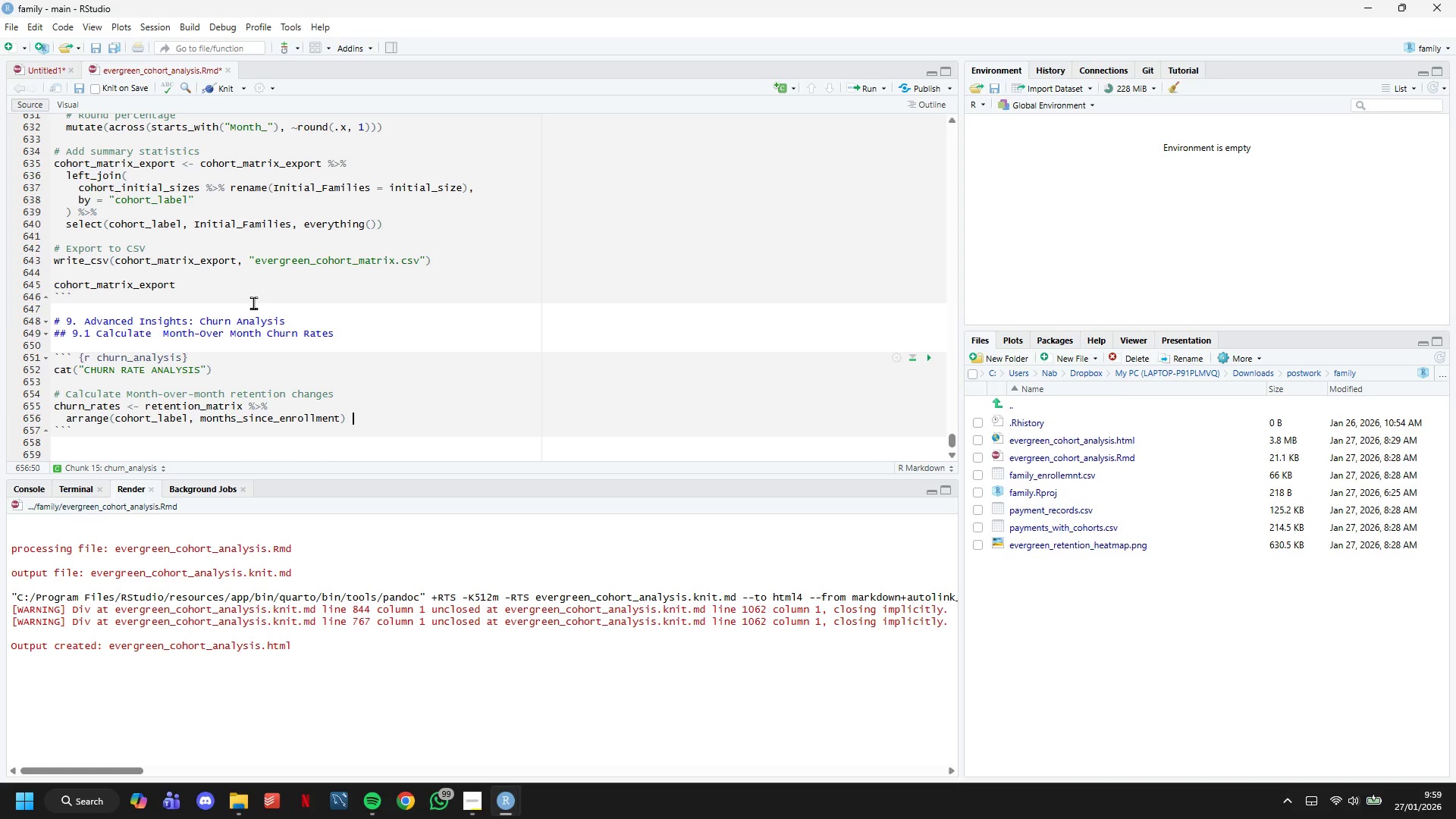 
key(Shift+5)
 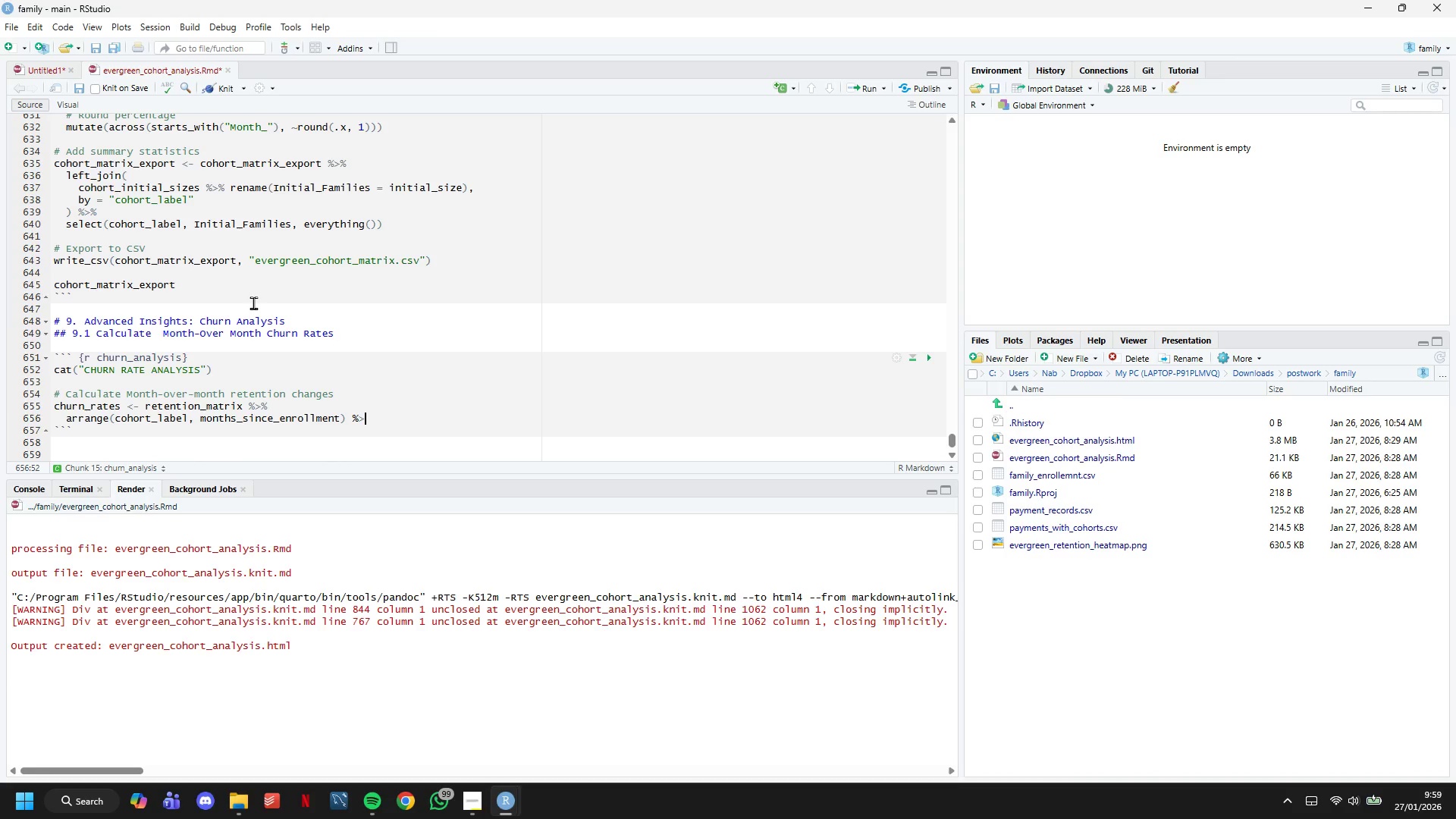 
key(Shift+Period)
 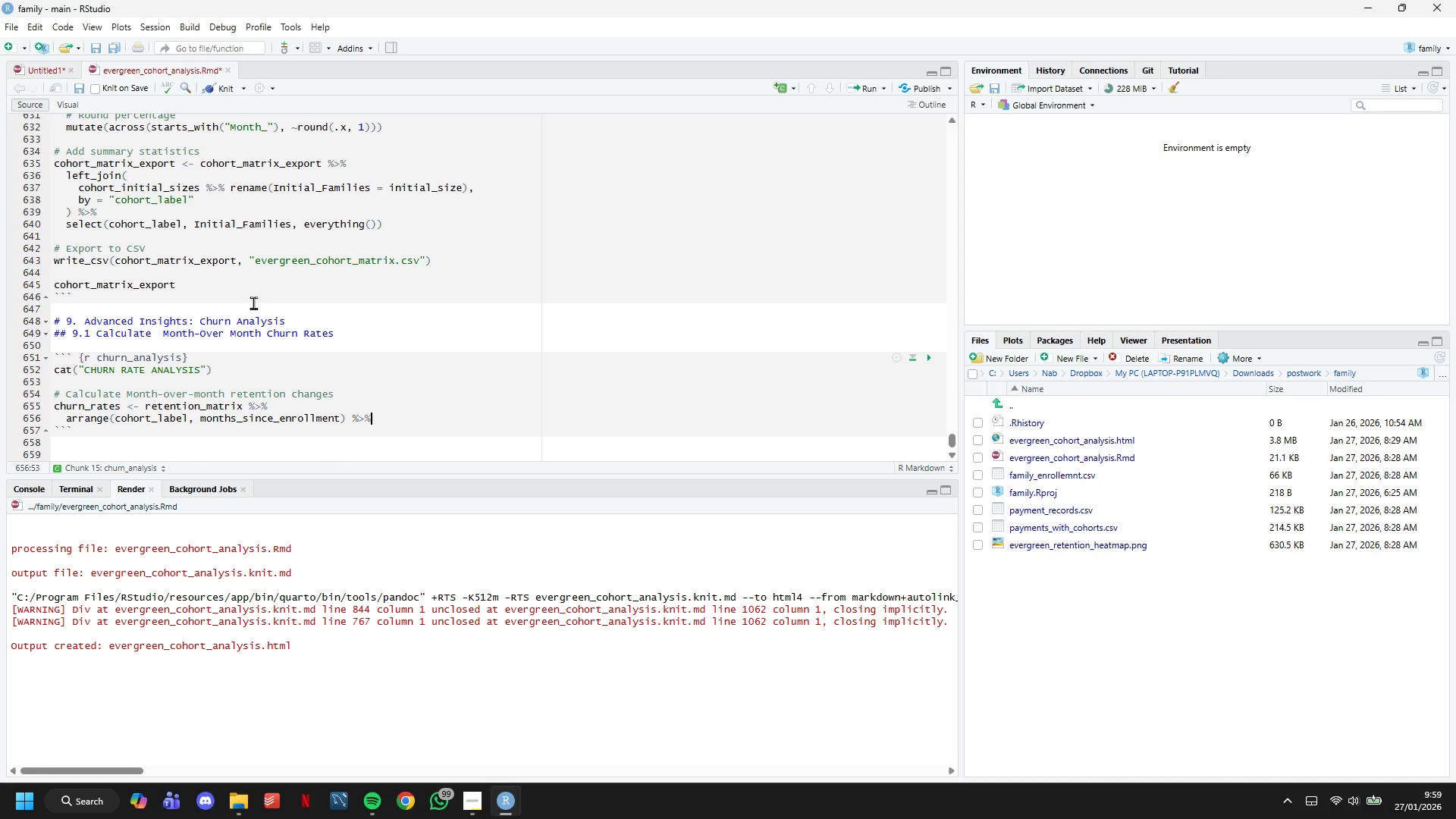 
key(Shift+5)
 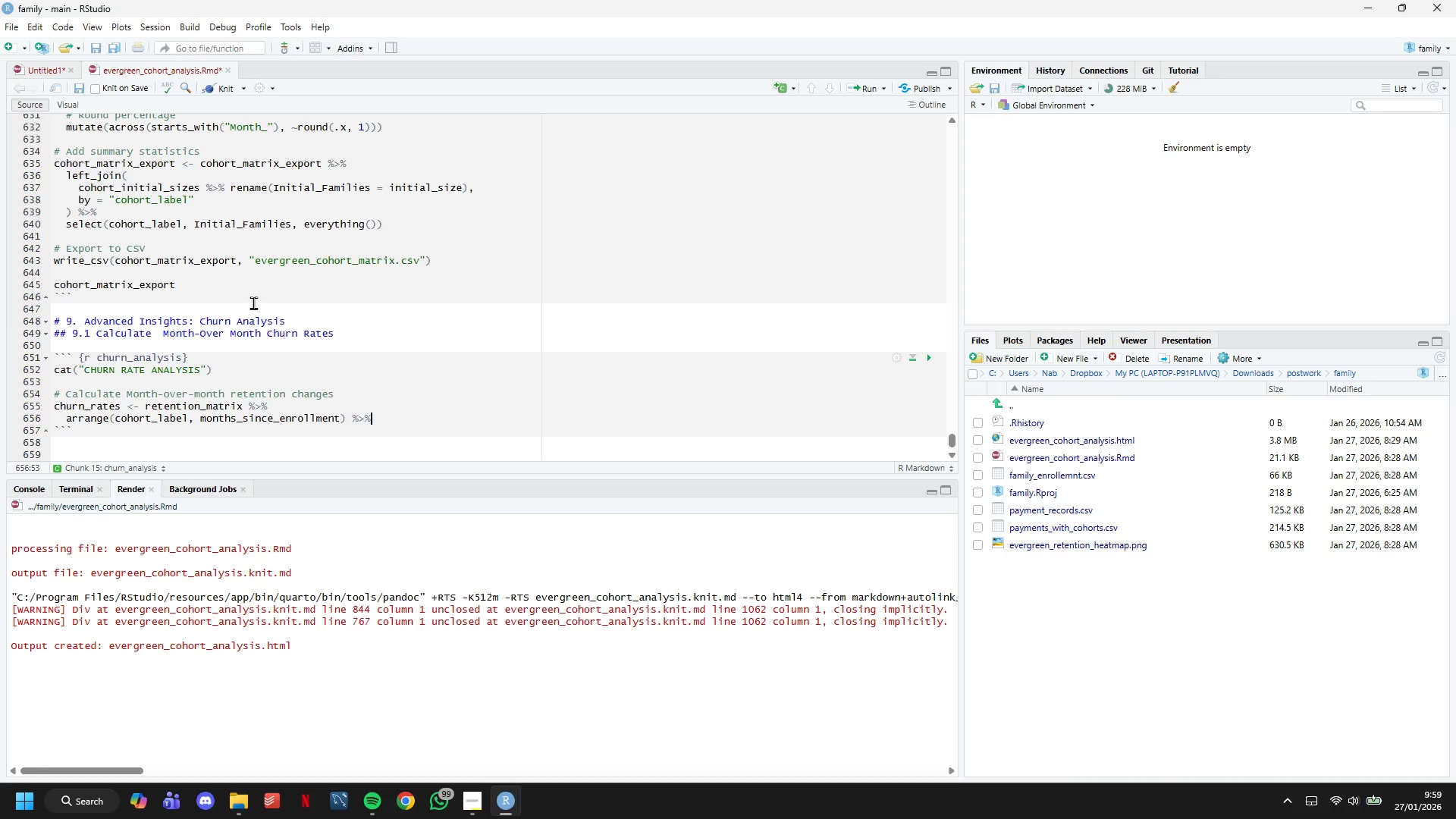 
key(Backslash)
 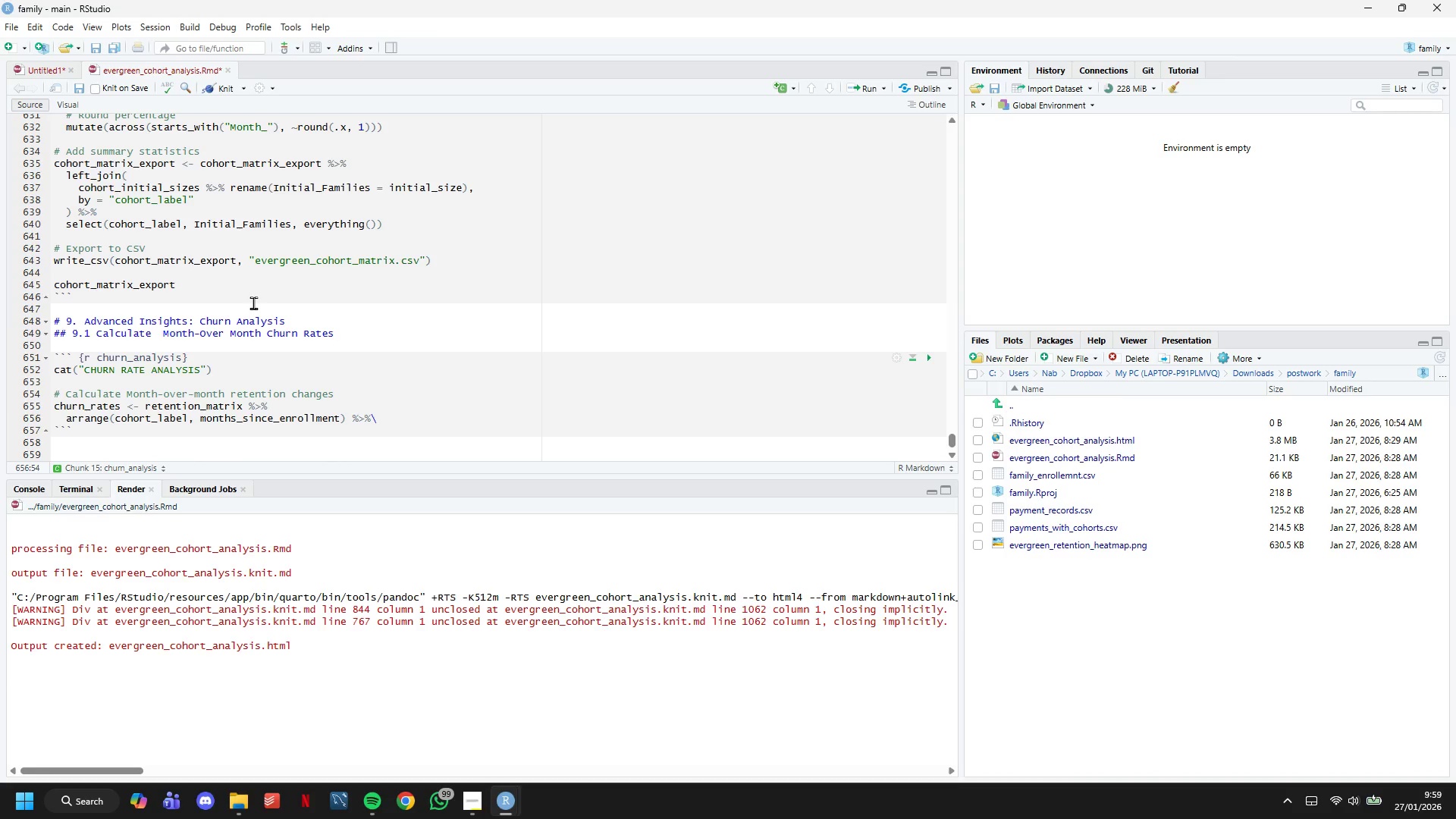 
key(Backspace)
 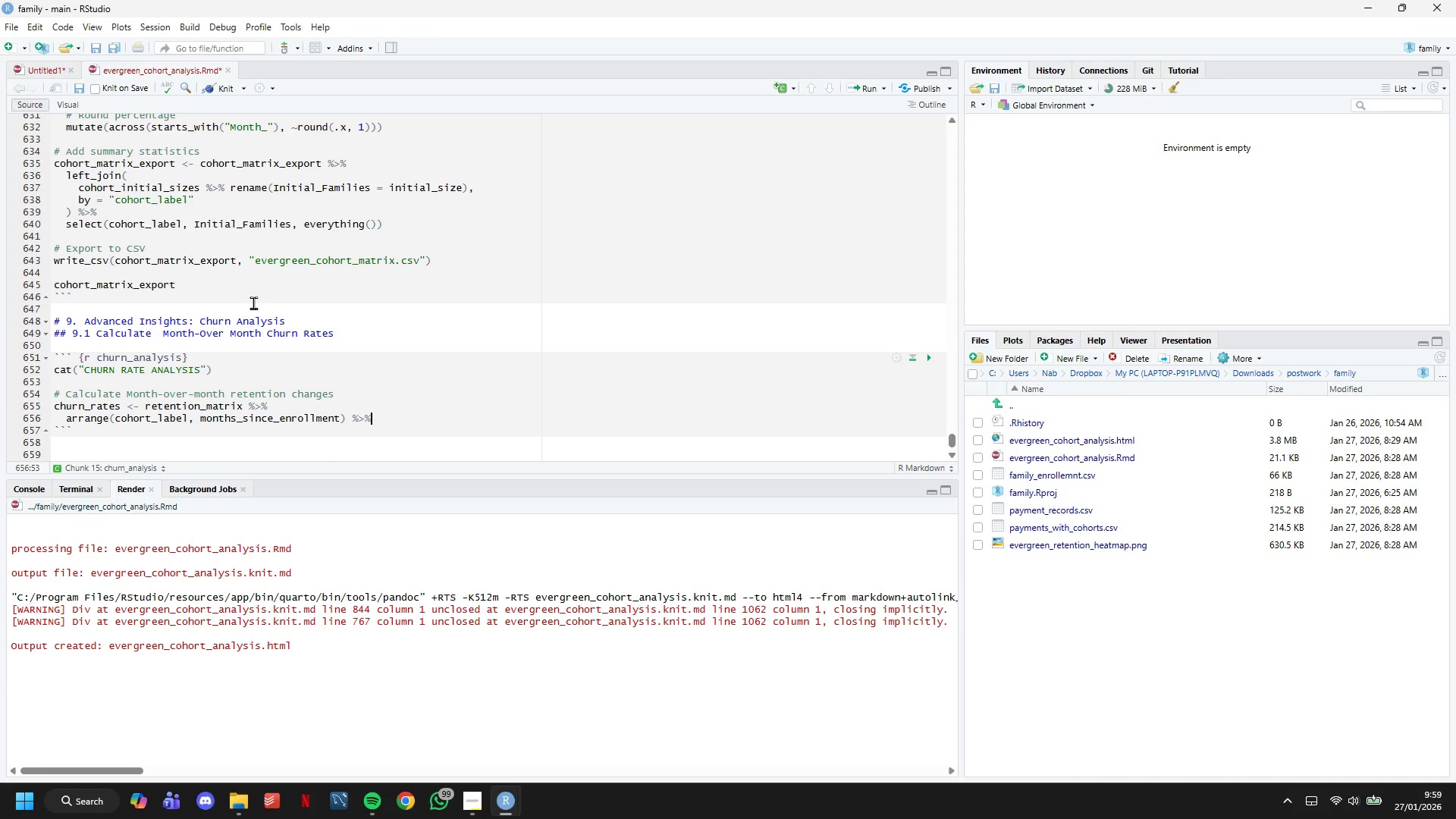 
key(Enter)
 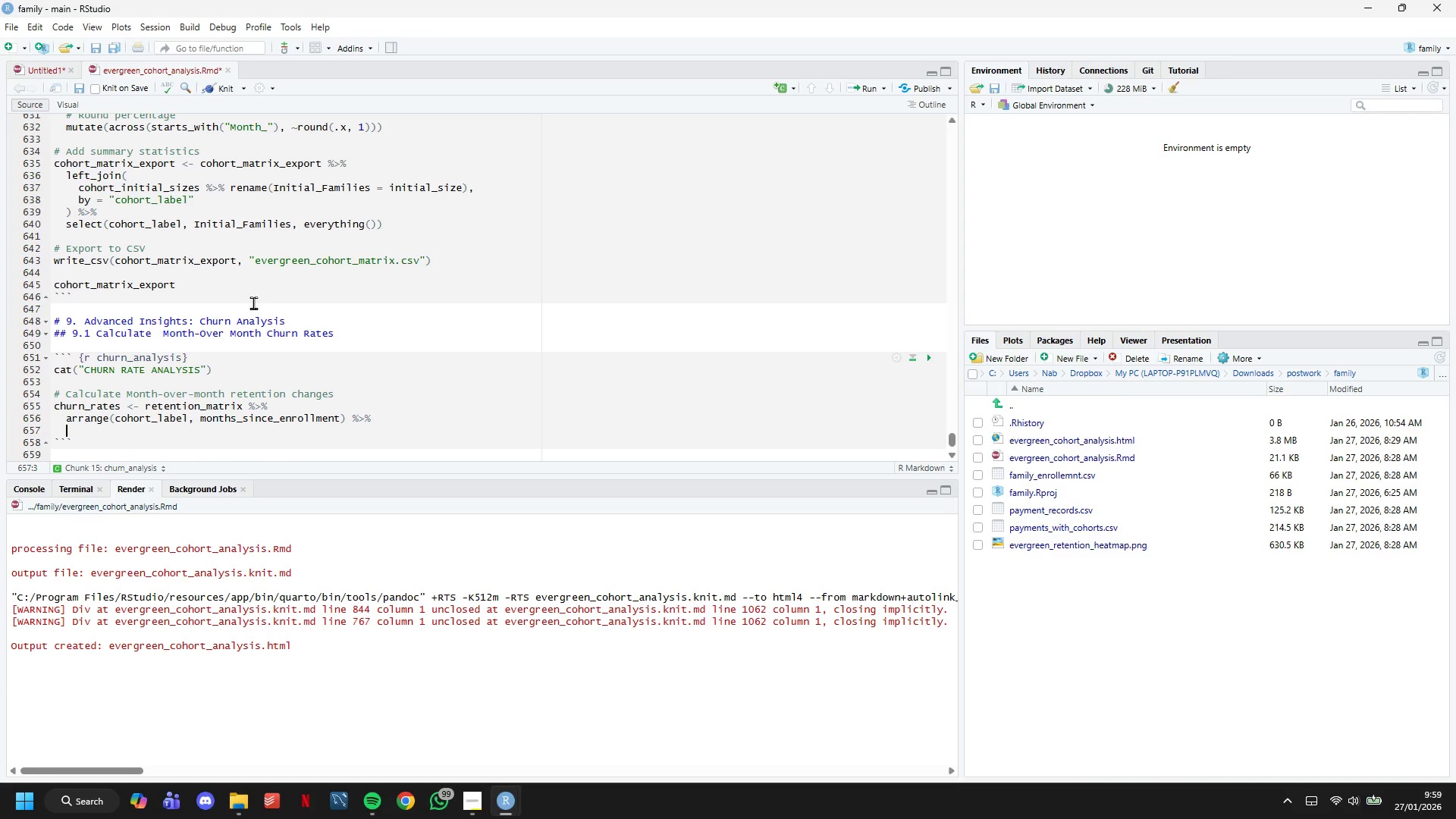 
type(group_by(cohort_label)
 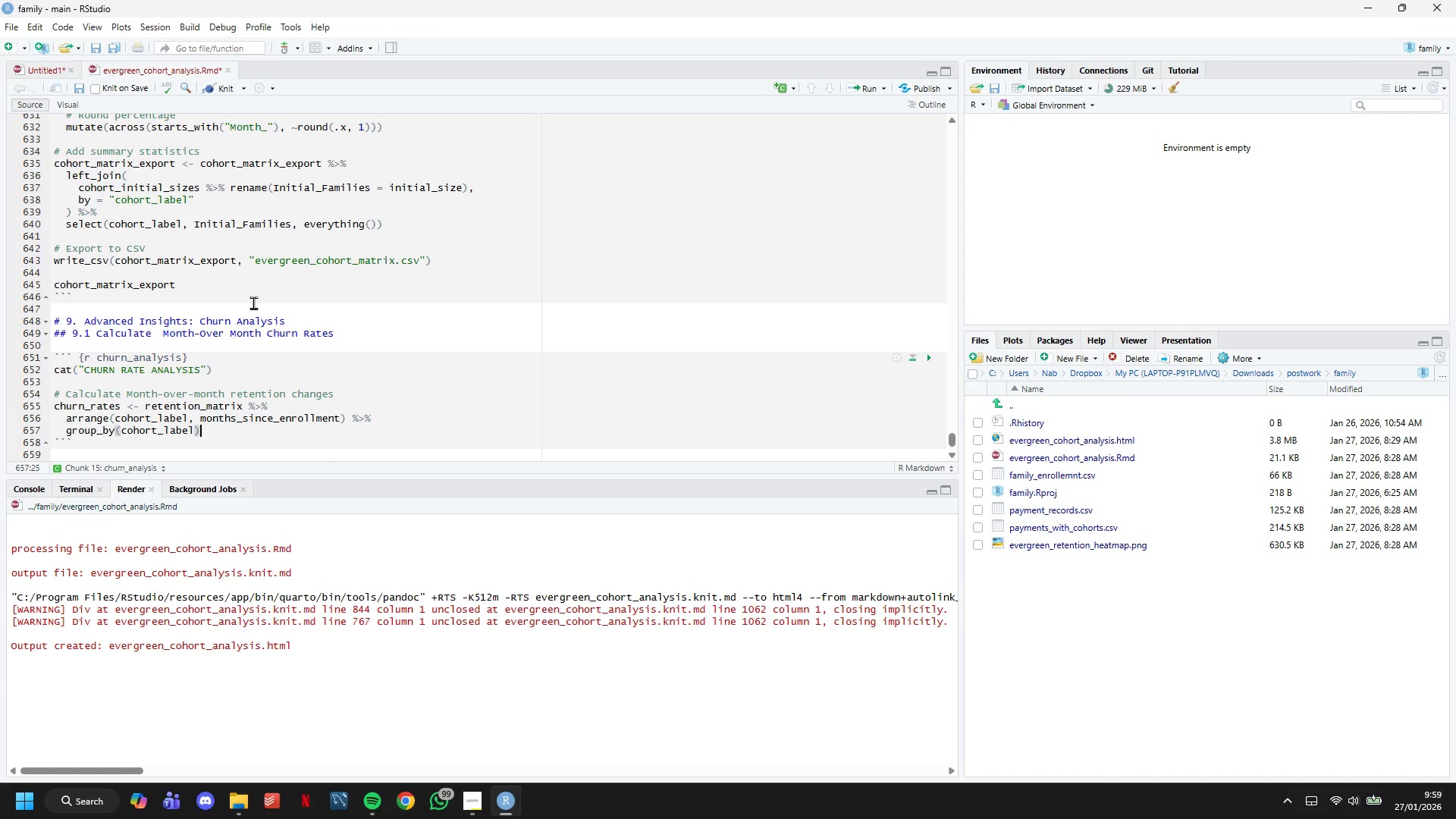 
 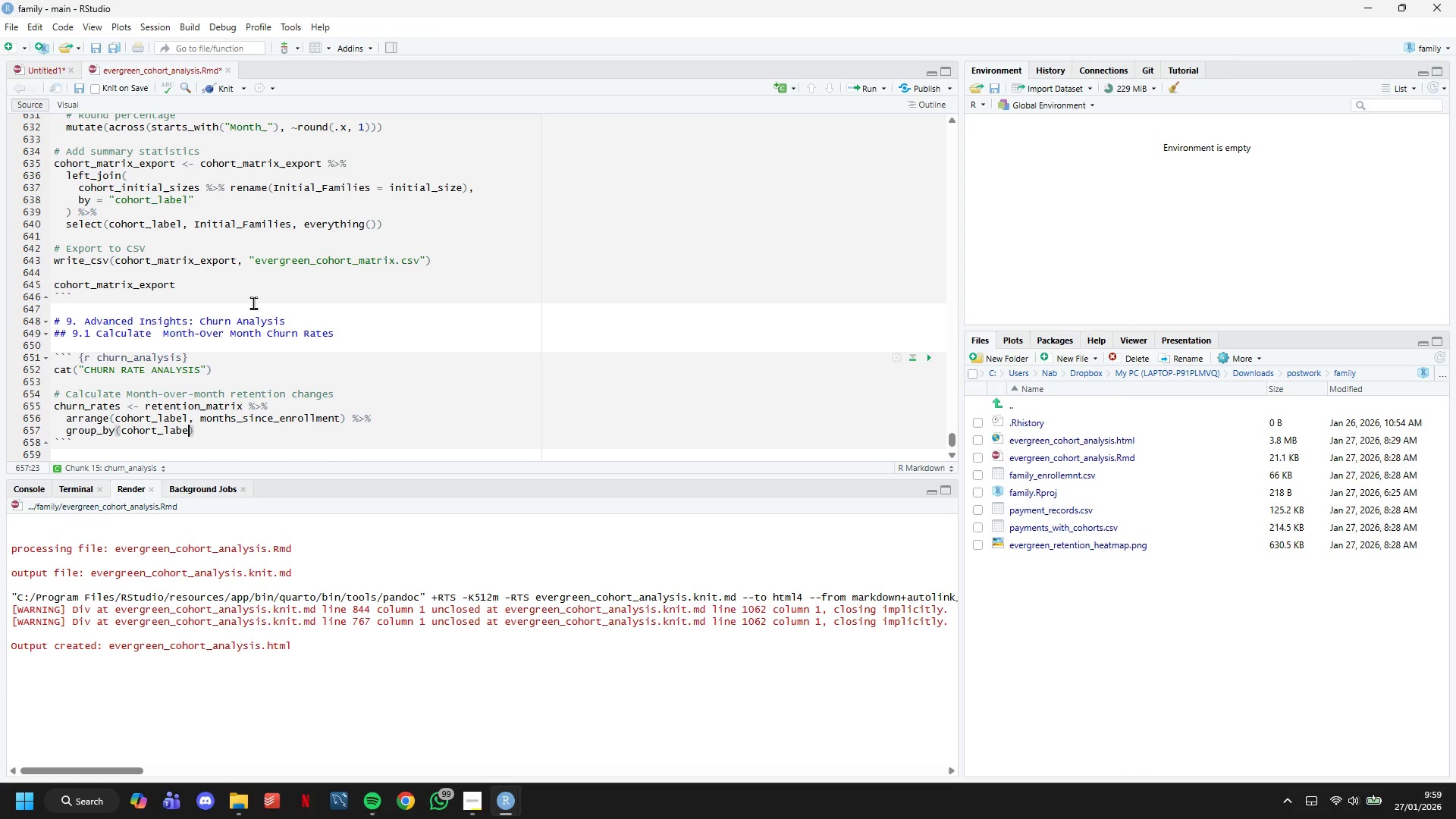 
key(ArrowRight)
 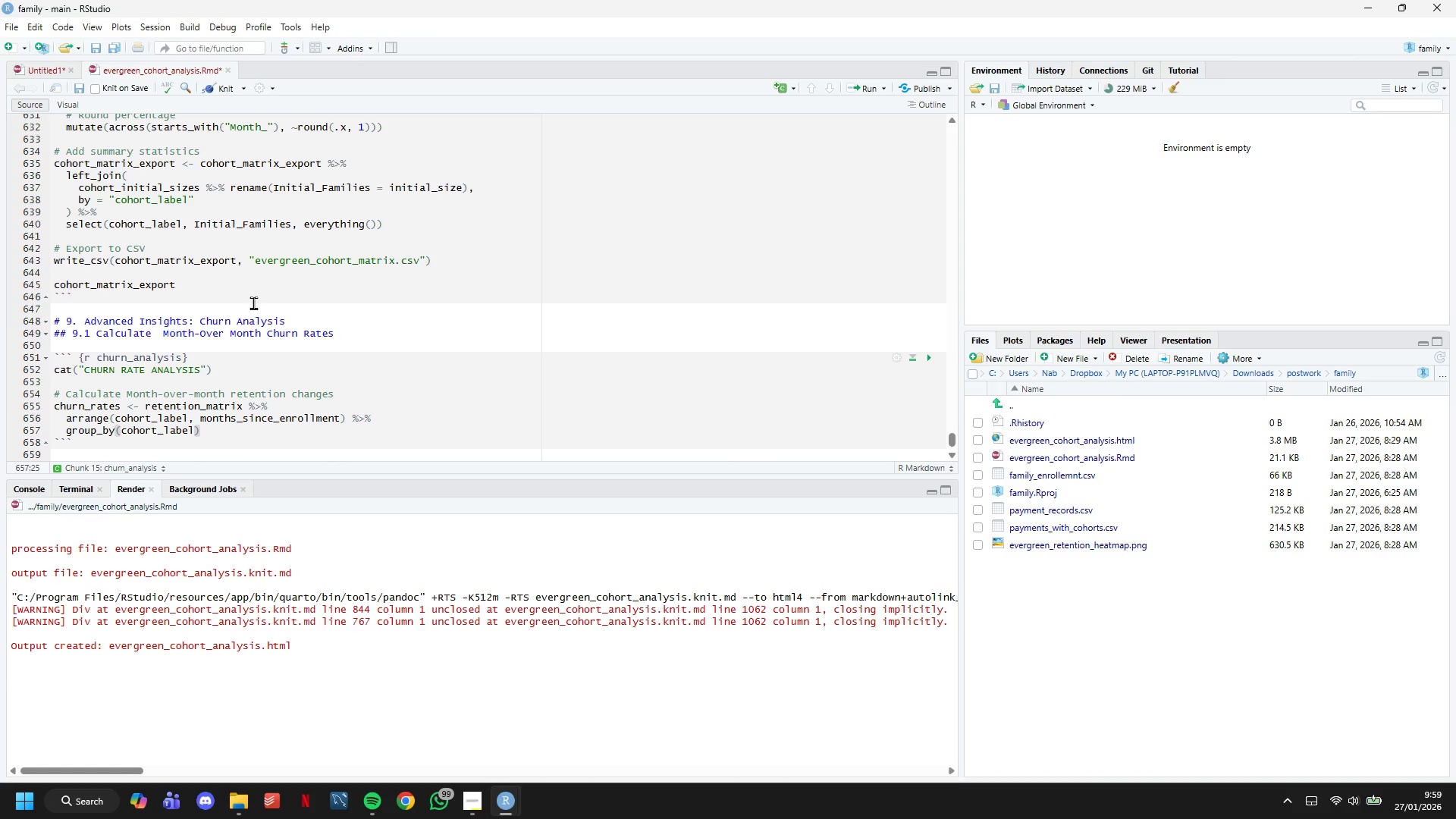 
key(Space)
 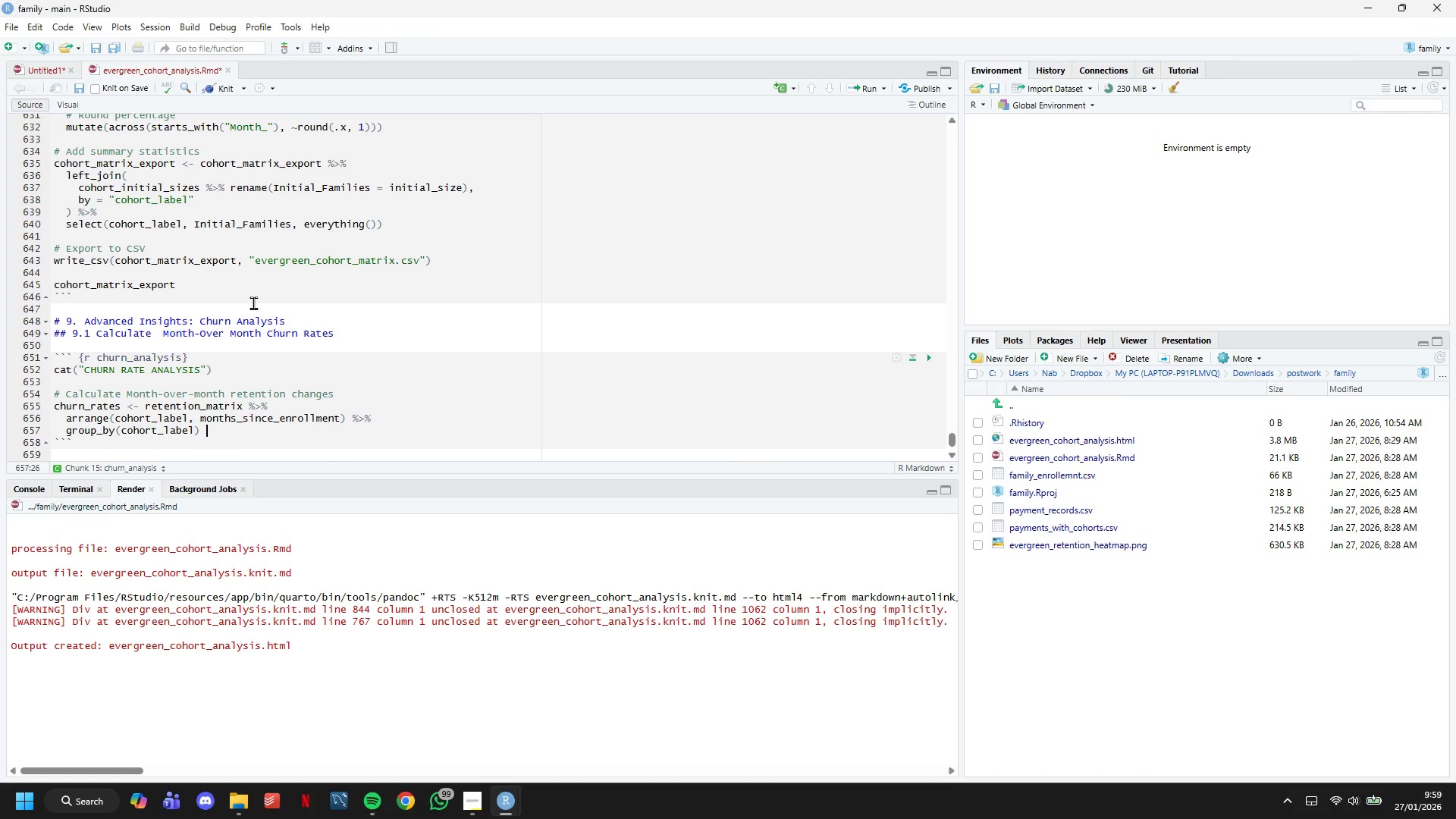 
key(Shift+5)
 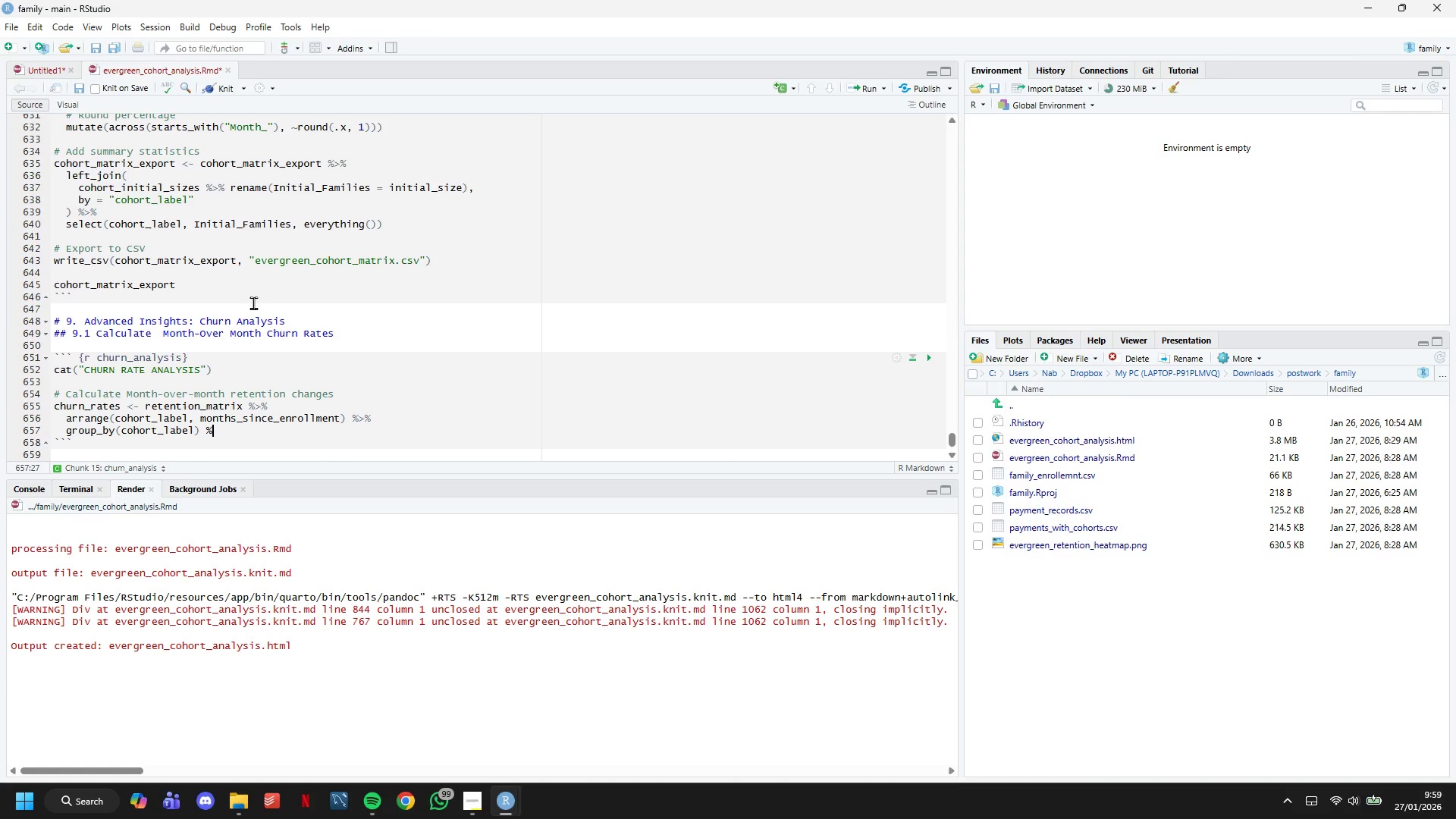 
key(Shift+Period)
 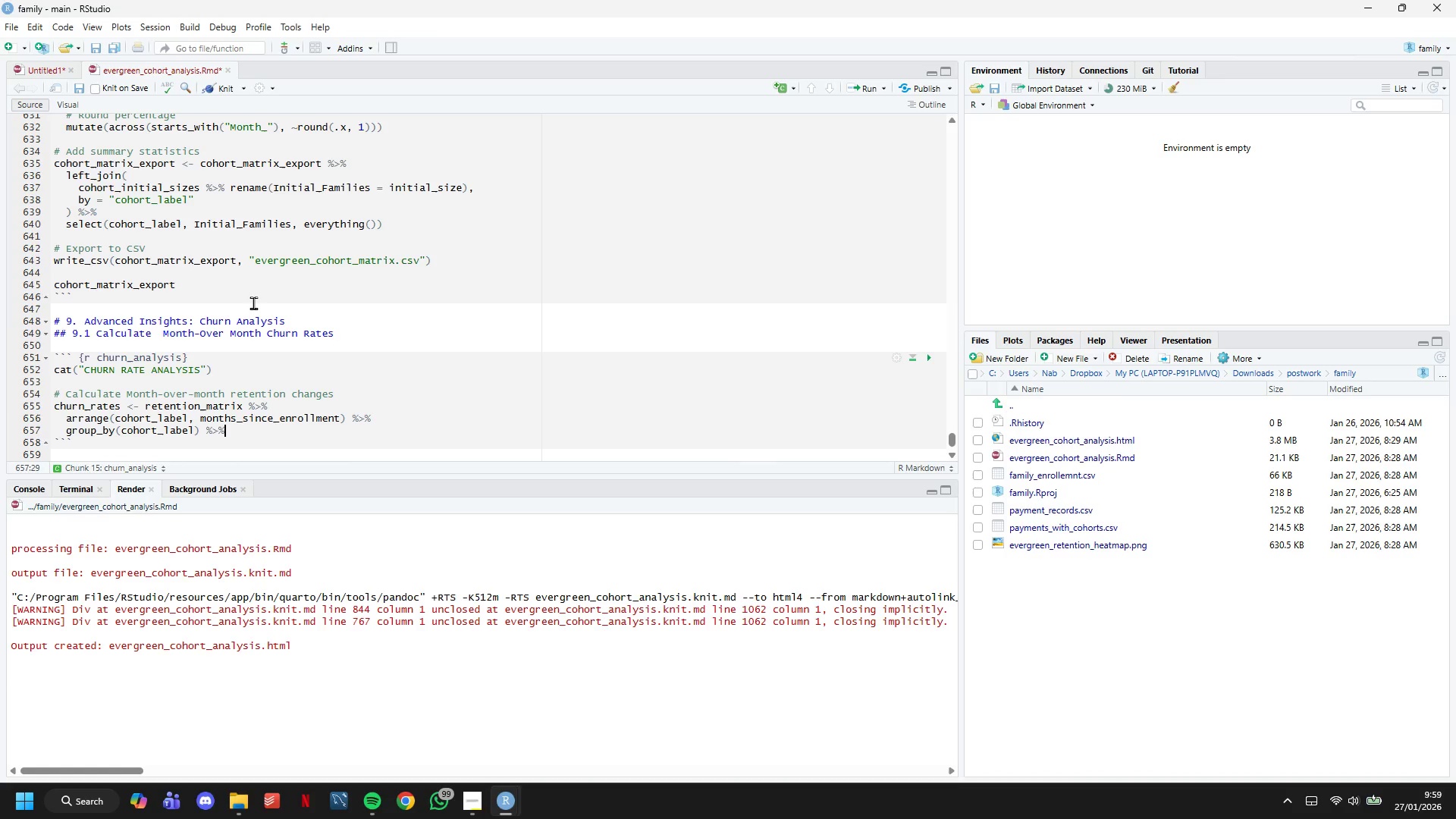 
key(Shift+5)
 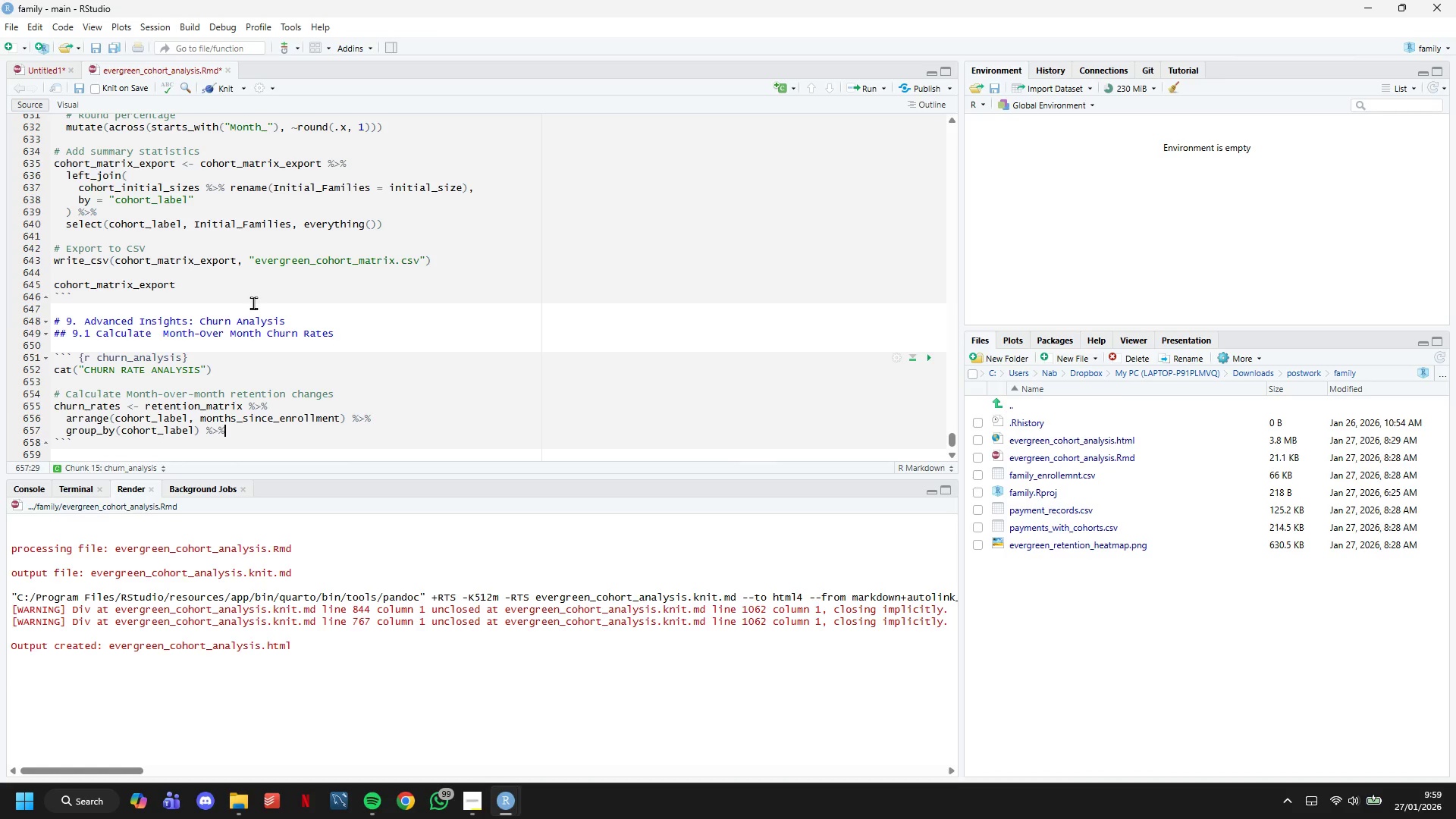 
key(Enter)
 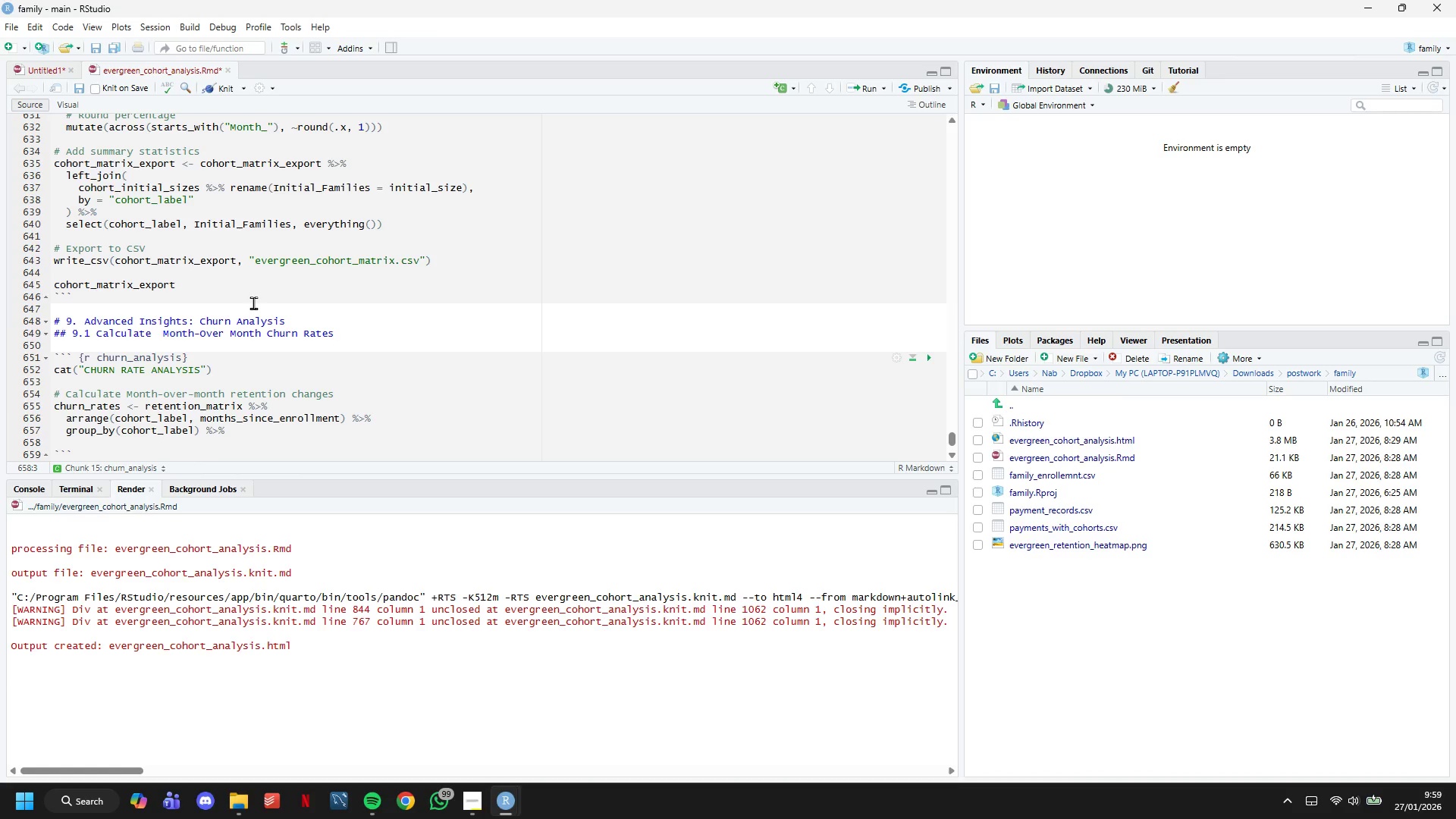 
type(mutate()
 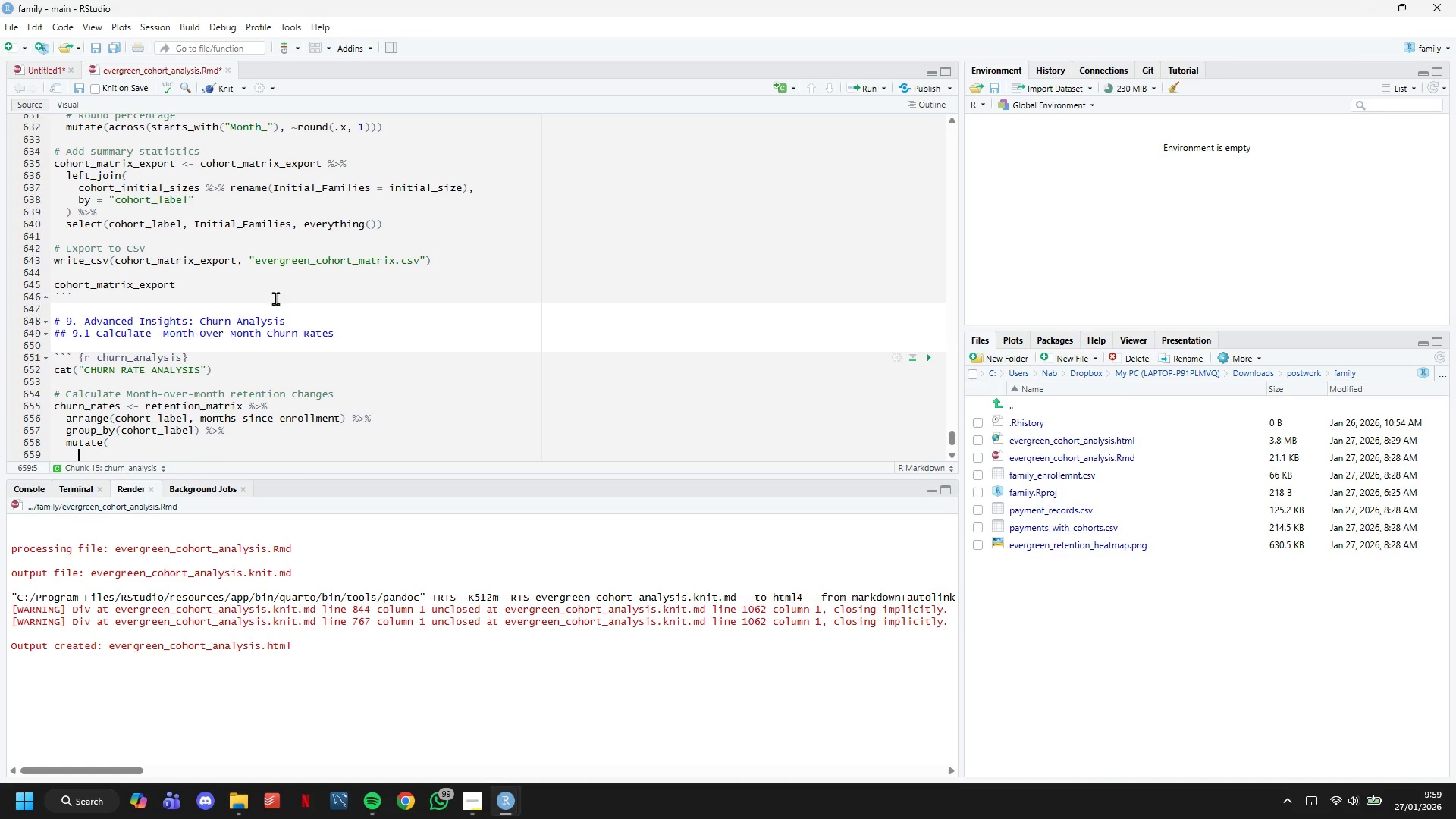 
 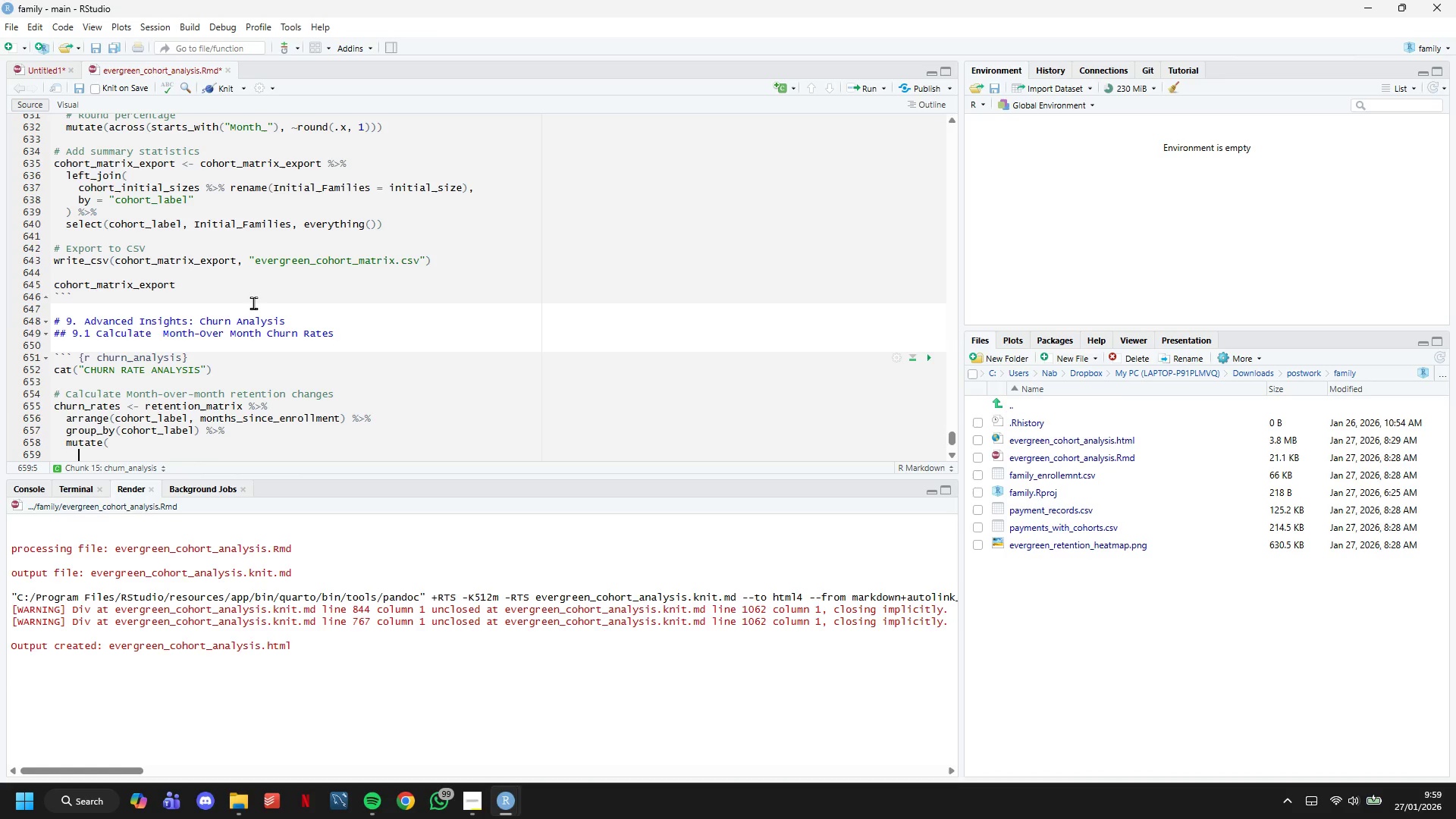 
key(Enter)
 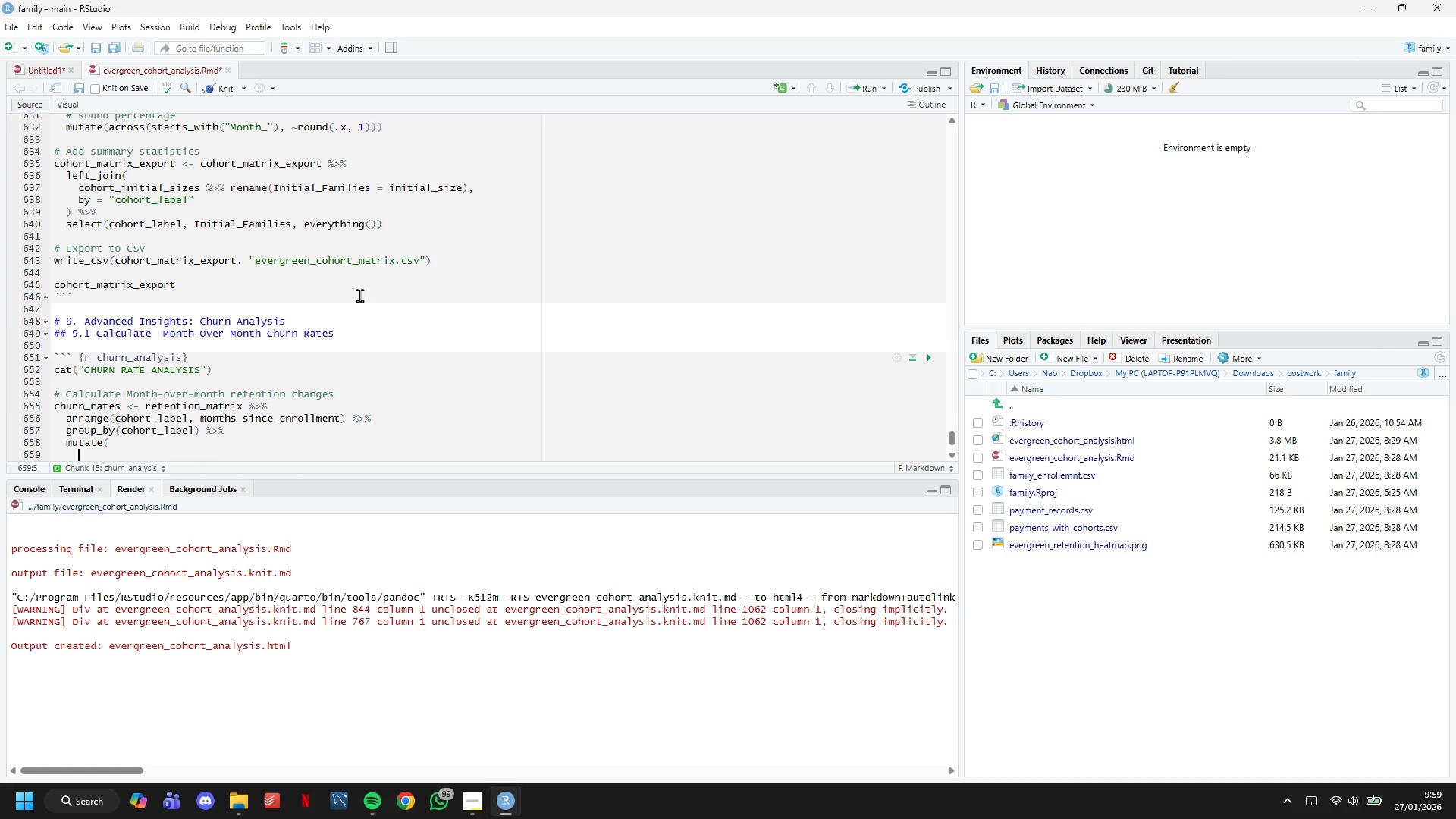 
scroll: coordinate [362, 296], scroll_direction: down, amount: 7.0
 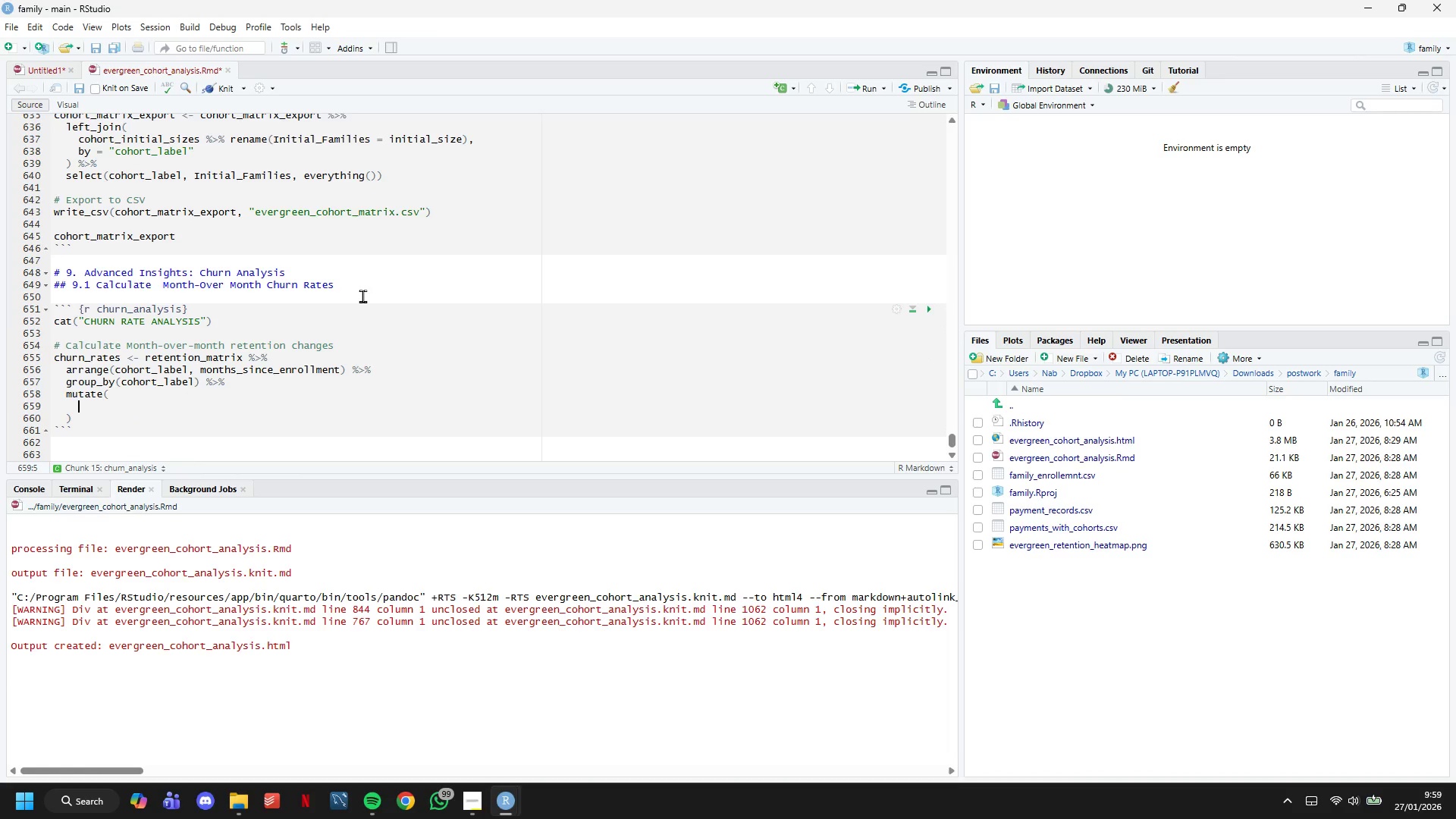 
type(retention_change = )
 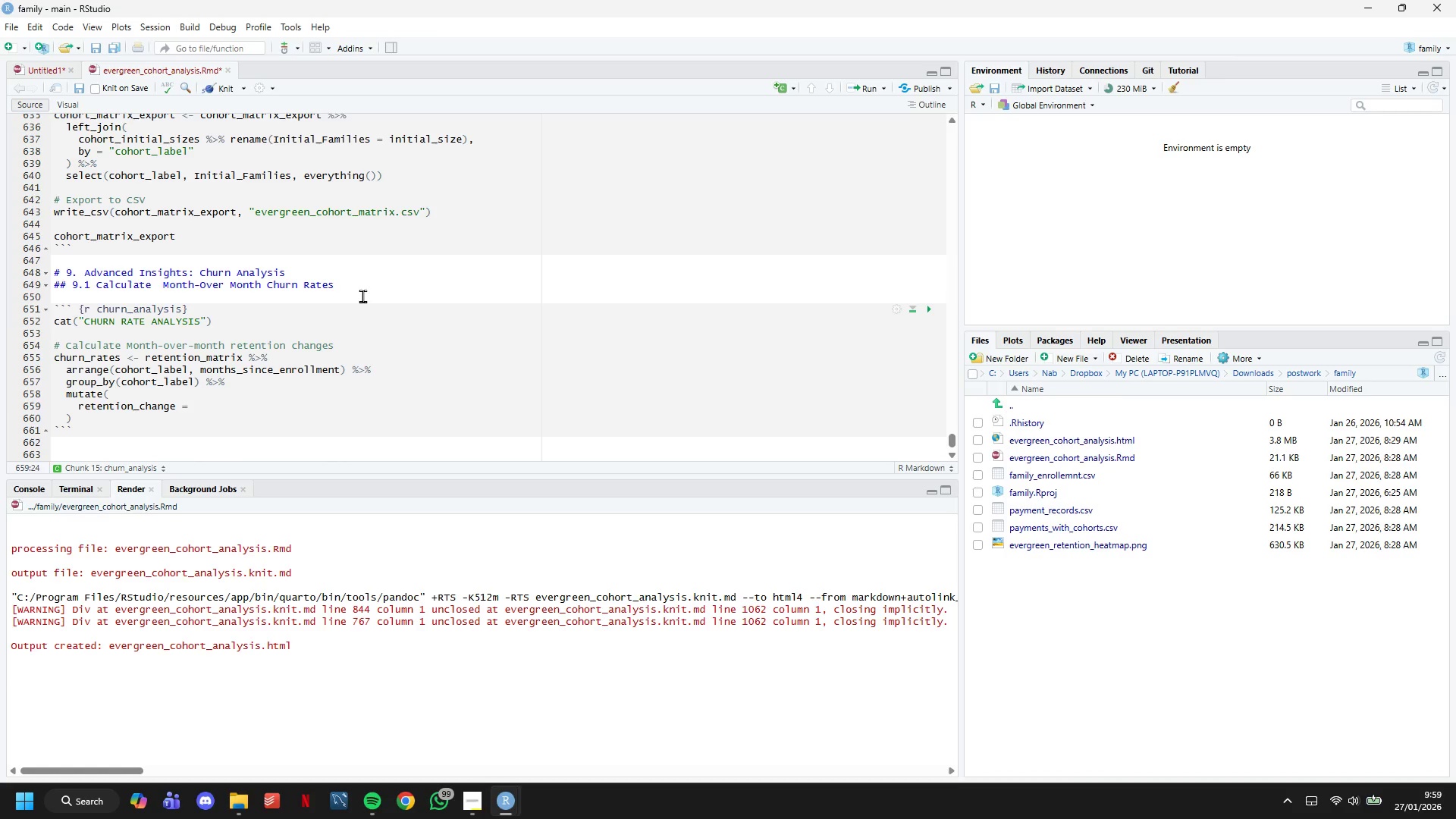 
wait(13.94)
 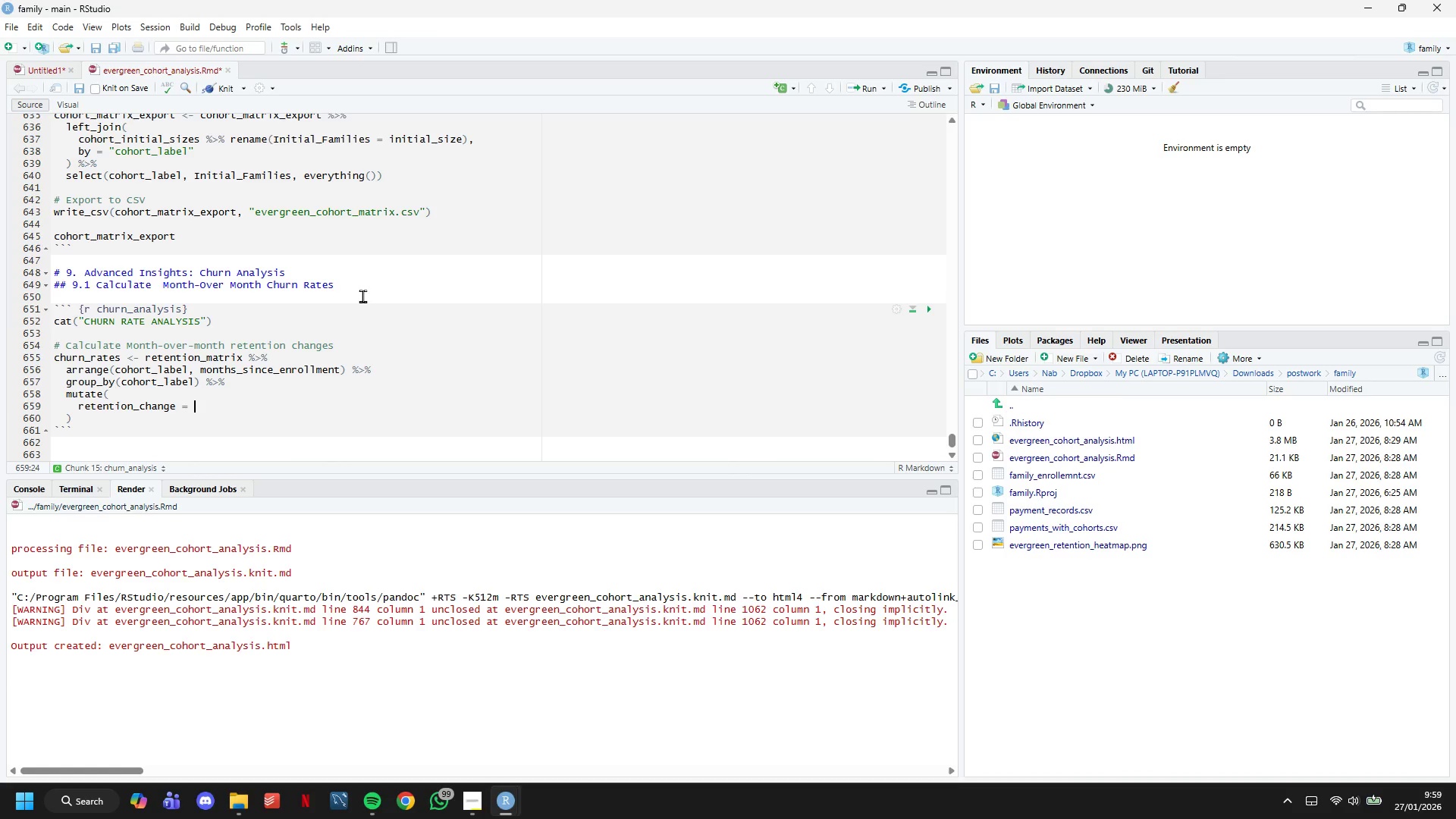 
type(retention_pct - lag(retention_pct)
 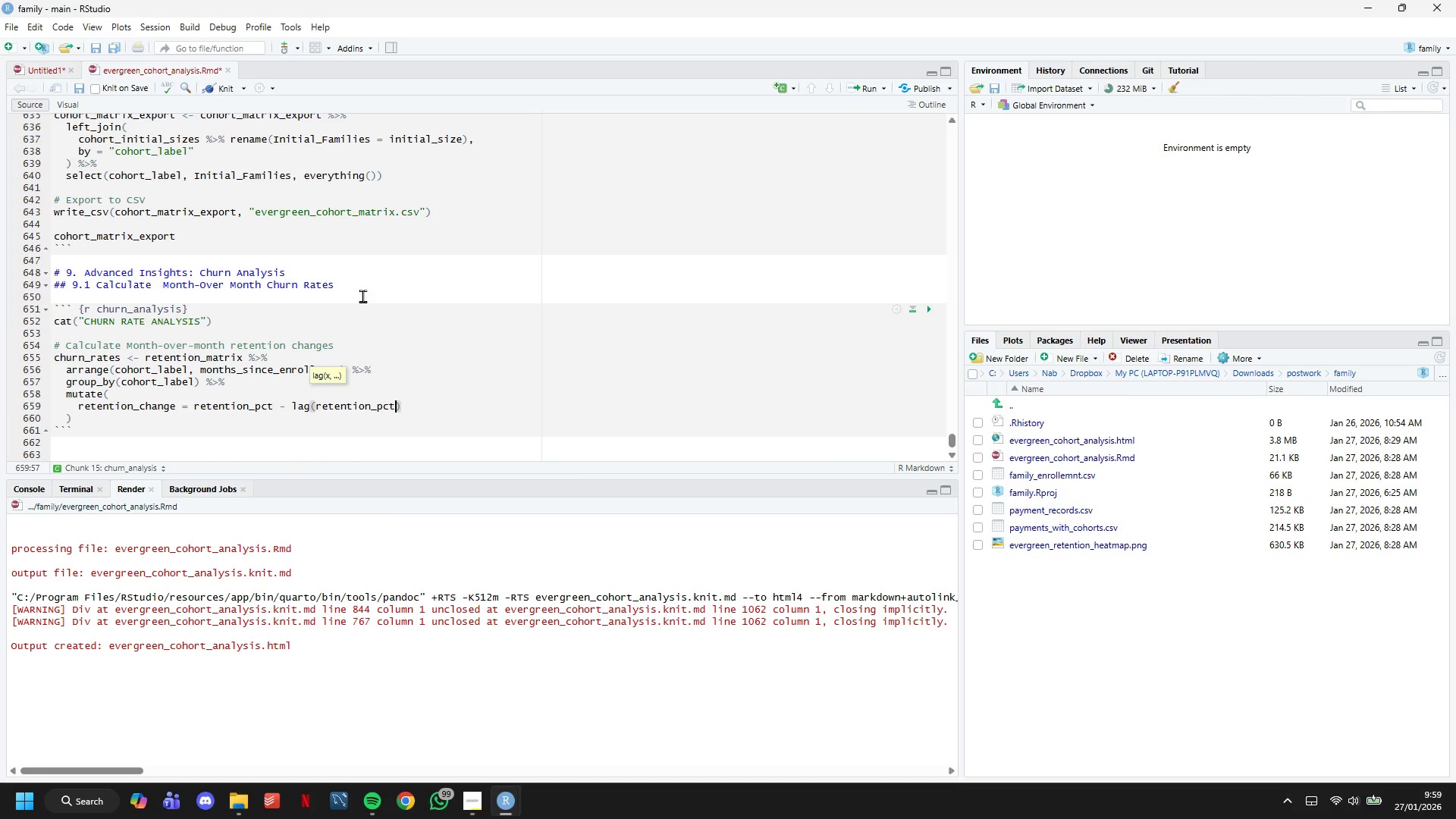 
key(ArrowRight)
 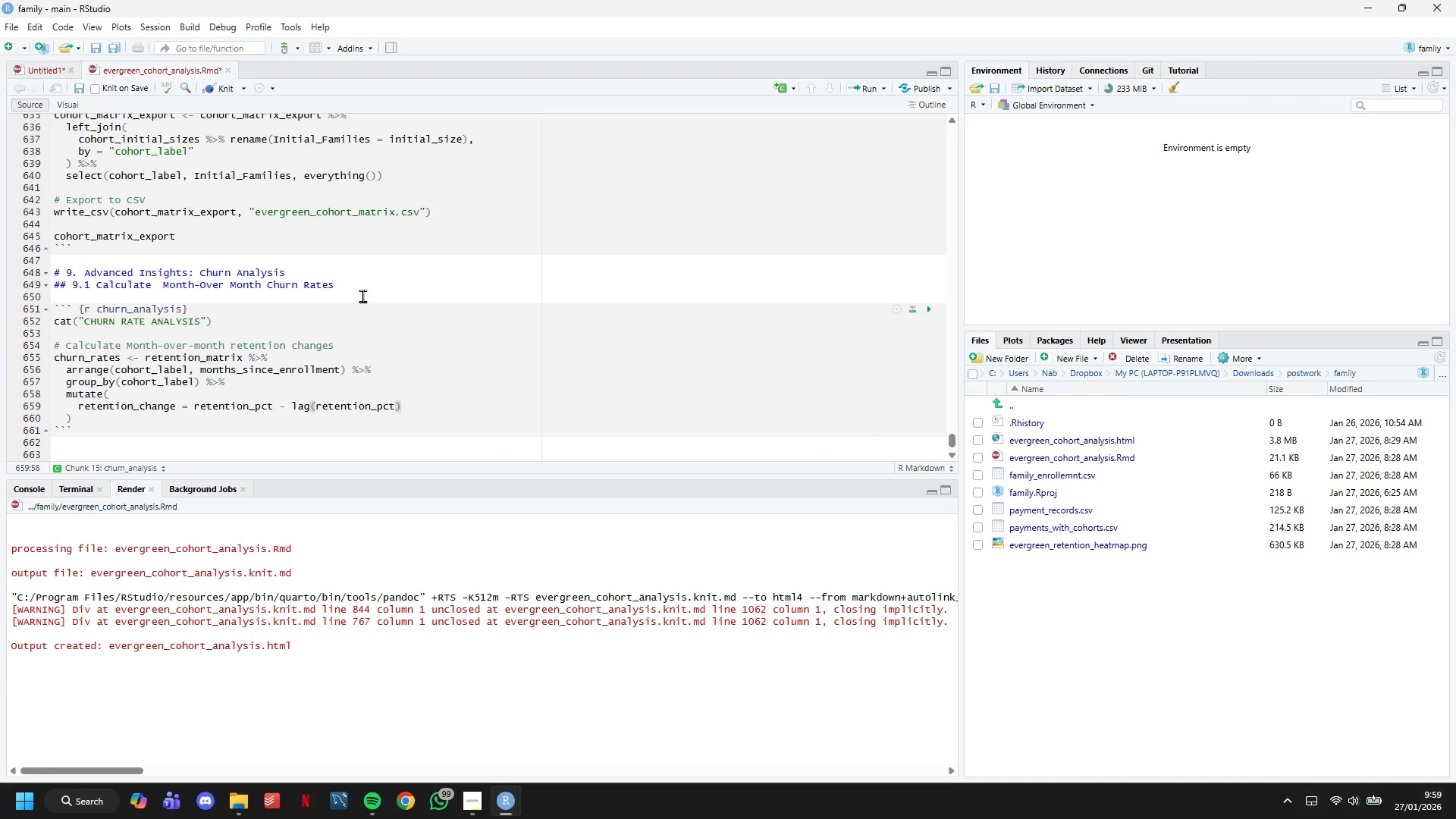 
key(Comma)
 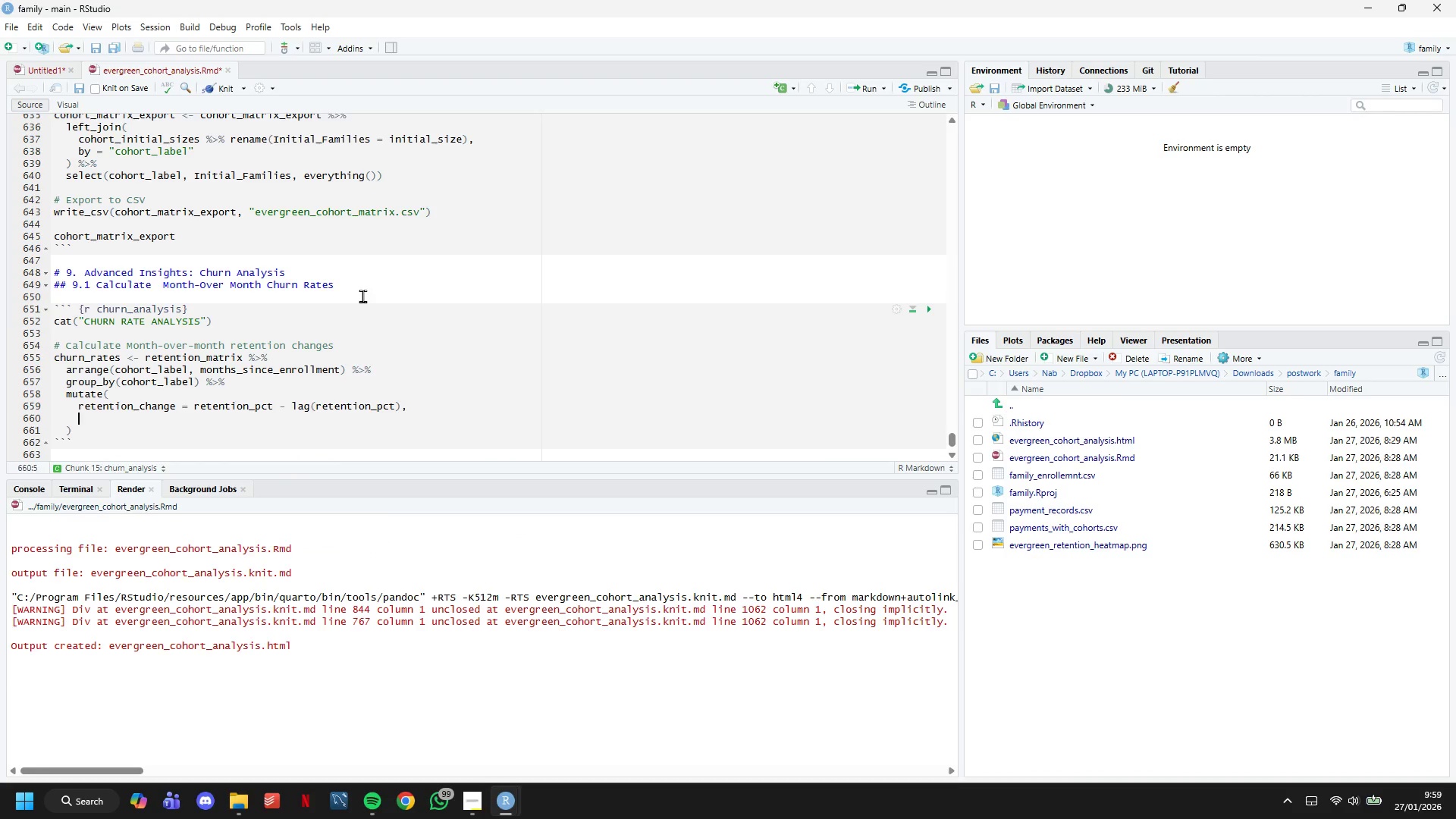 
key(Enter)
 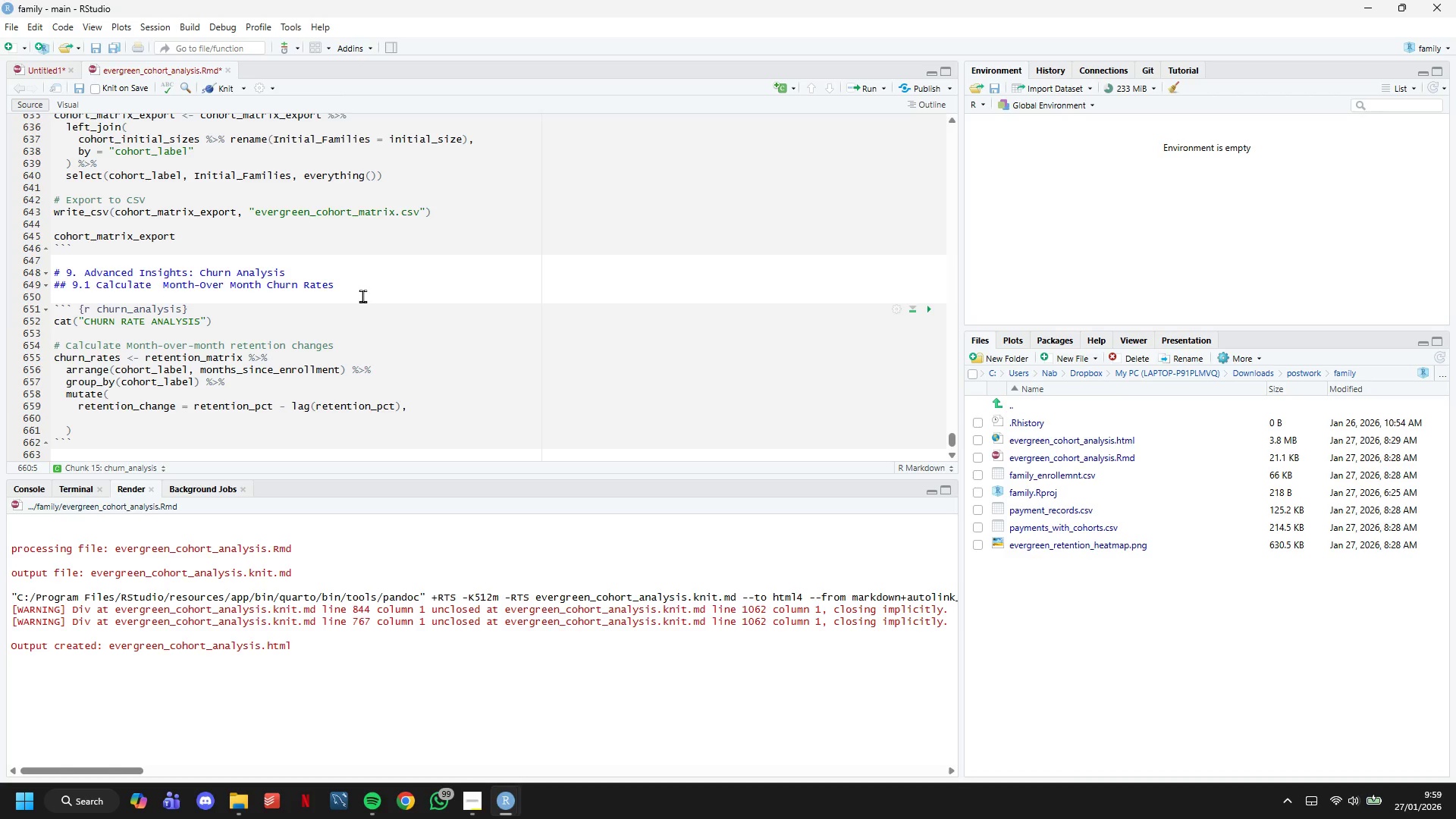 
type(chun)
key(Backspace)
type(rn_pct = -retention_change,)
 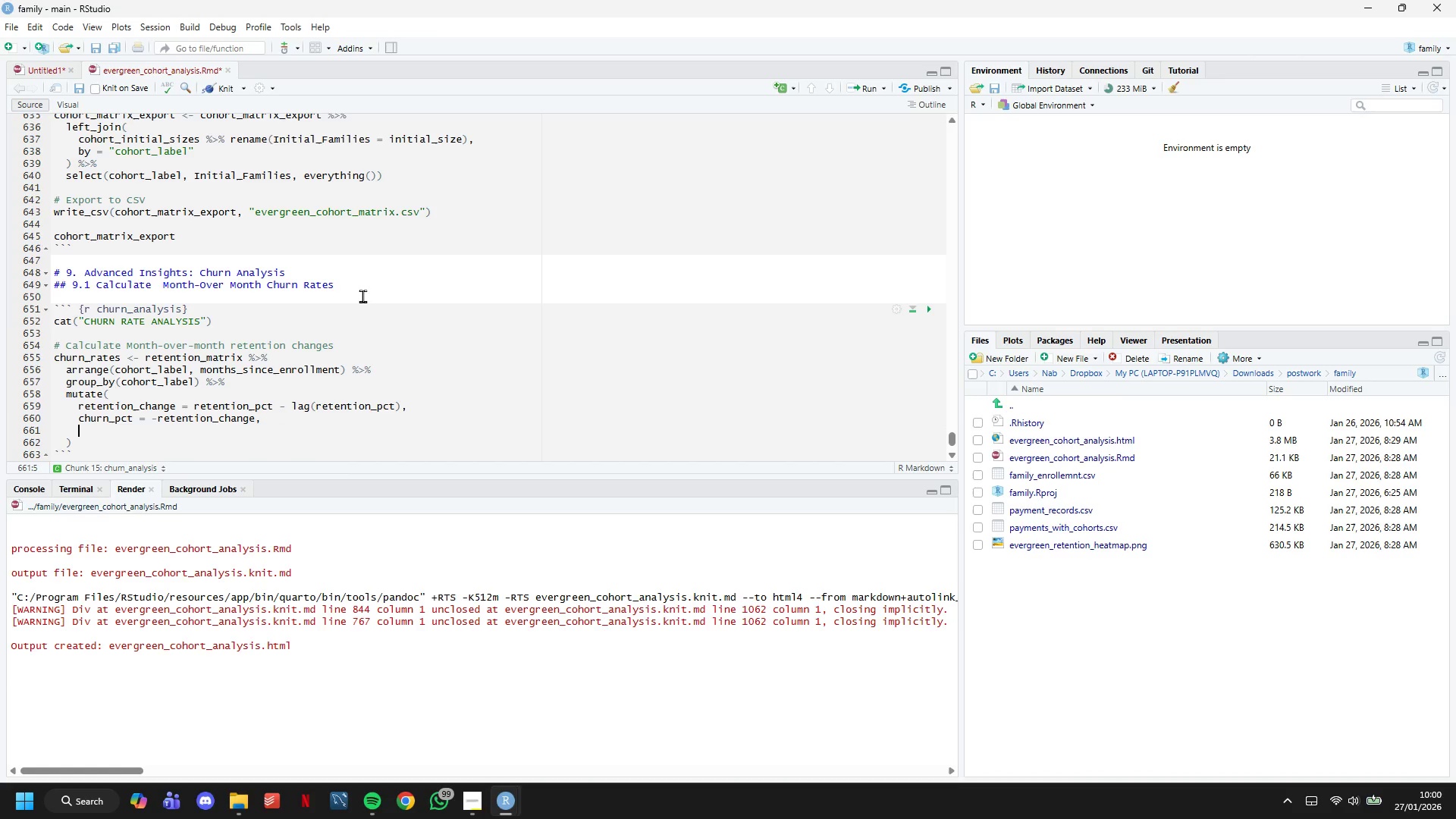 
 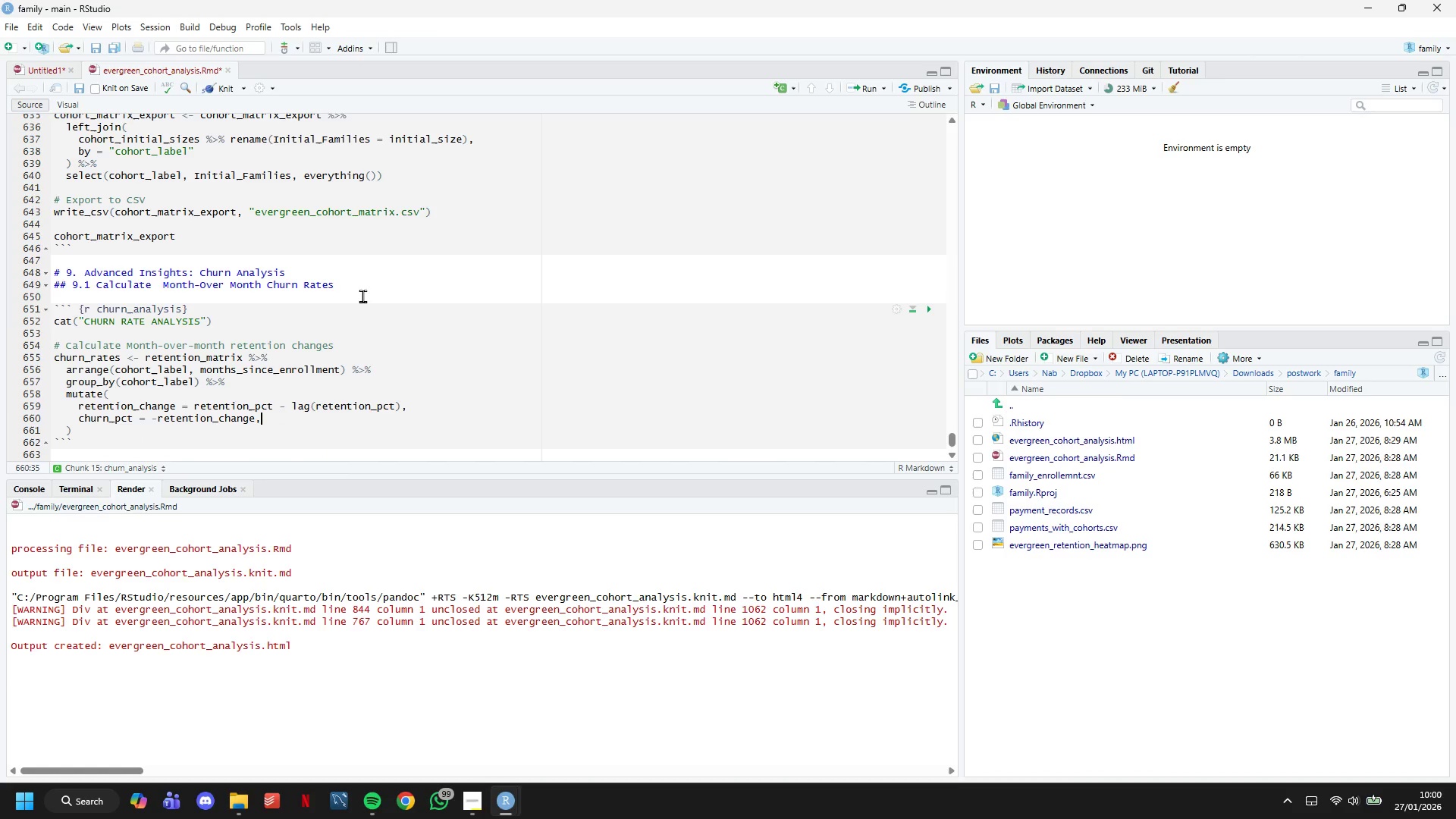 
key(Enter)
 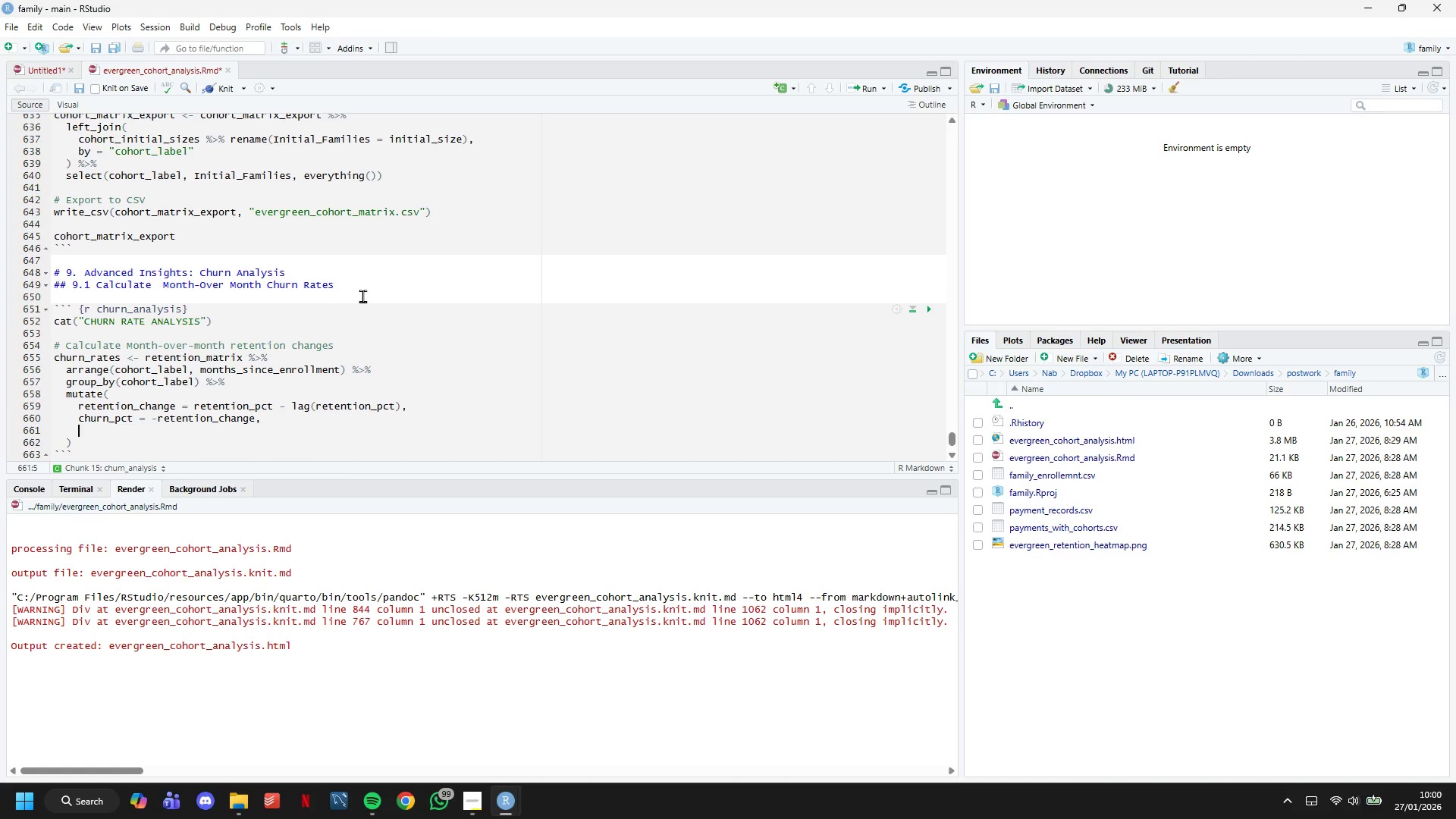 
type(churn_pct = if_else(is.na(churn_pct)
 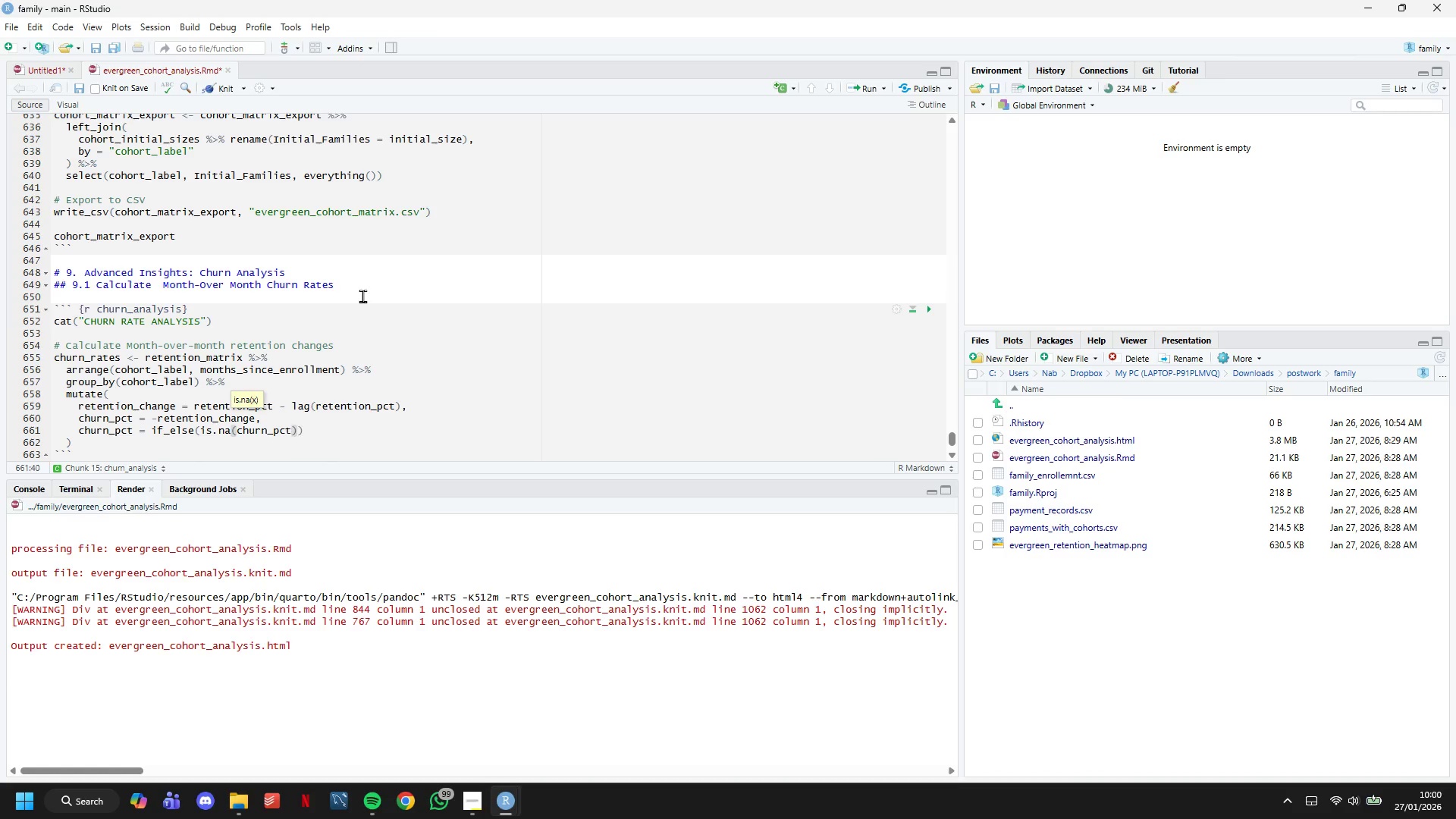 
key(ArrowRight)
 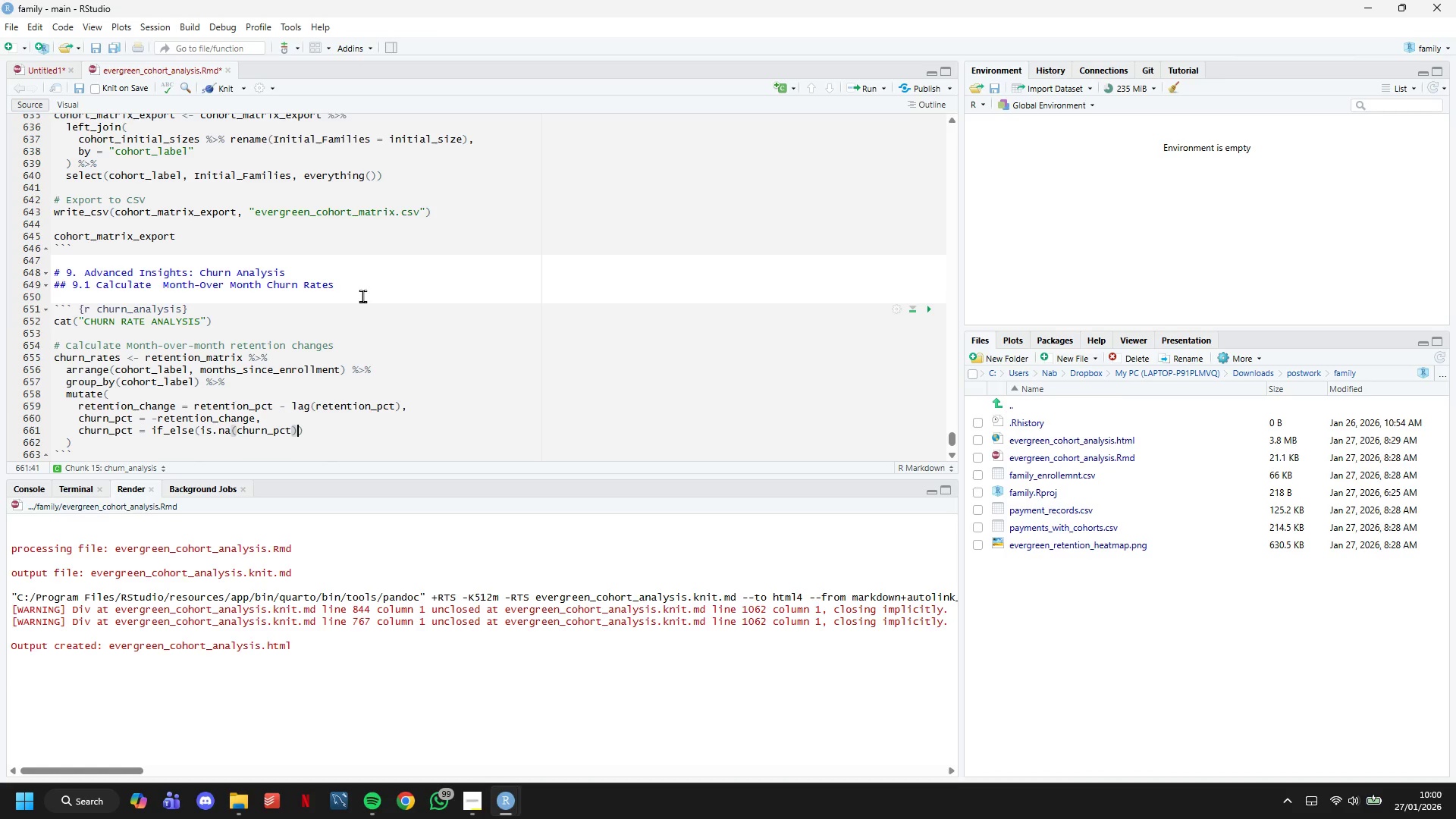 
type(, 0, churn_pct)
 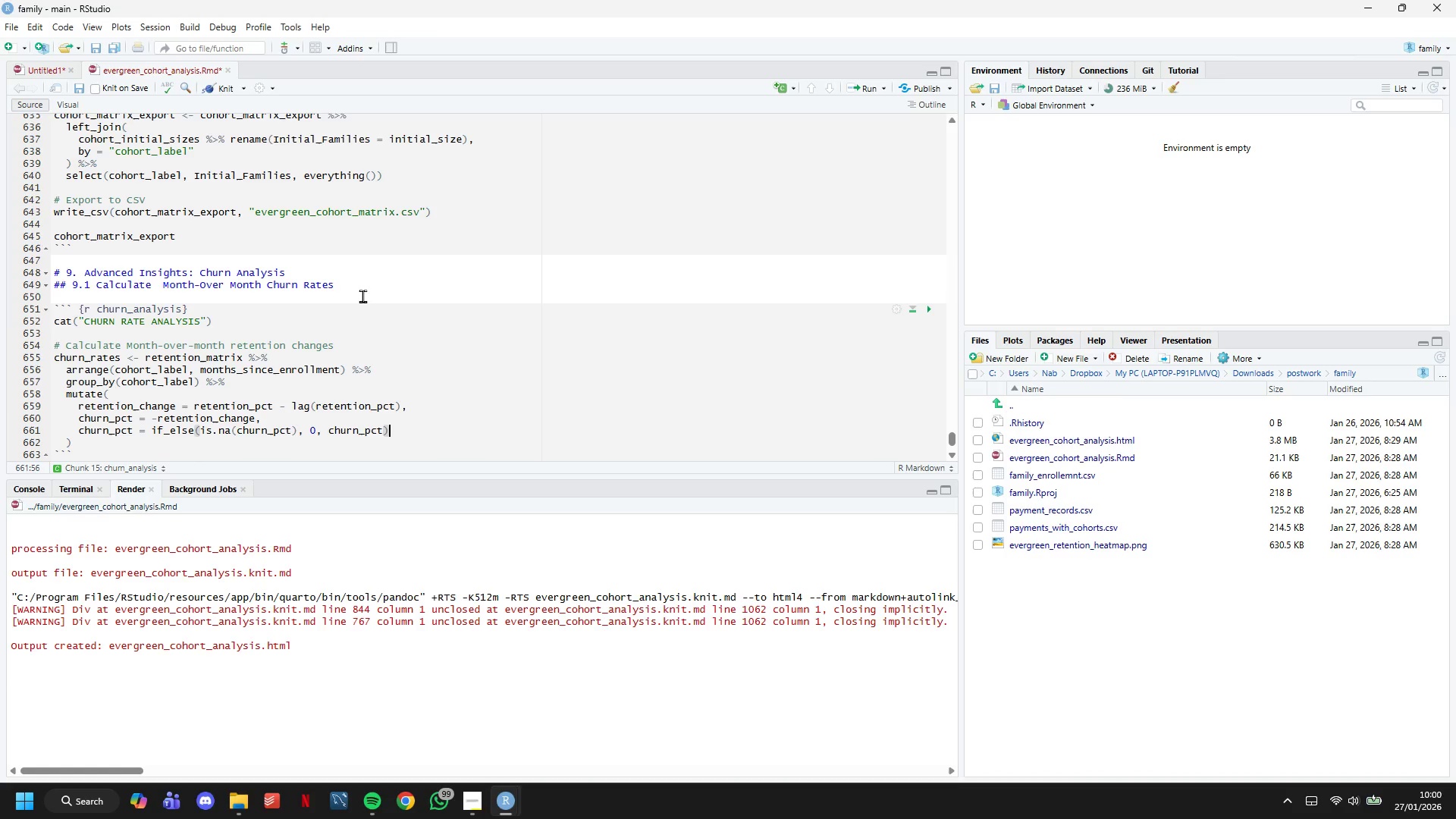 
 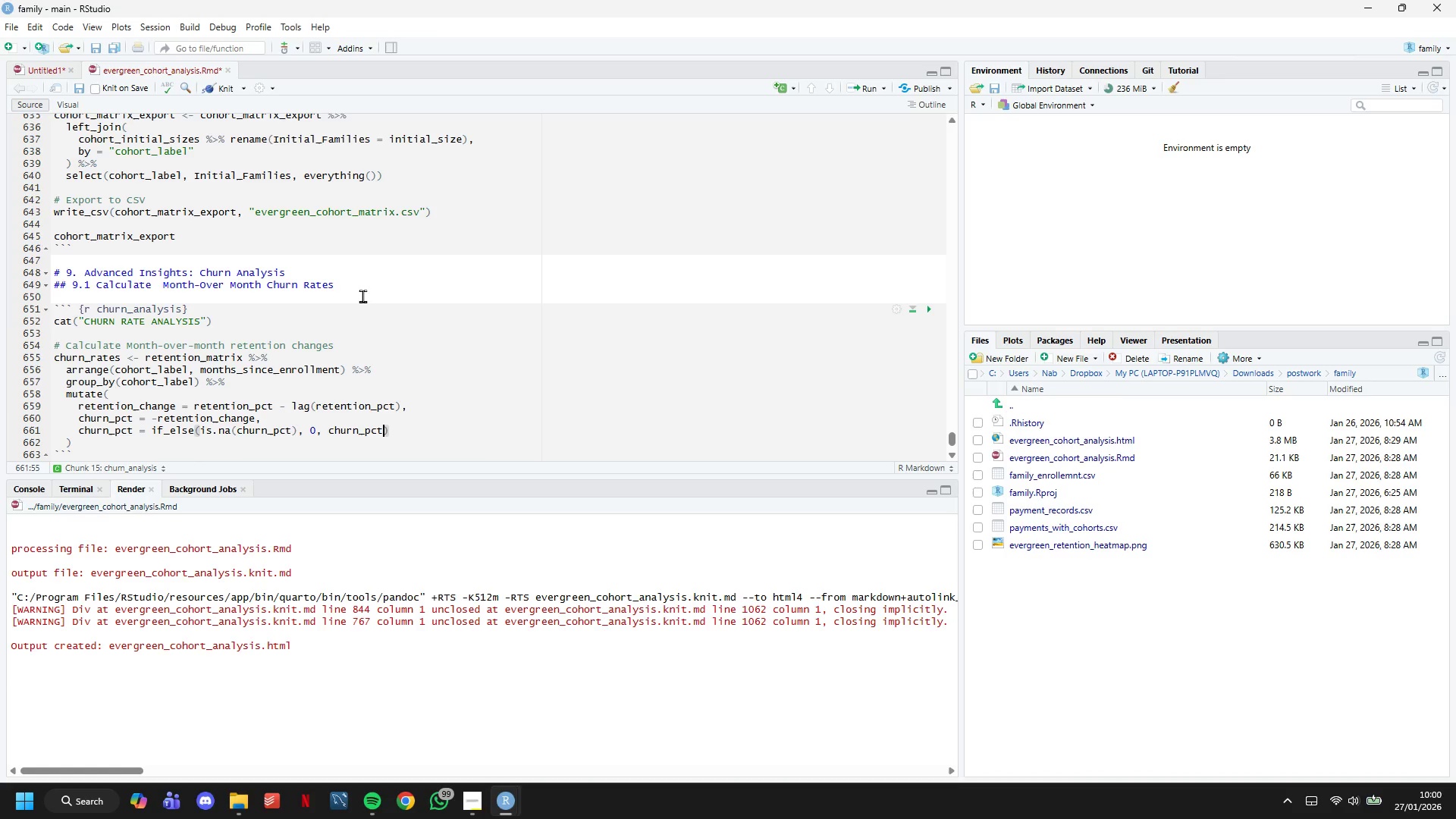 
key(ArrowRight)
 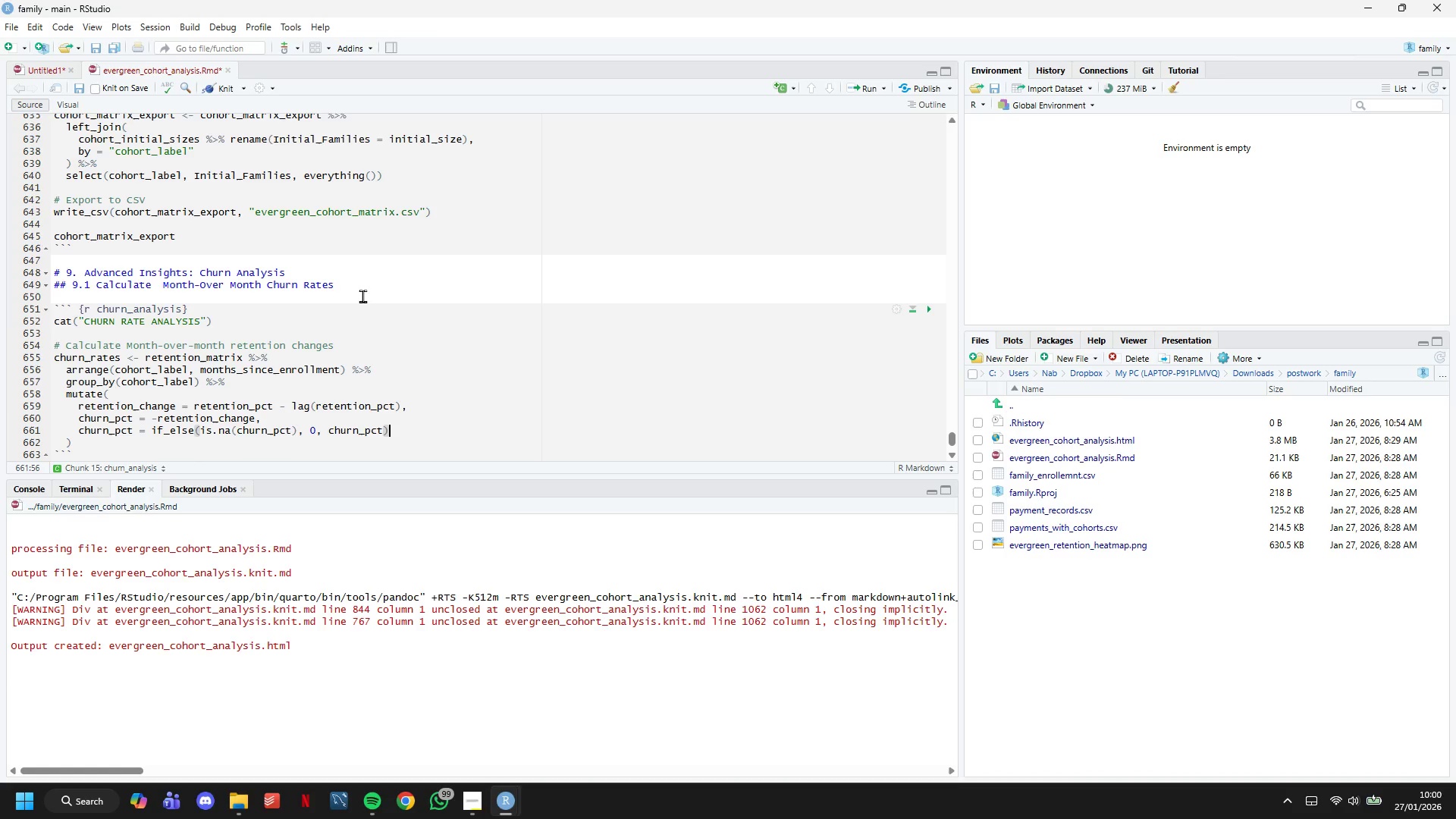 
key(ArrowDown)
 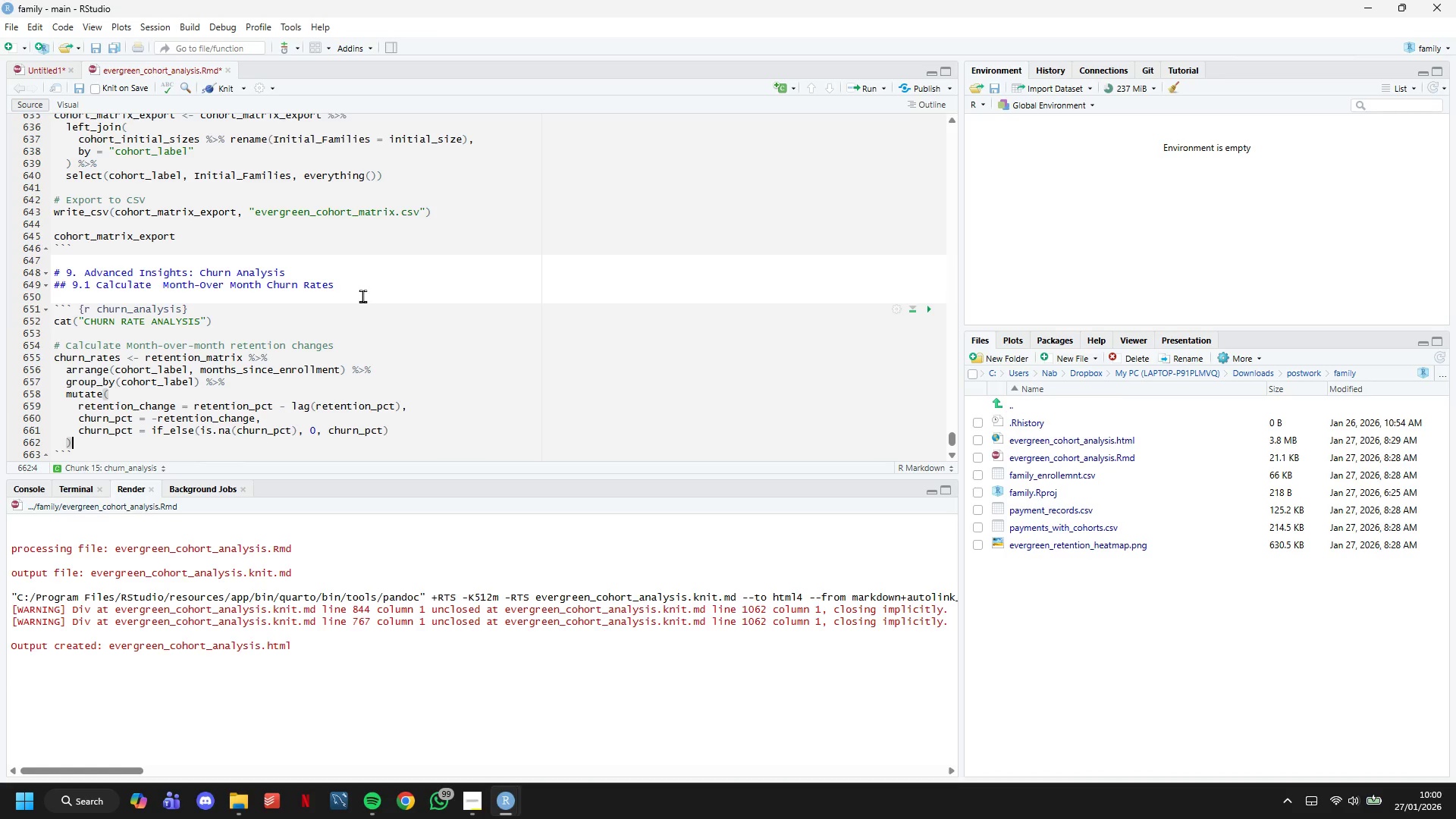 
key(ArrowDown)
 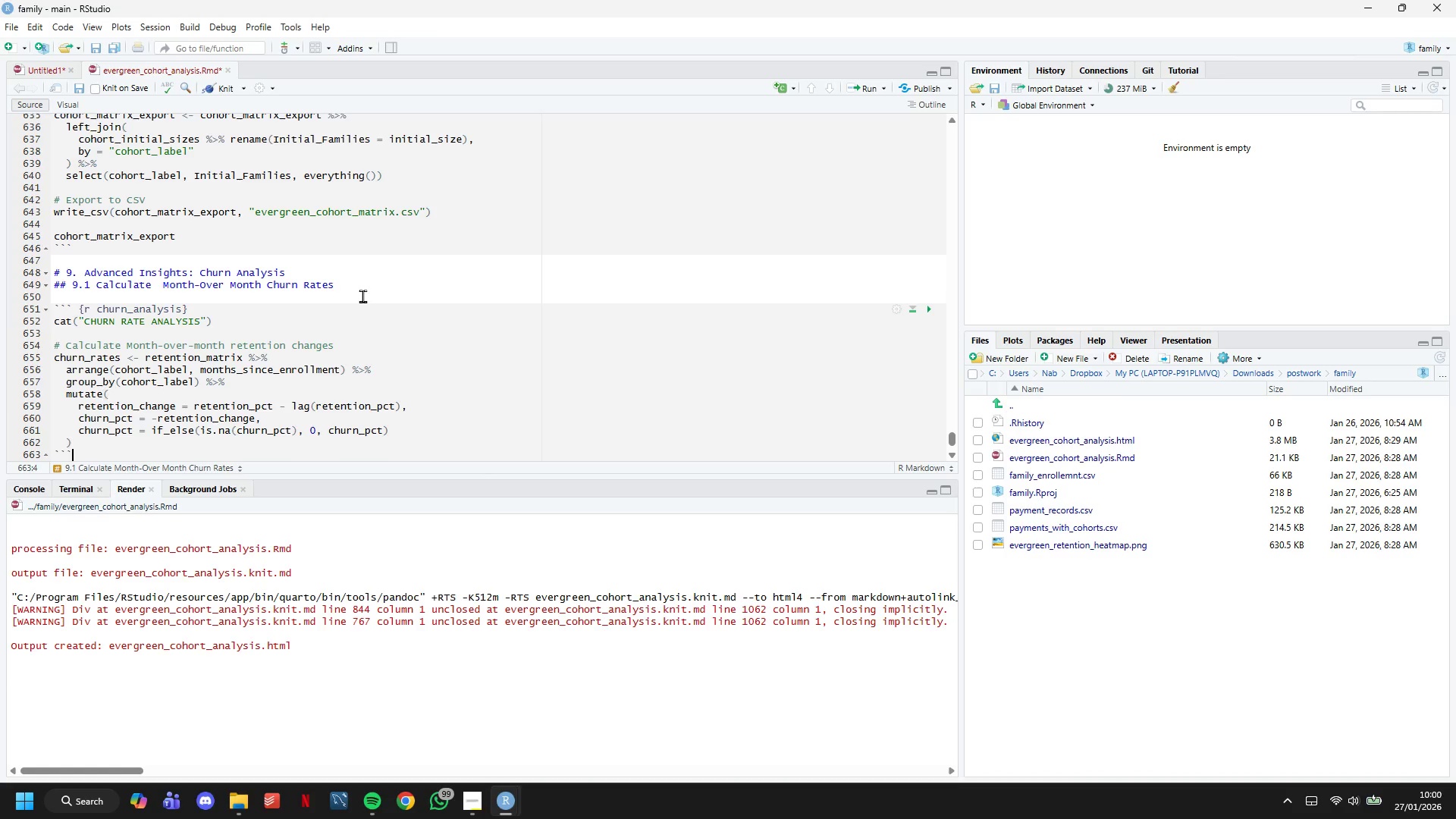 
key(ArrowDown)
 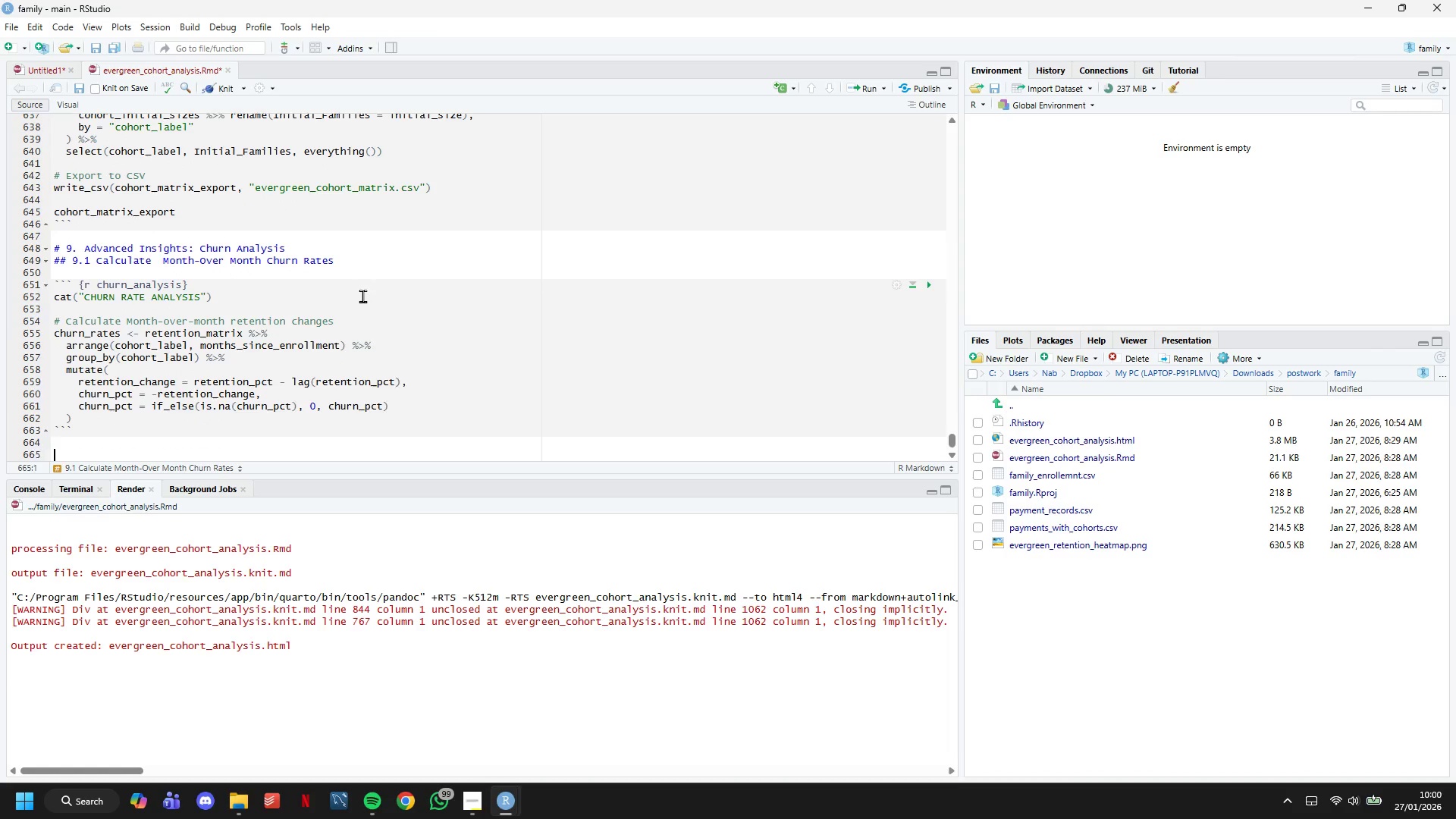 
key(ArrowDown)
 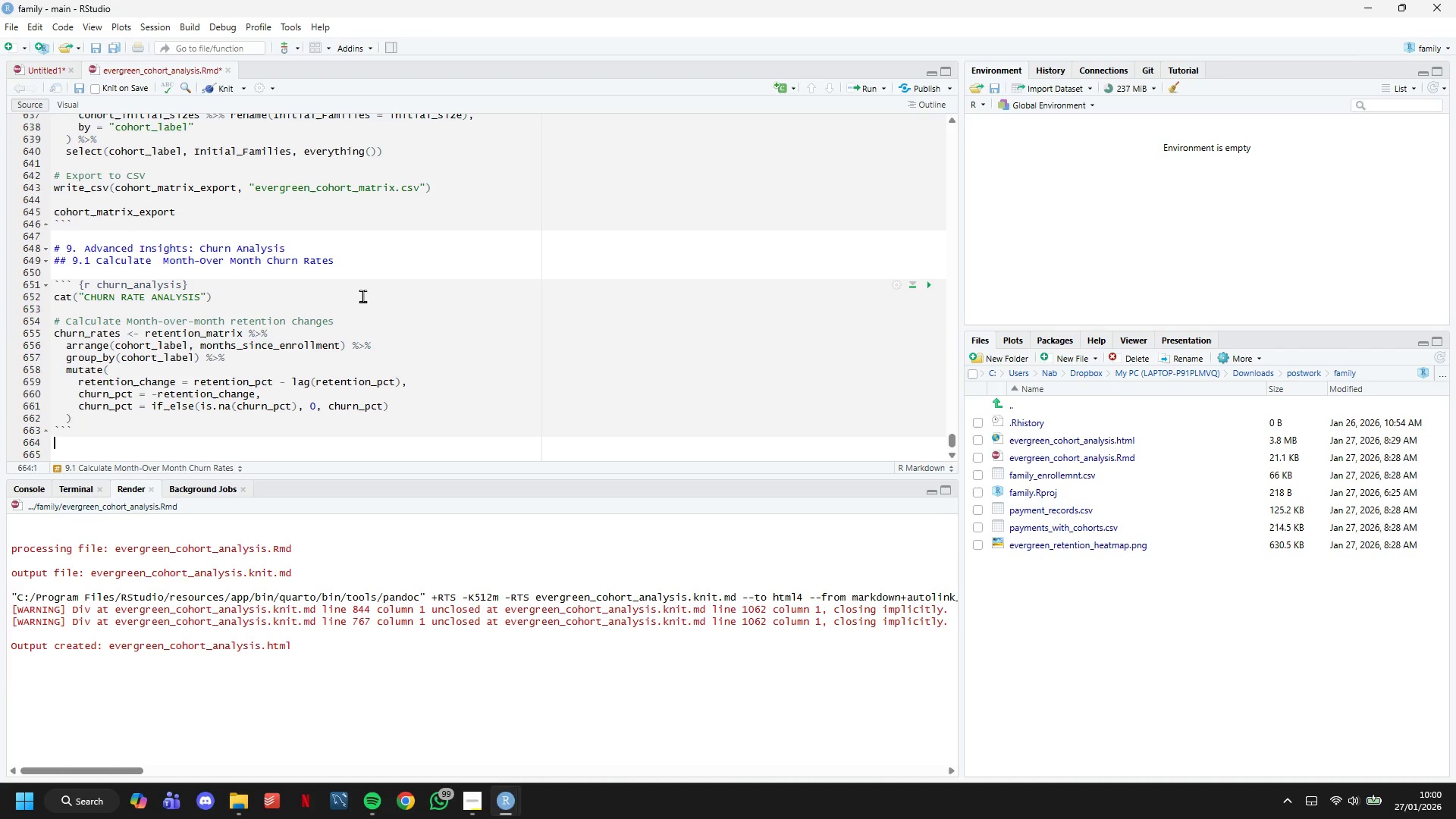 
key(ArrowUp)
 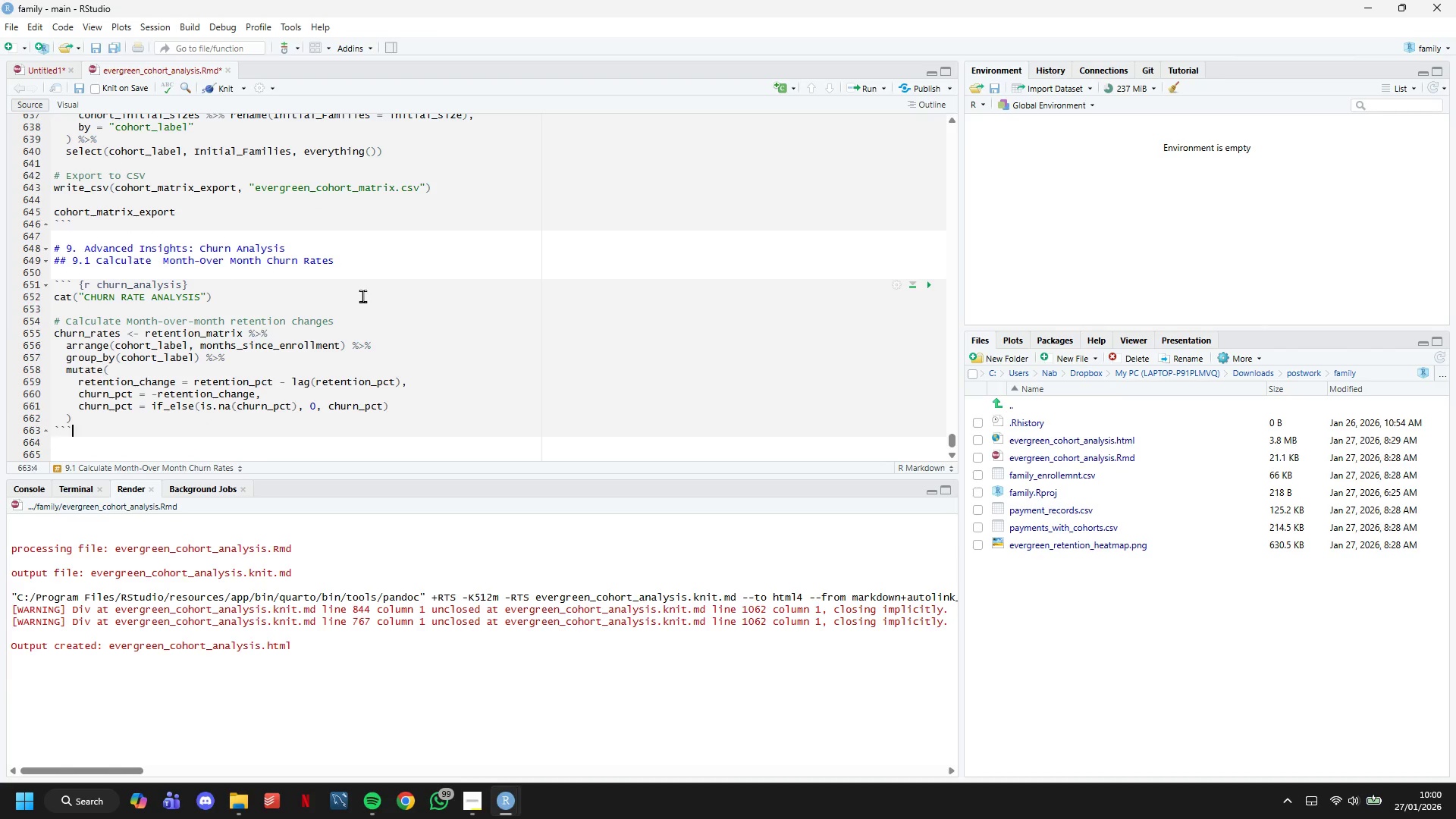 
key(ArrowUp)
 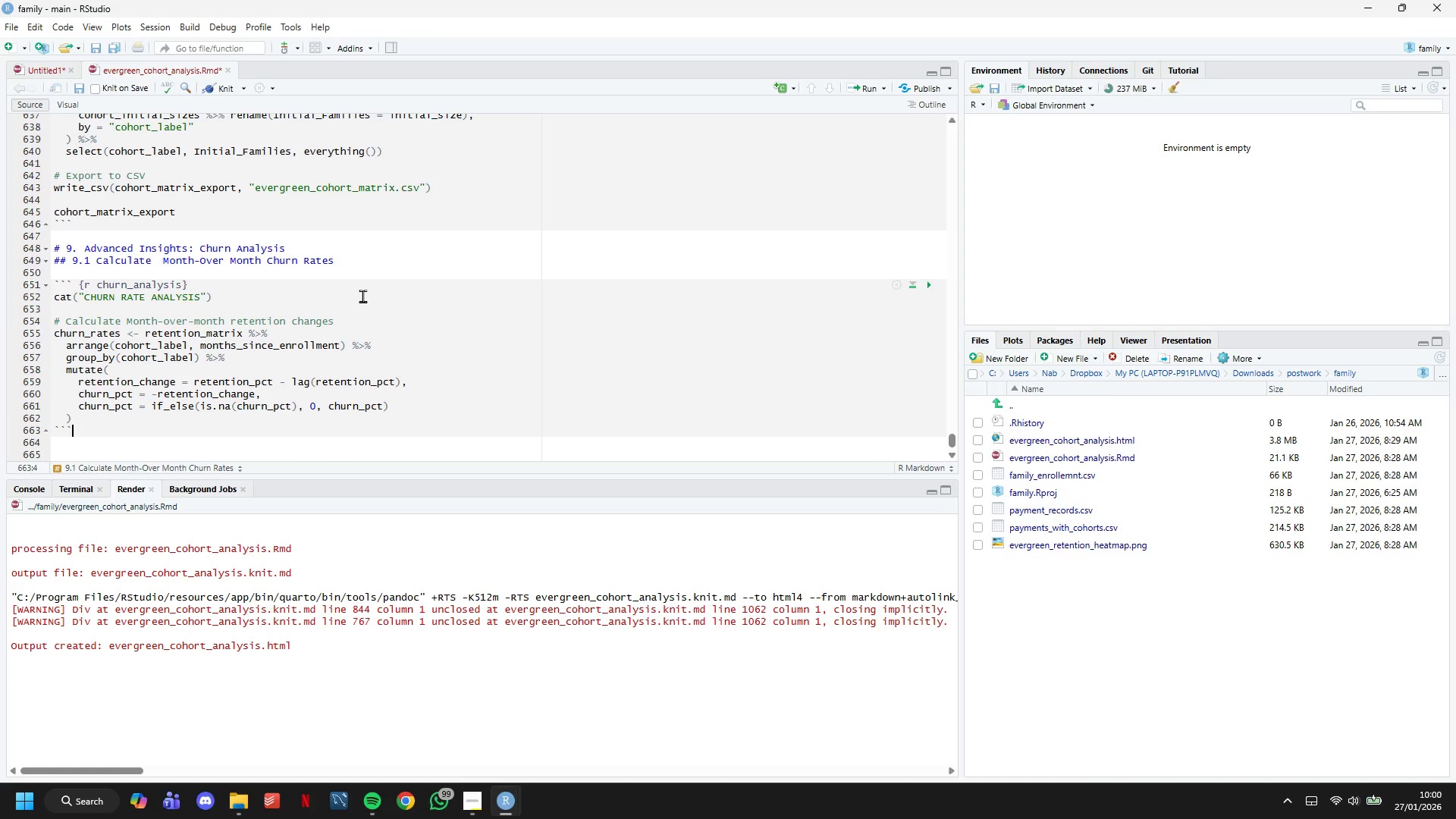 
key(ArrowUp)
 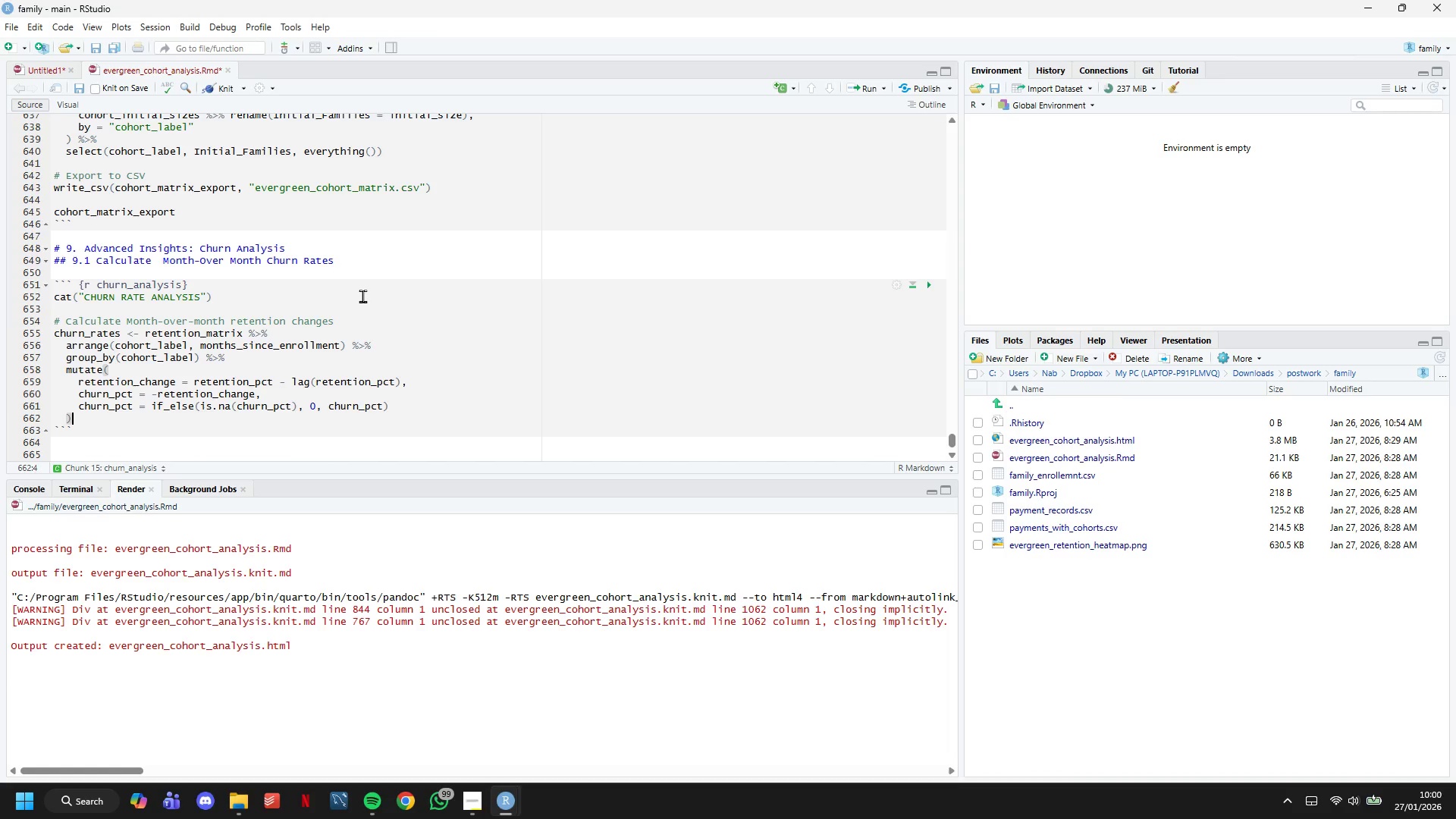 
key(Space)
 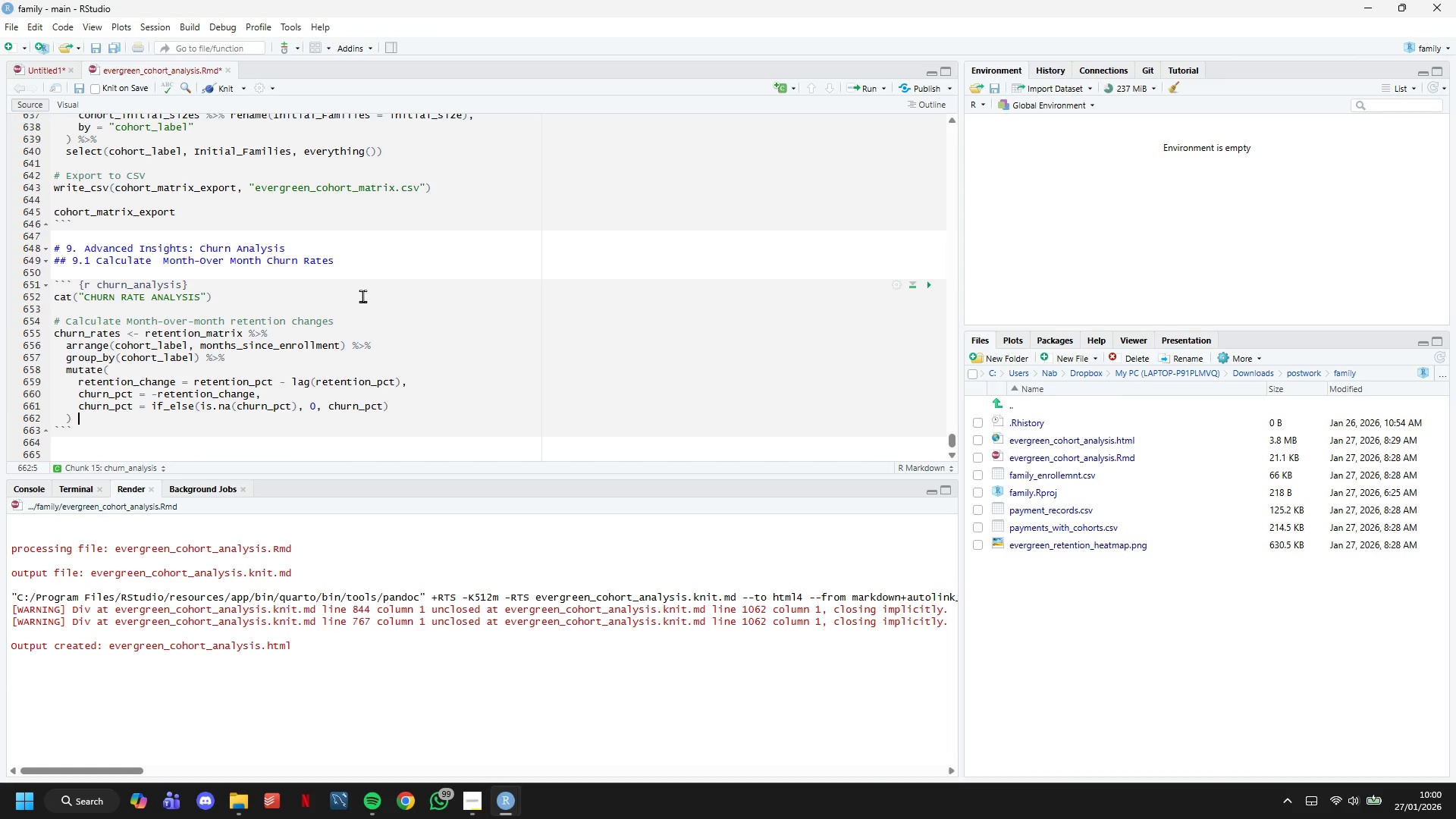 
key(Shift+5)
 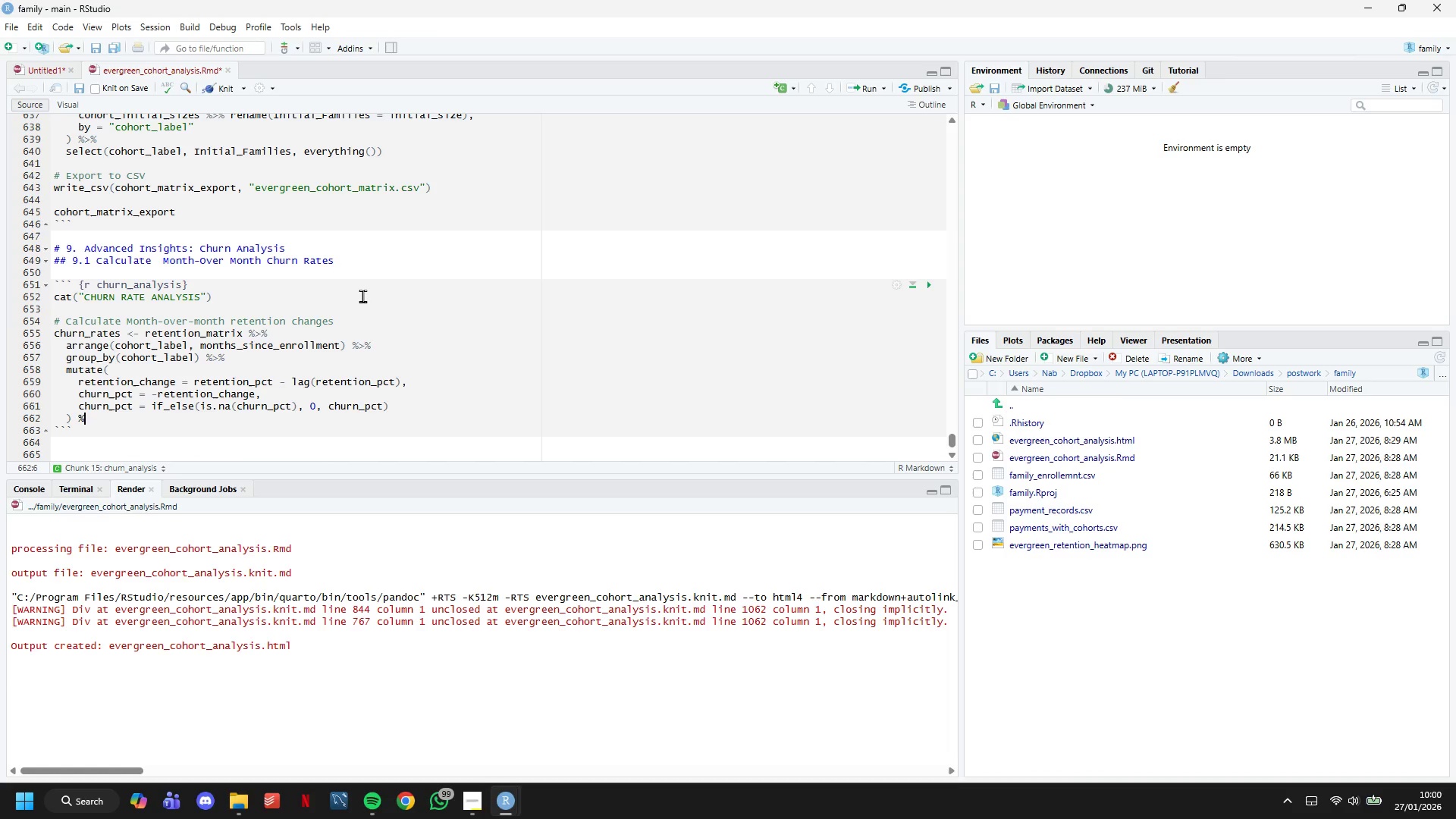 
key(Shift+Period)
 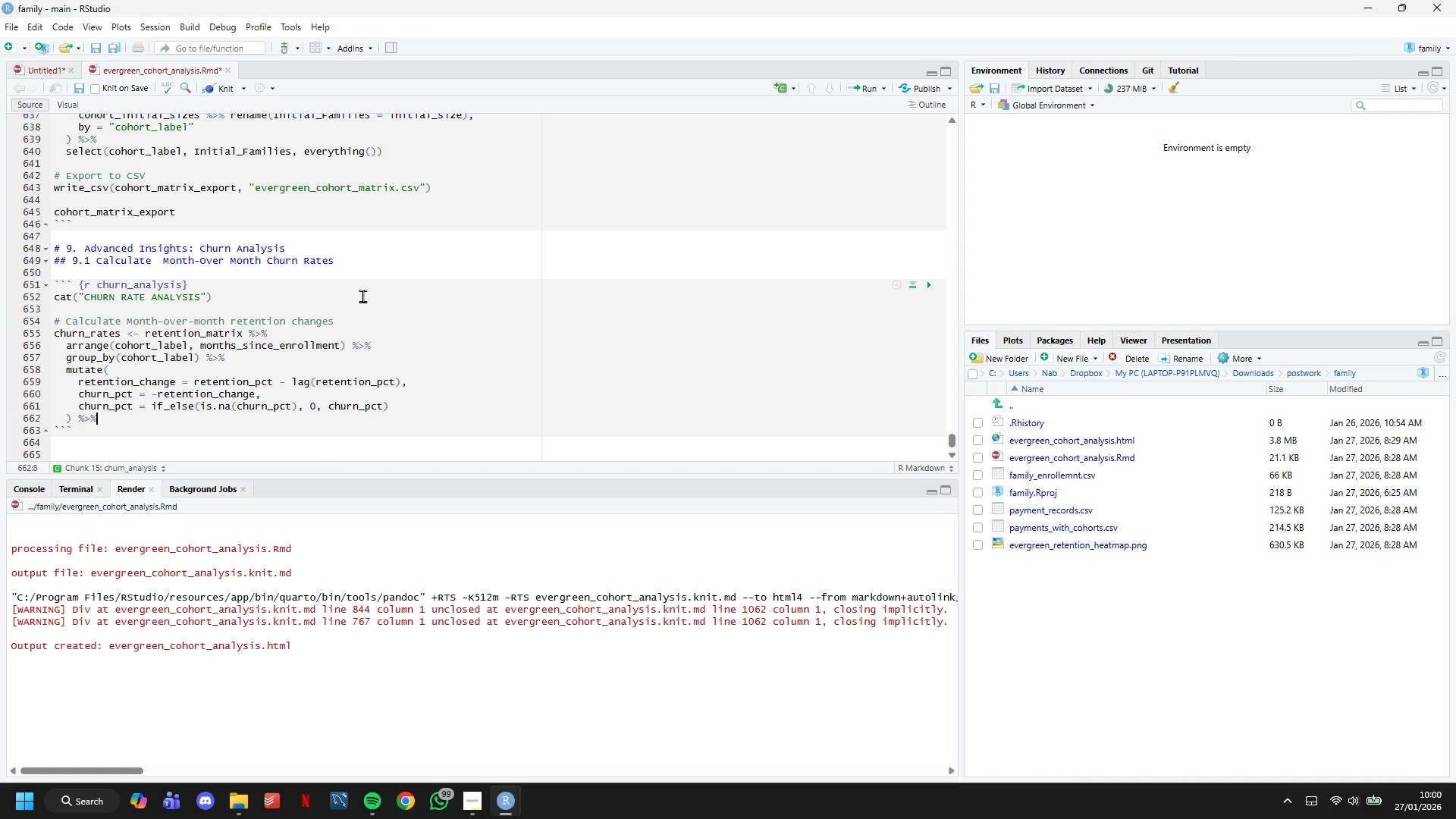 
key(Shift+5)
 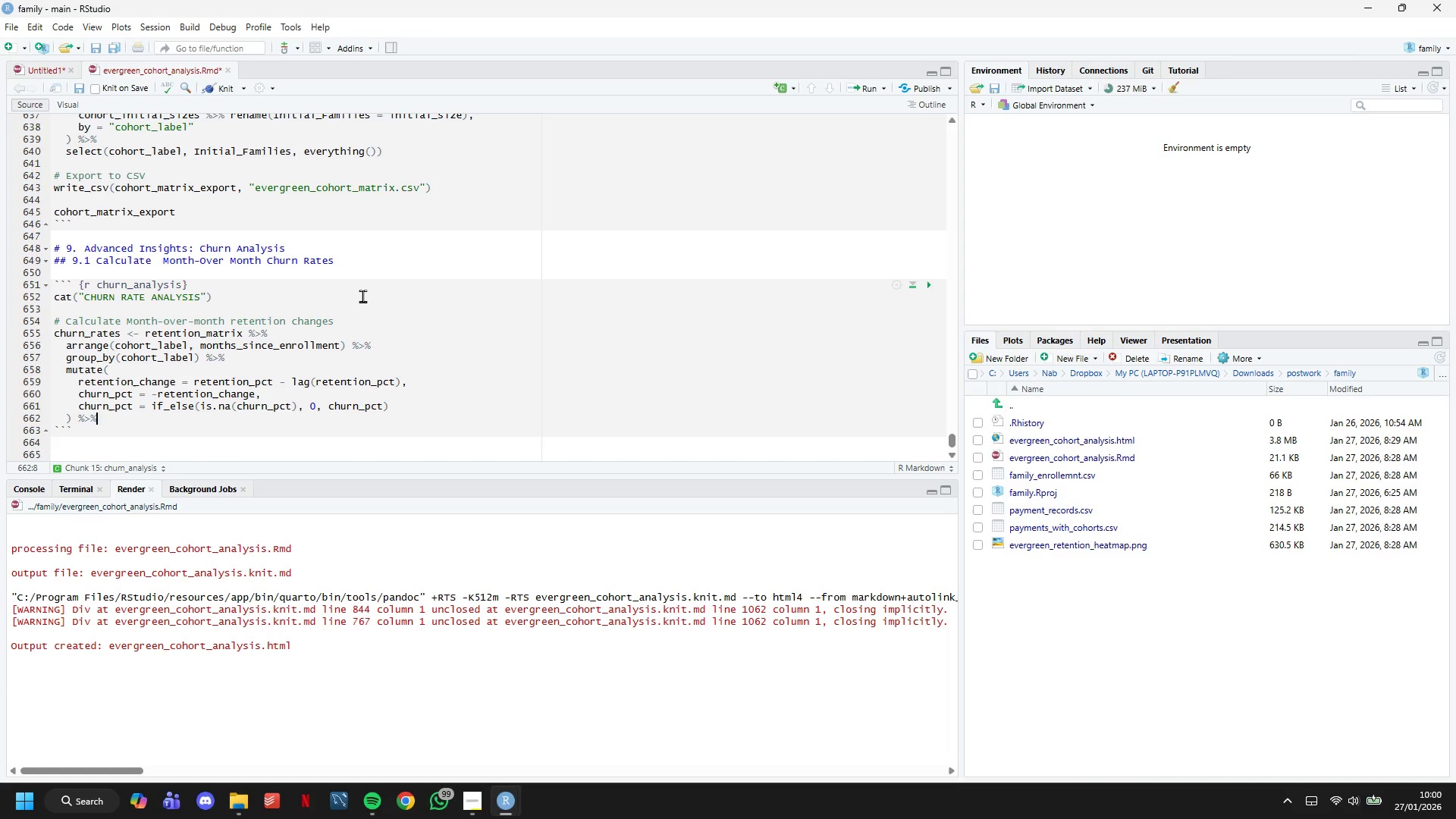 
key(Enter)
 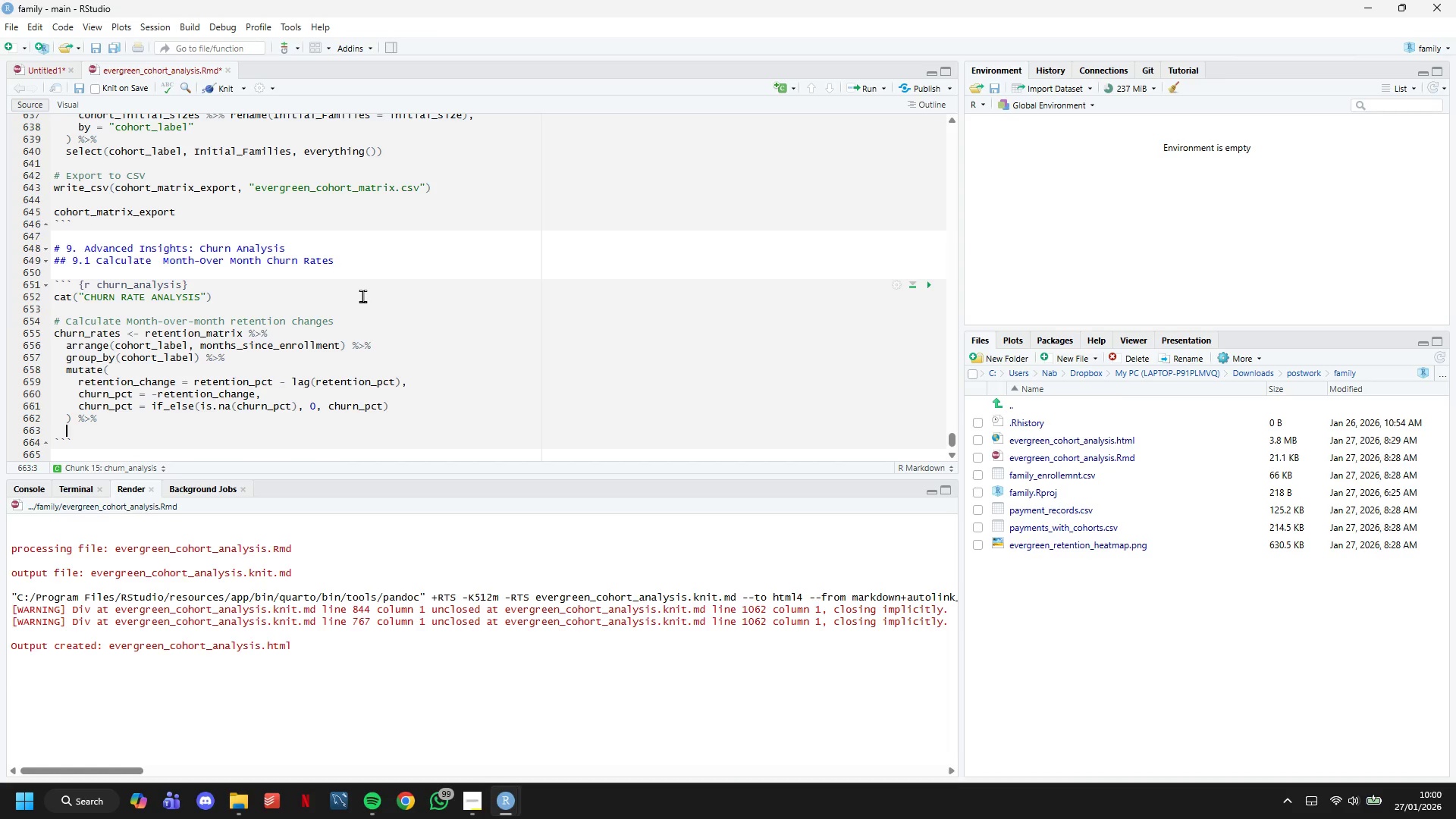 
type(ungroup()
 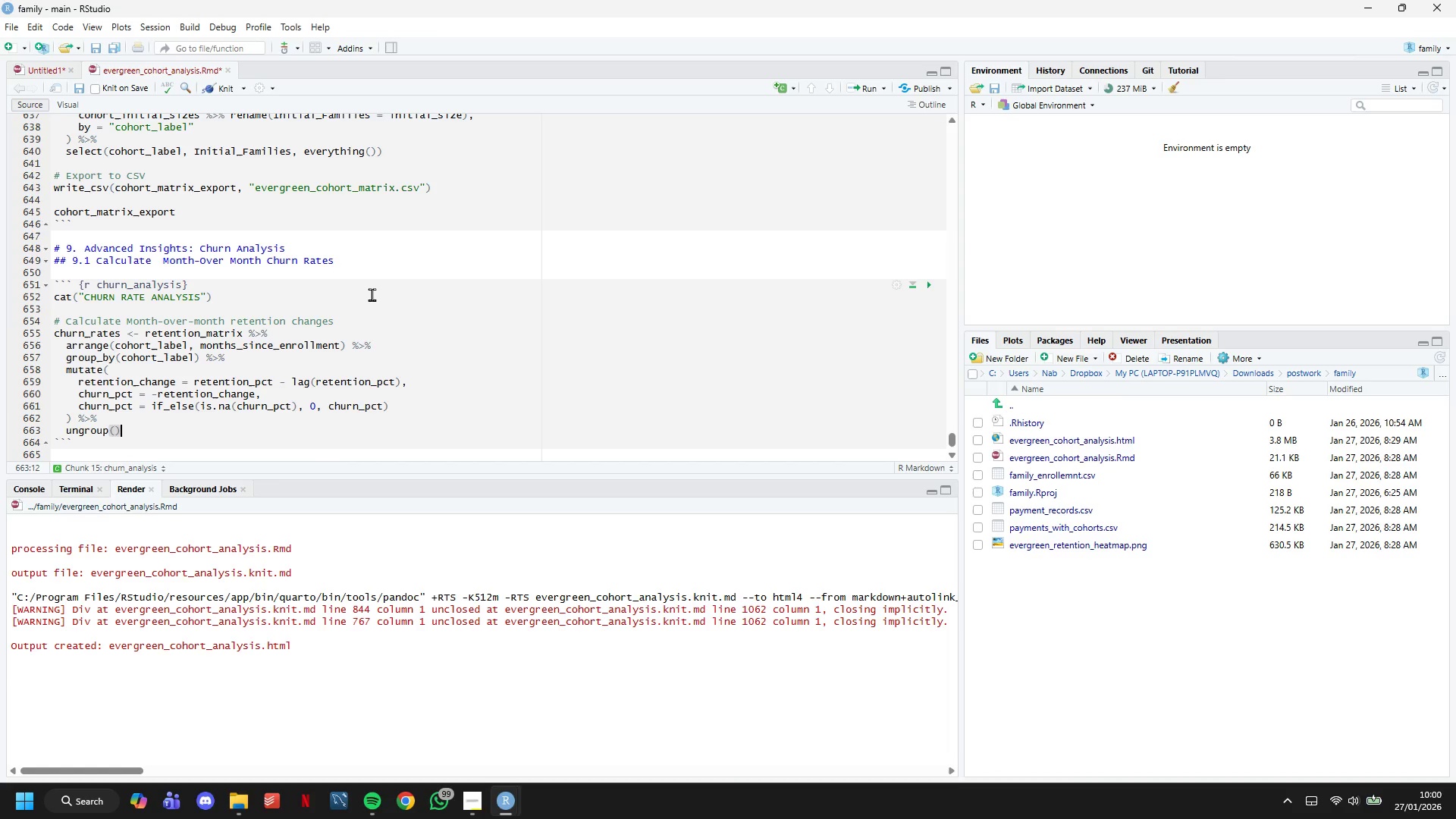 
 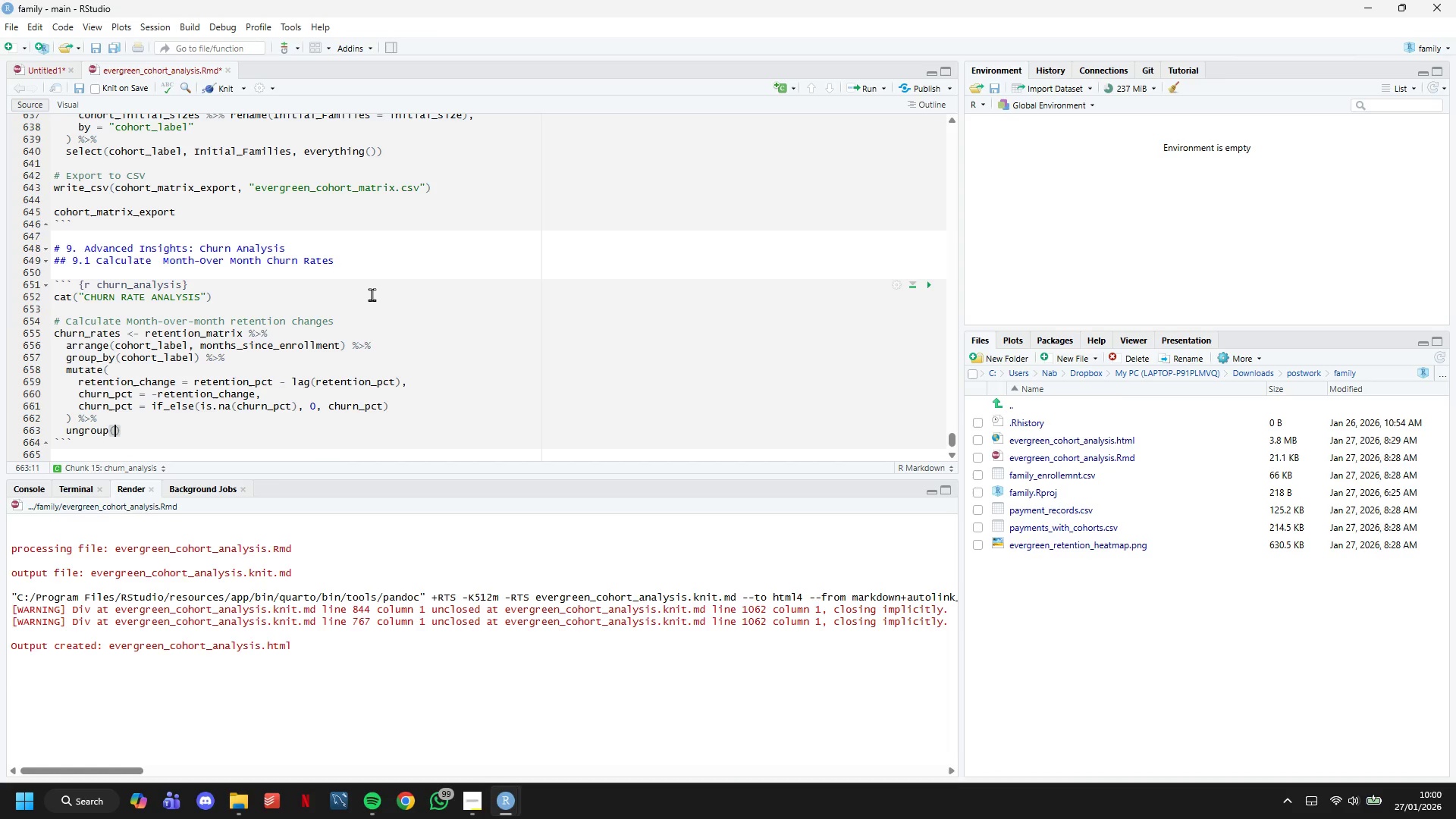 
key(ArrowRight)
 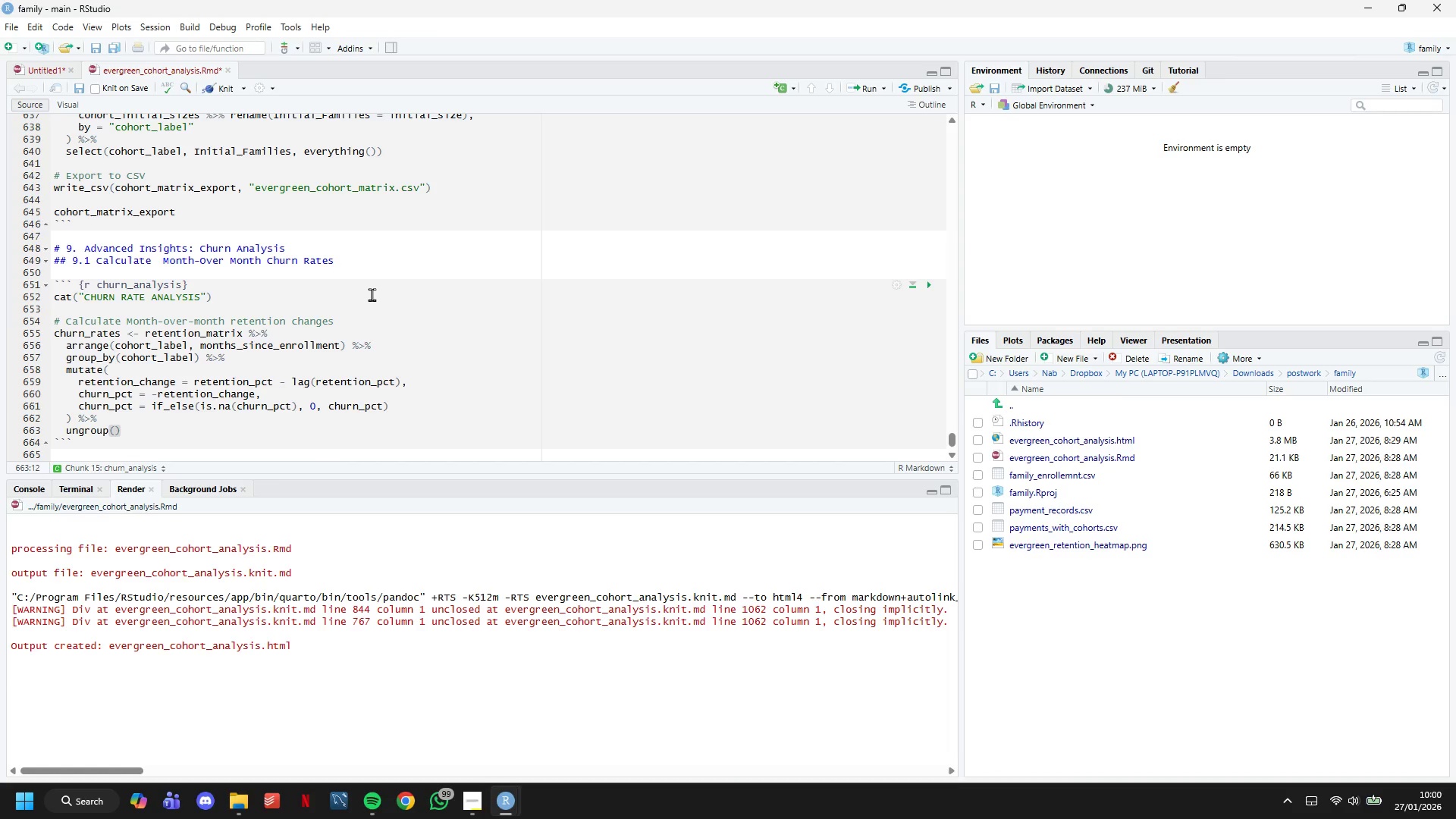 
key(Space)
 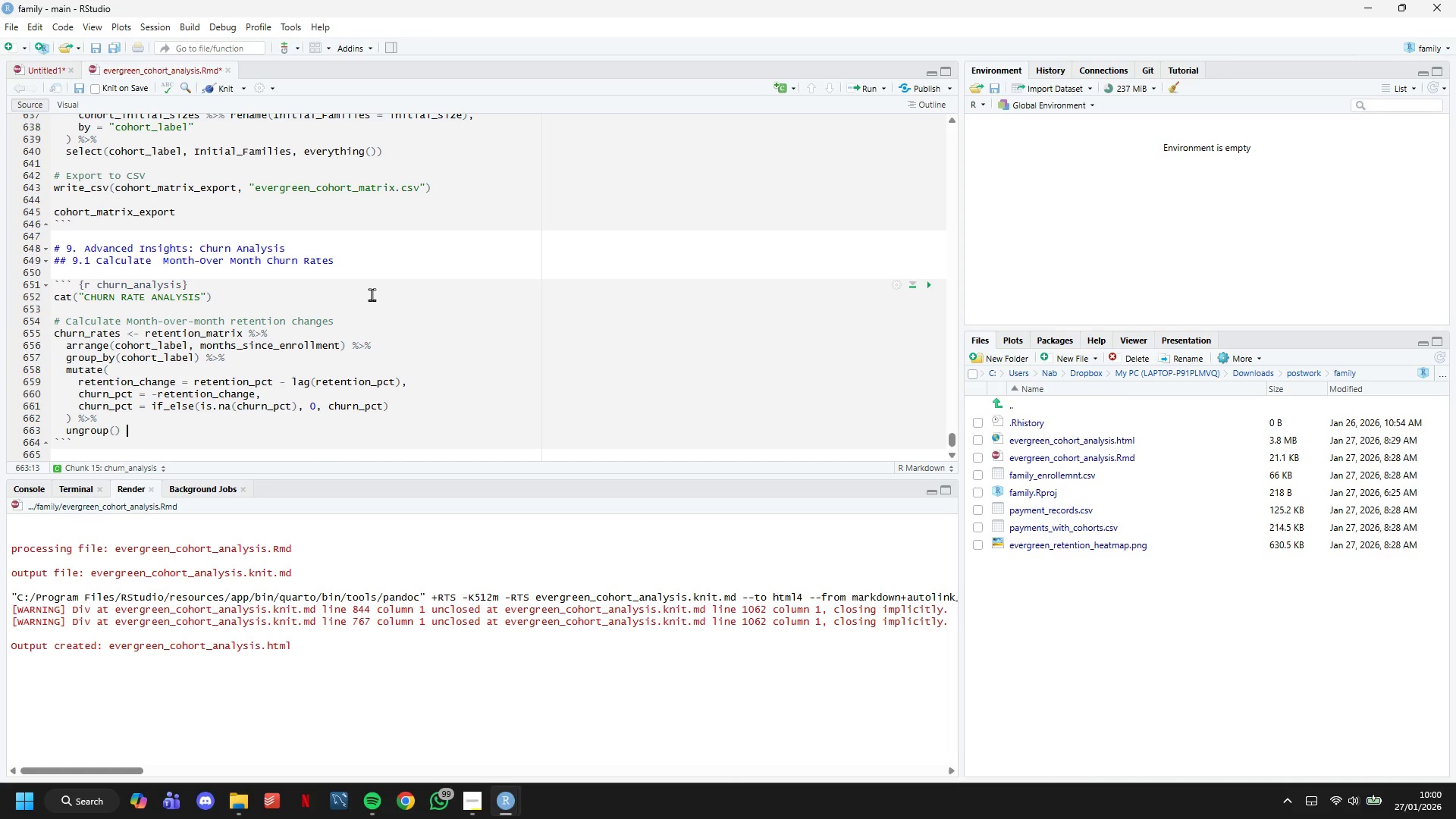 
key(Shift+5)
 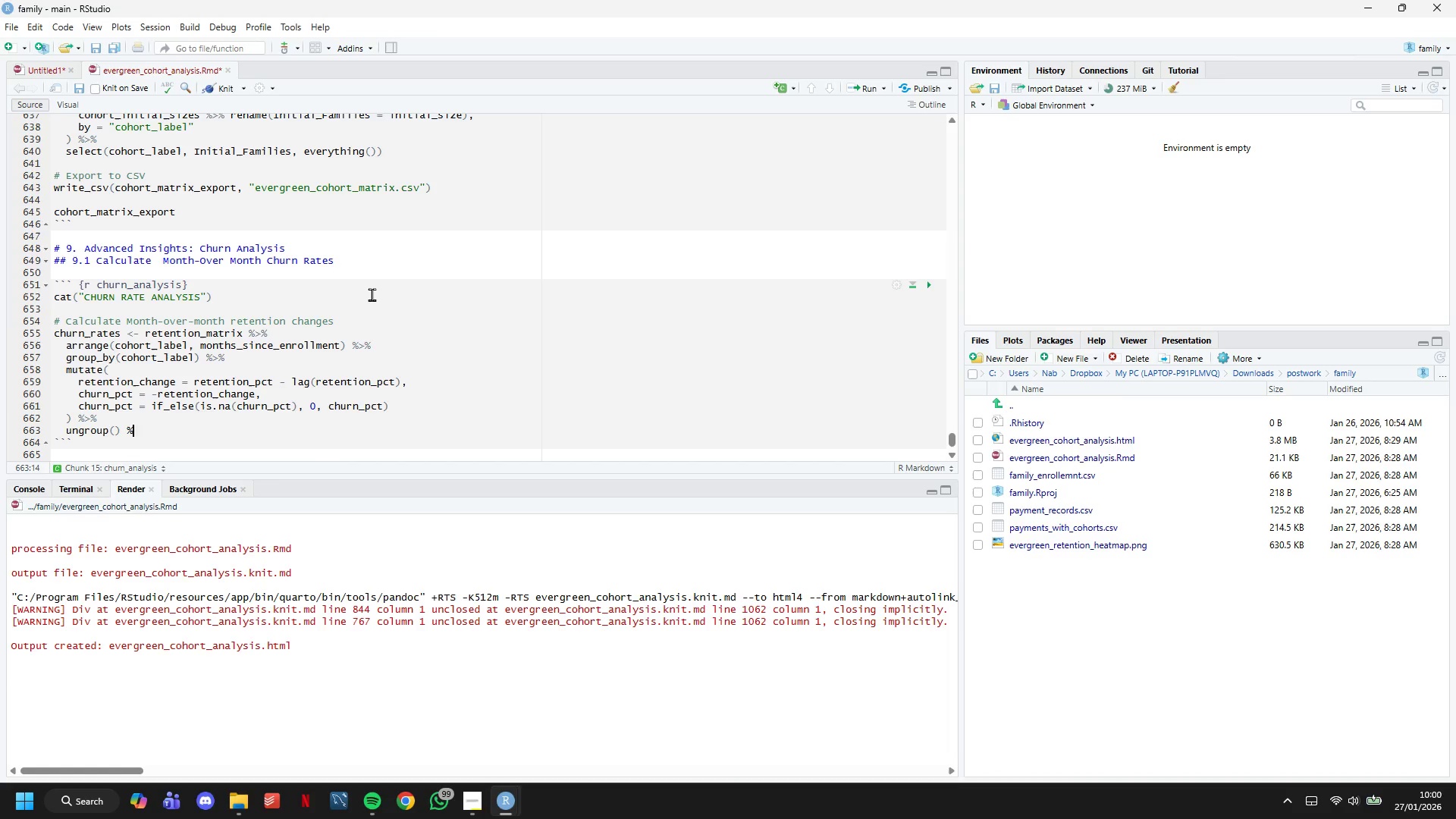 
key(Shift+Period)
 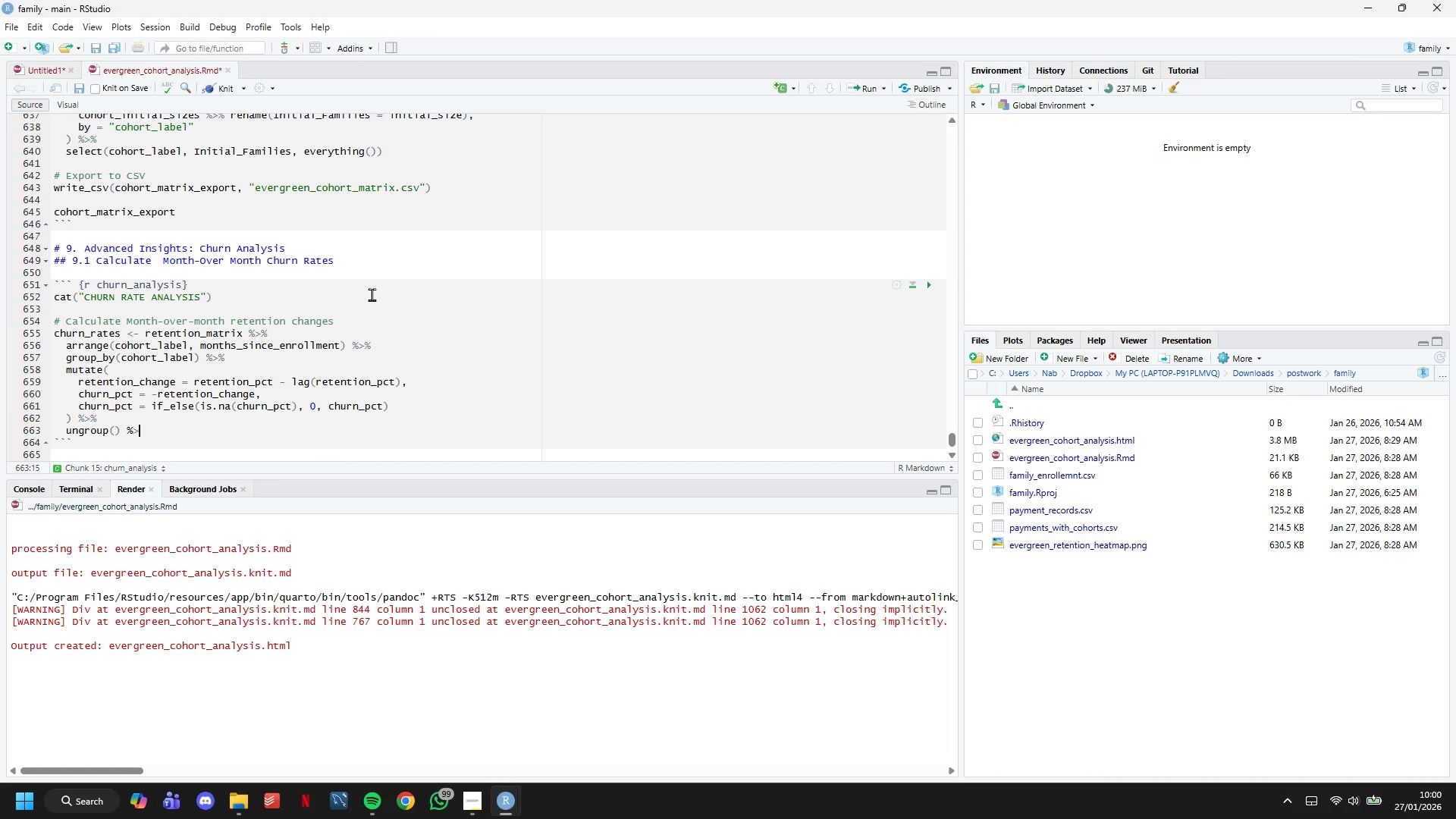 
key(Shift+5)
 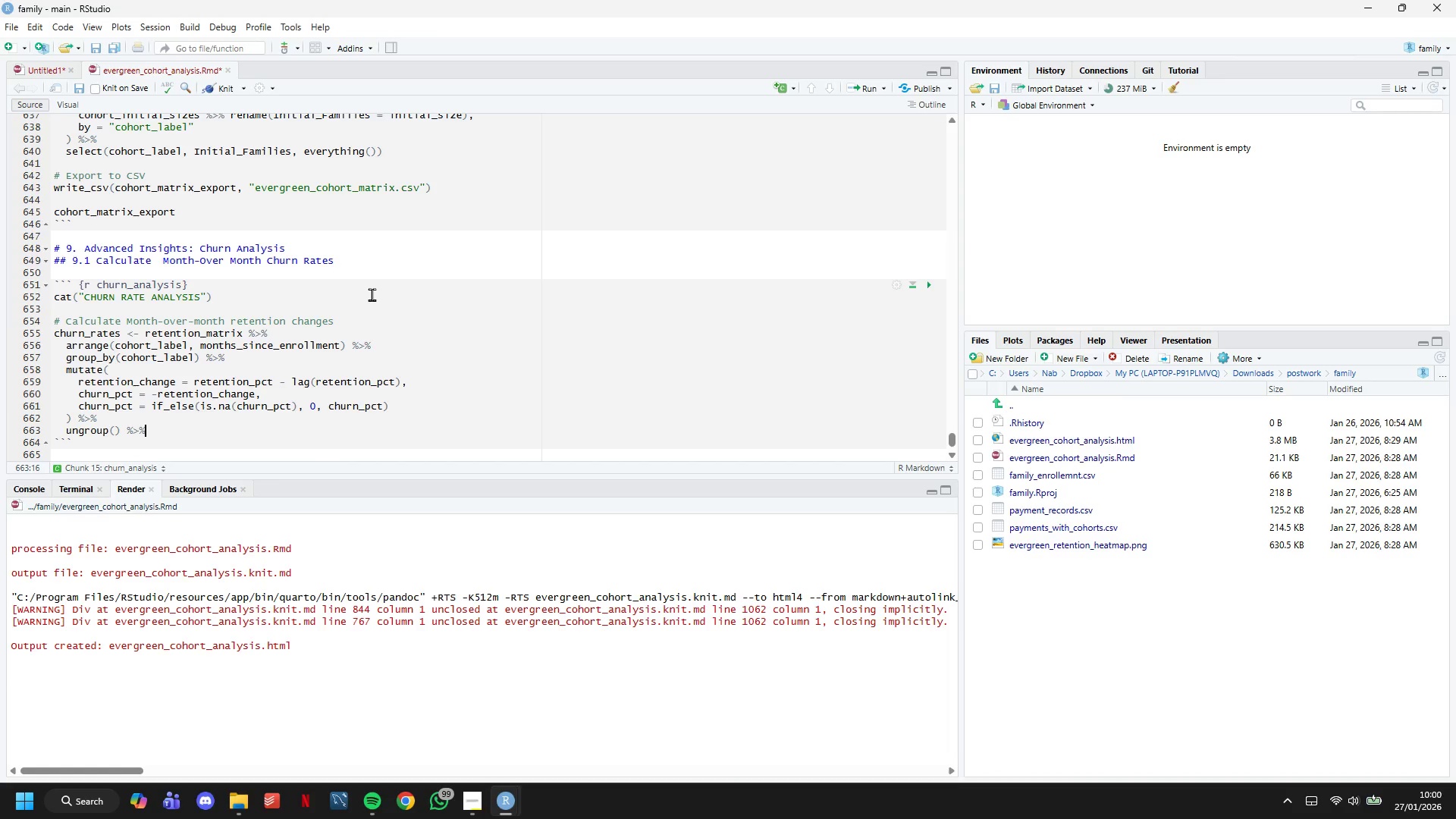 
key(Enter)
 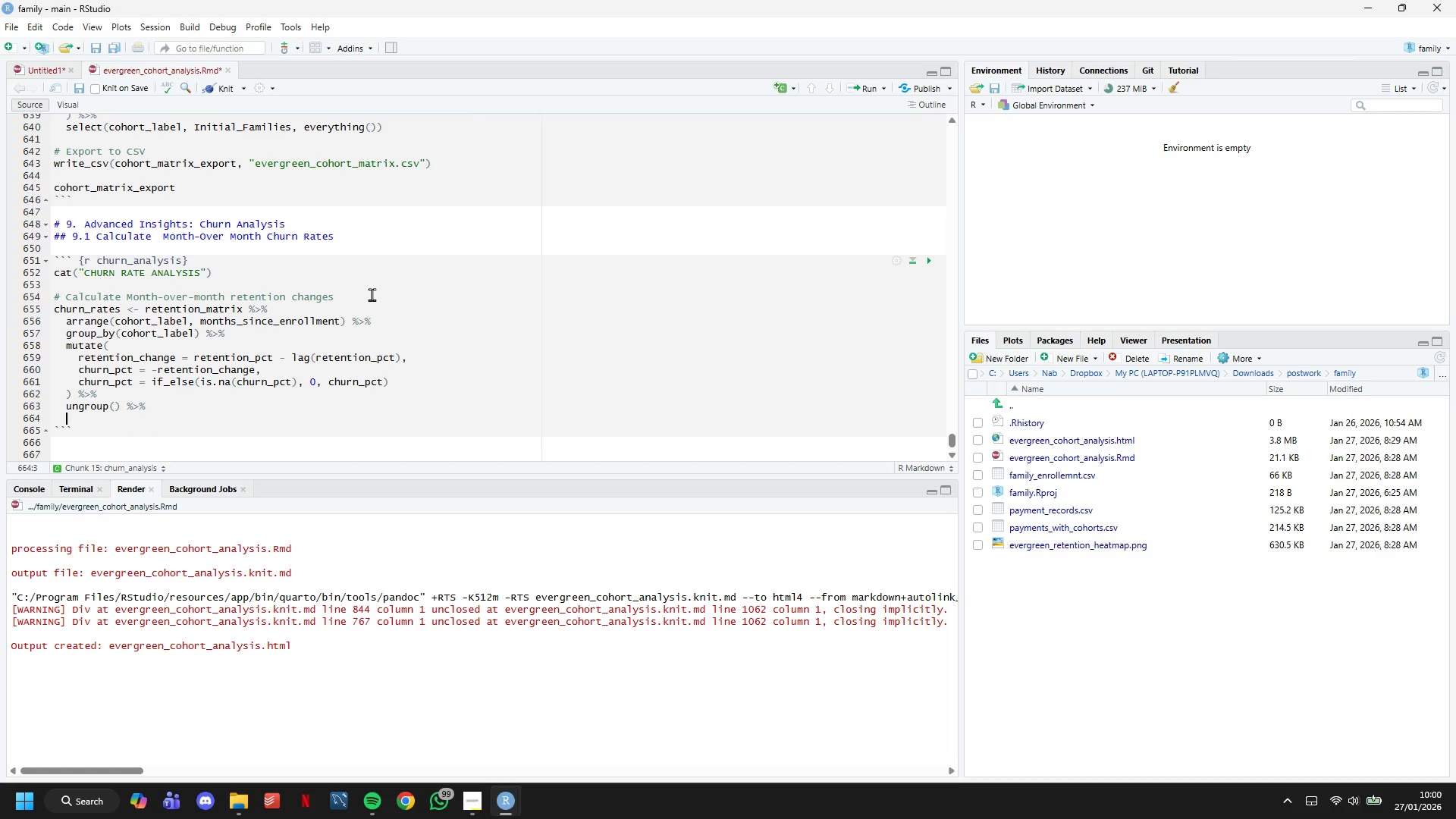 
scroll: coordinate [372, 294], scroll_direction: down, amount: 4.0
 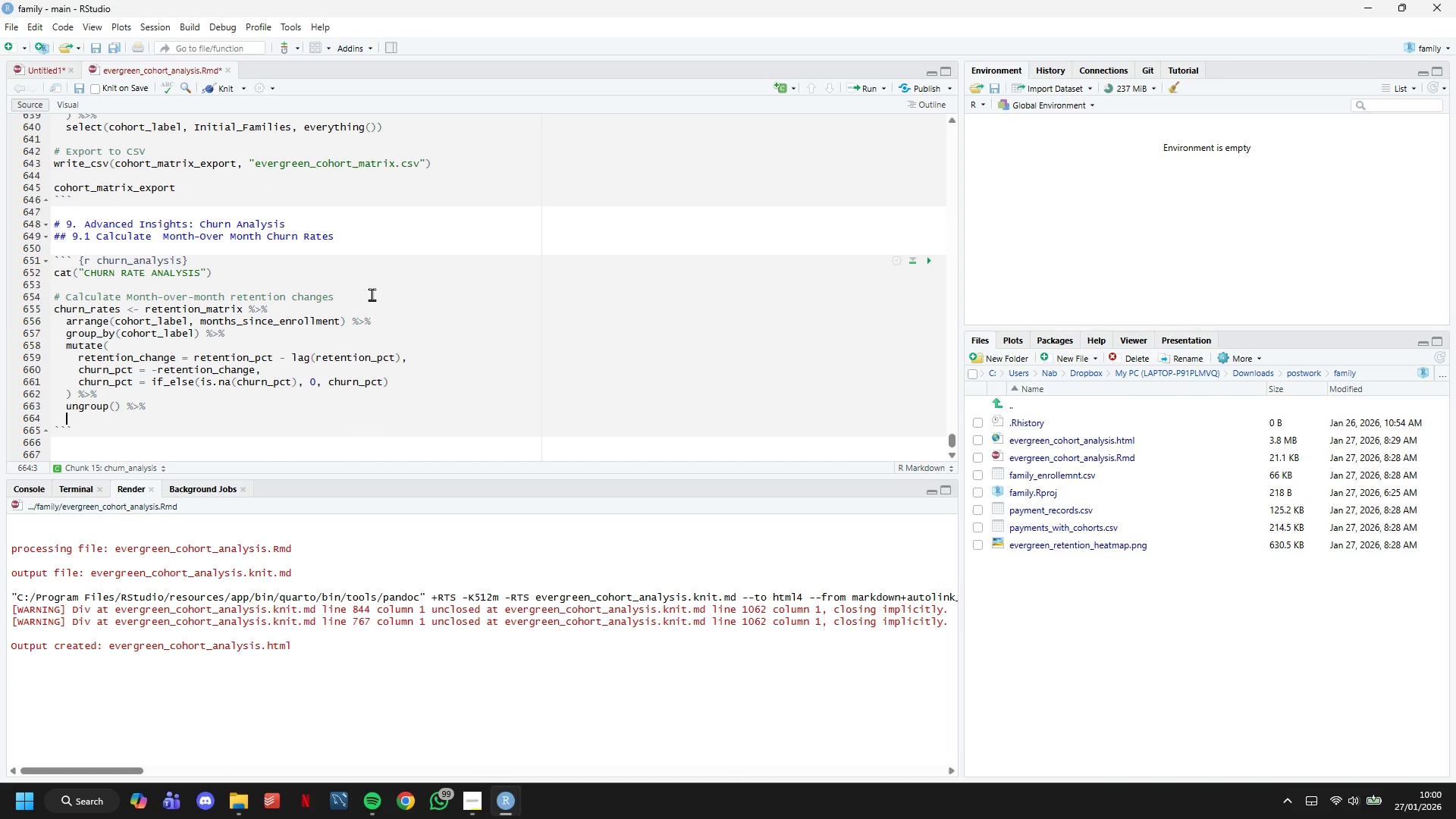 
type(filter(months_since_enrollment > 0)
 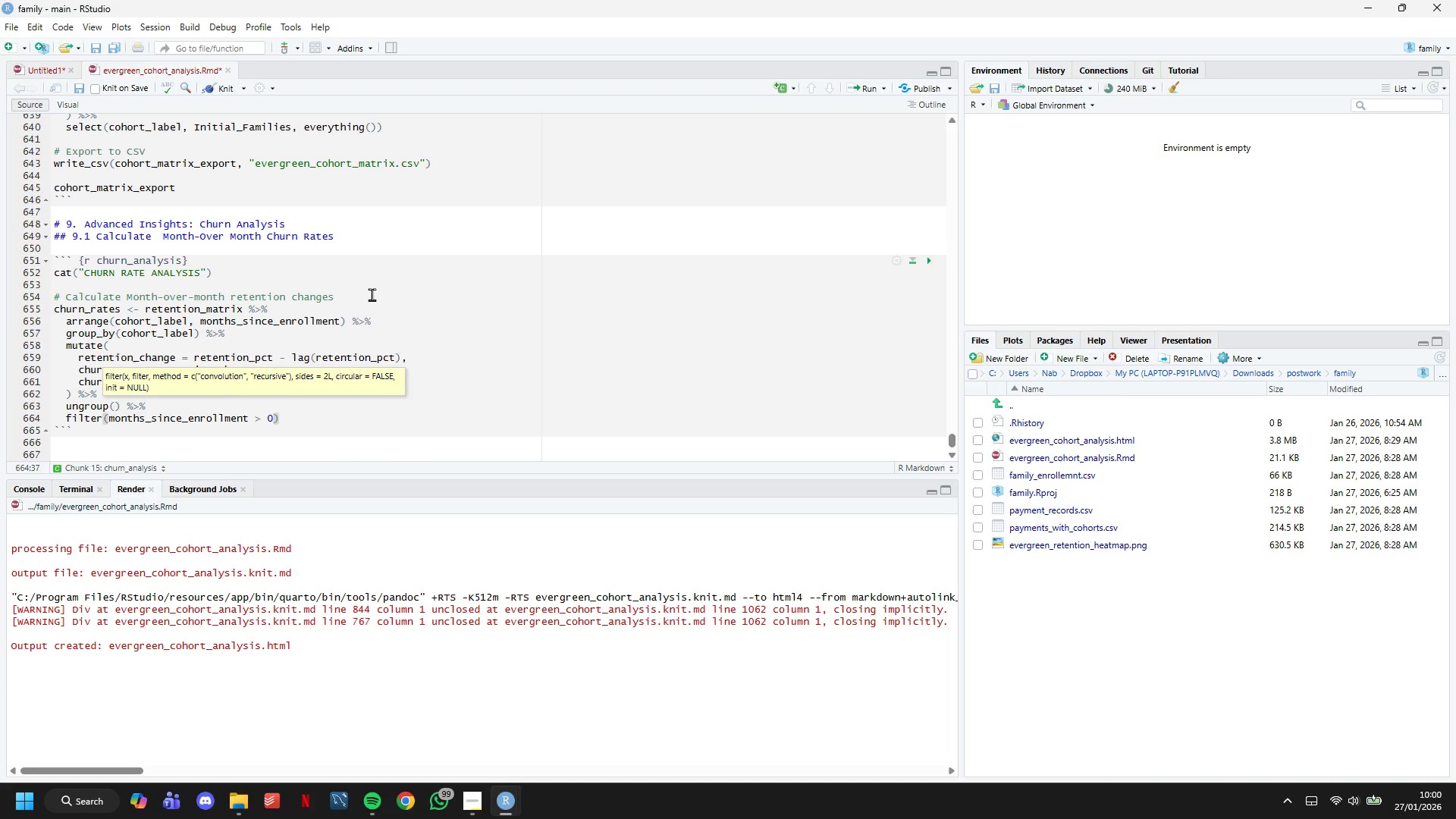 
key(ArrowRight)
 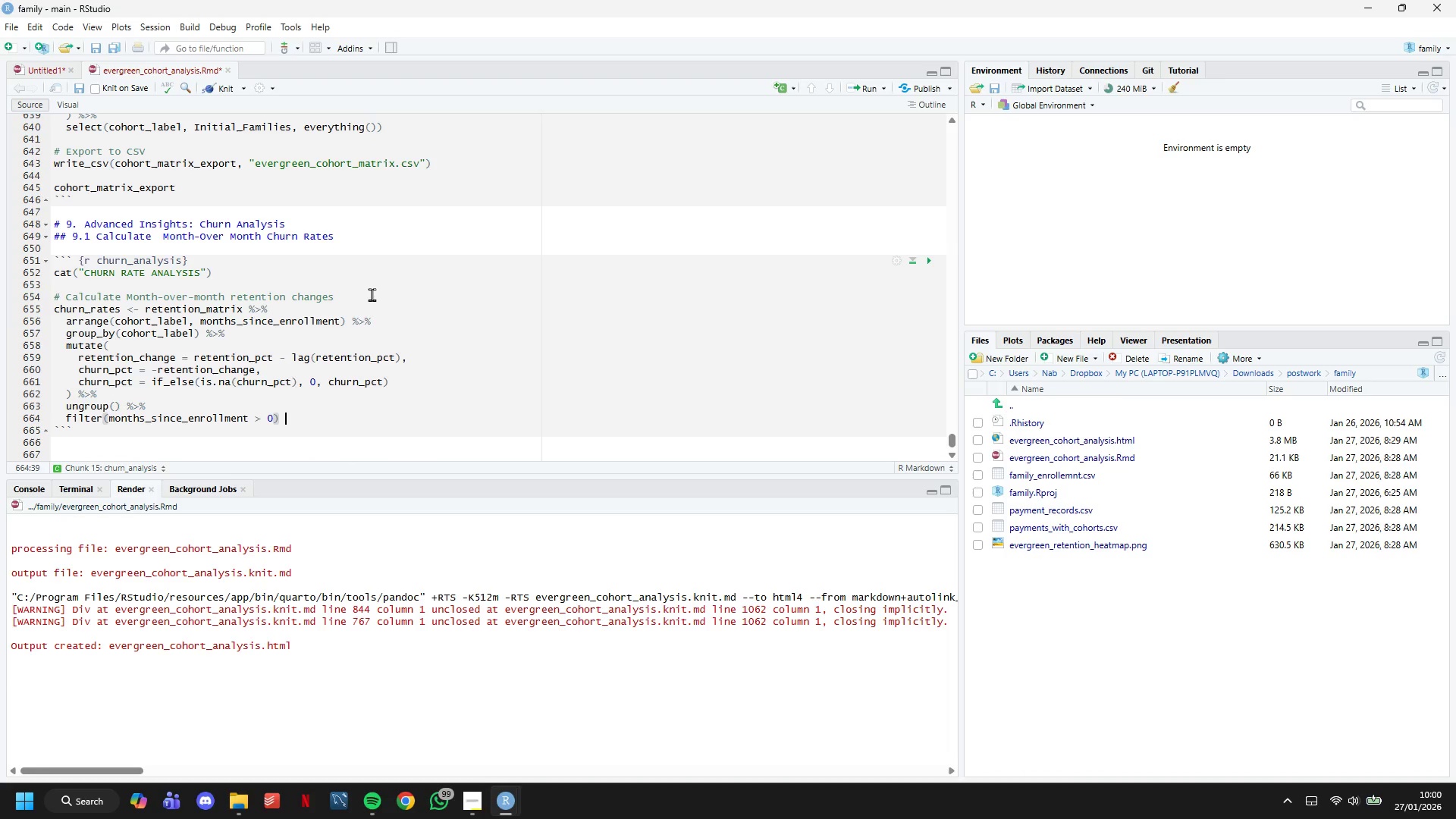 
type( # Skip month -)
key(Backspace)
type(0)
 